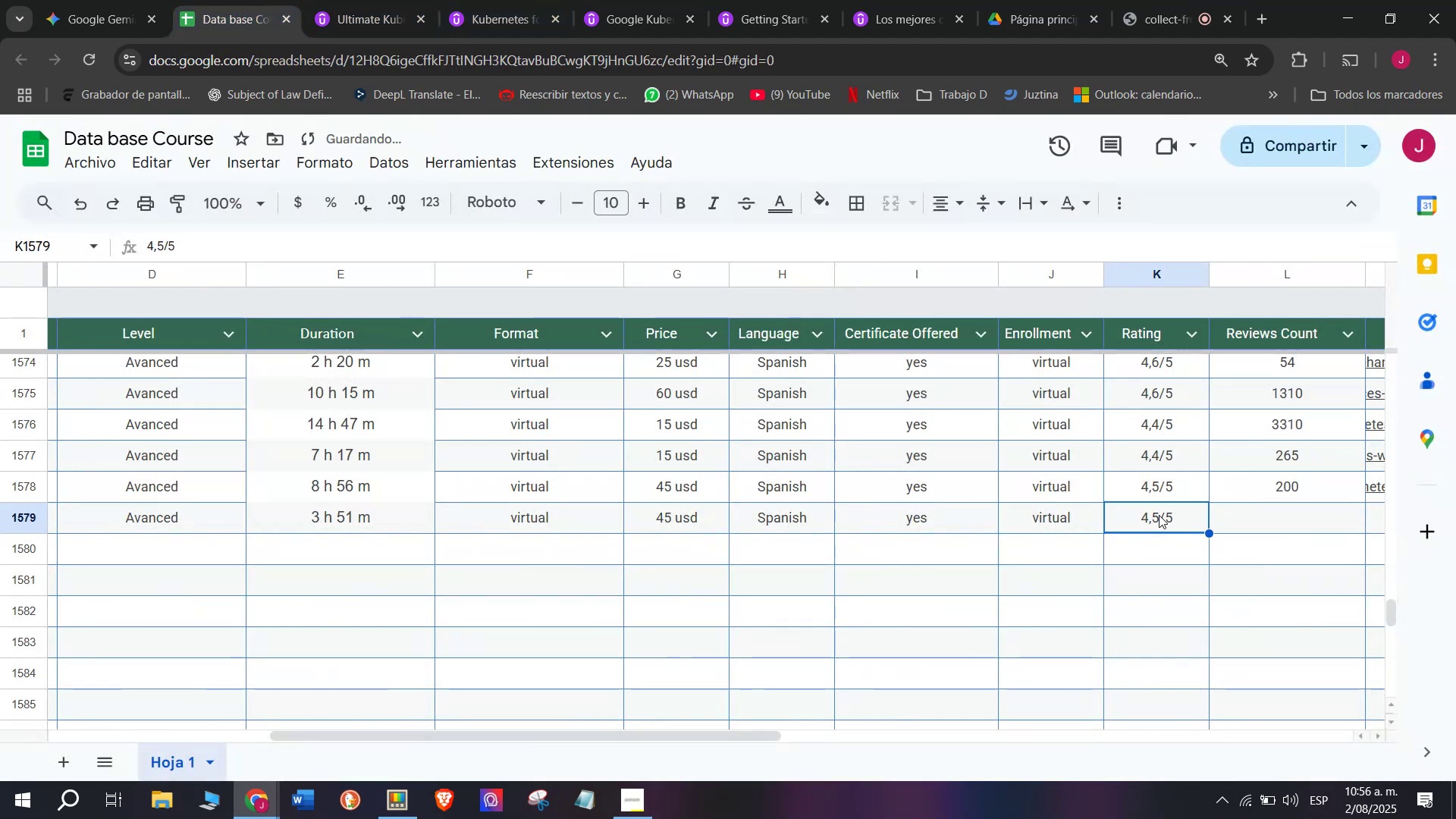 
key(Control+V)
 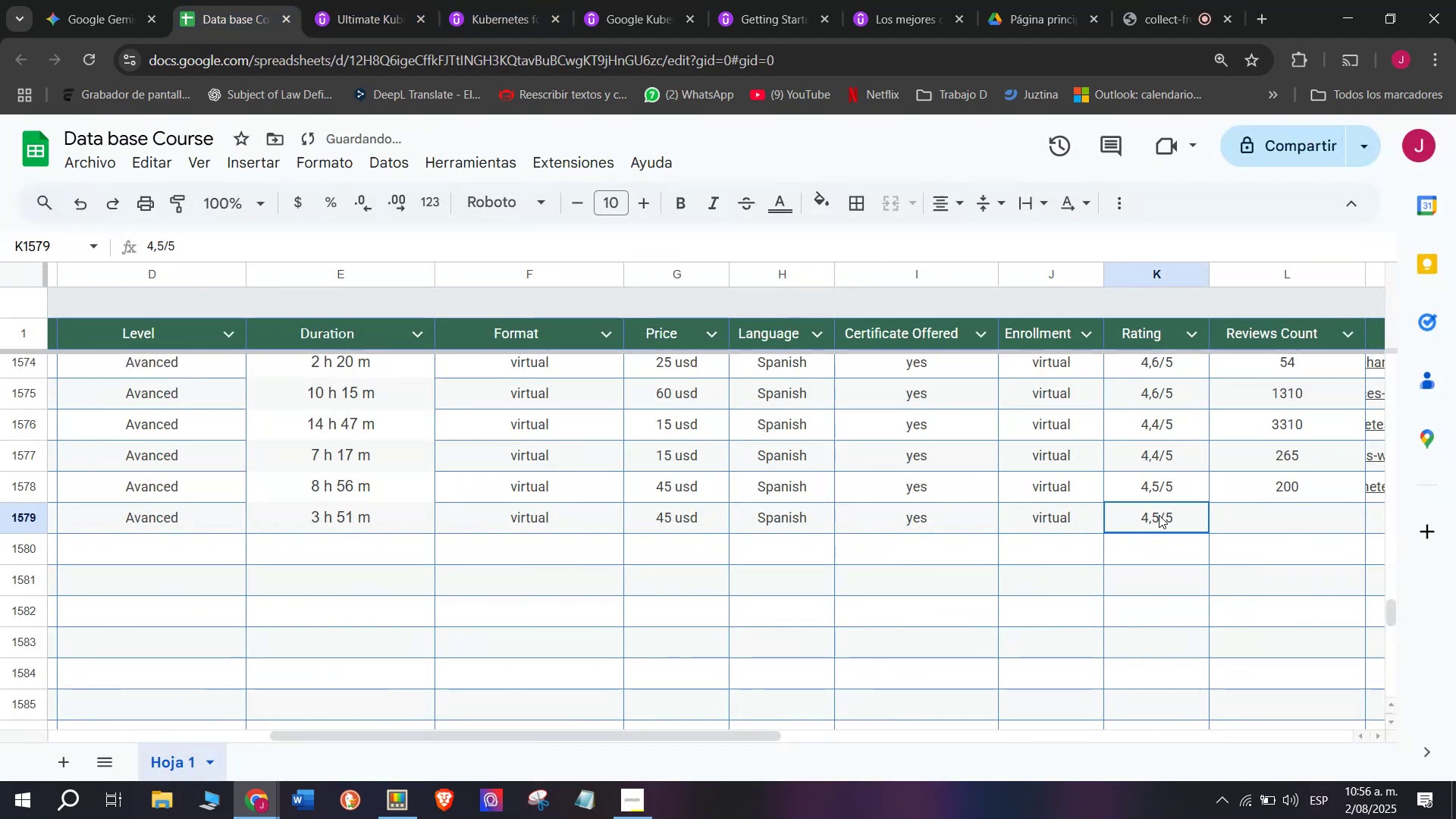 
triple_click([1159, 515])
 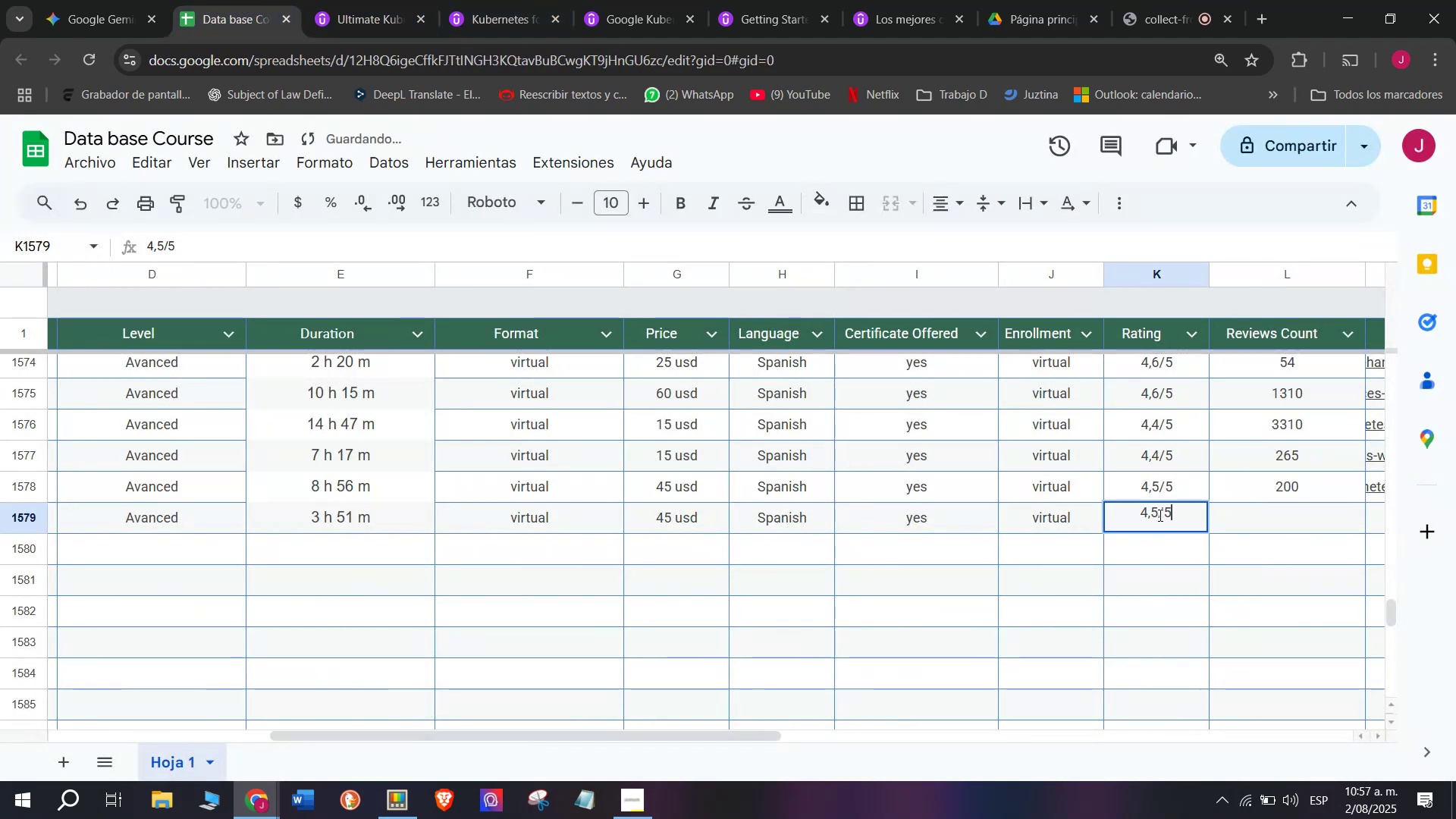 
triple_click([1159, 515])
 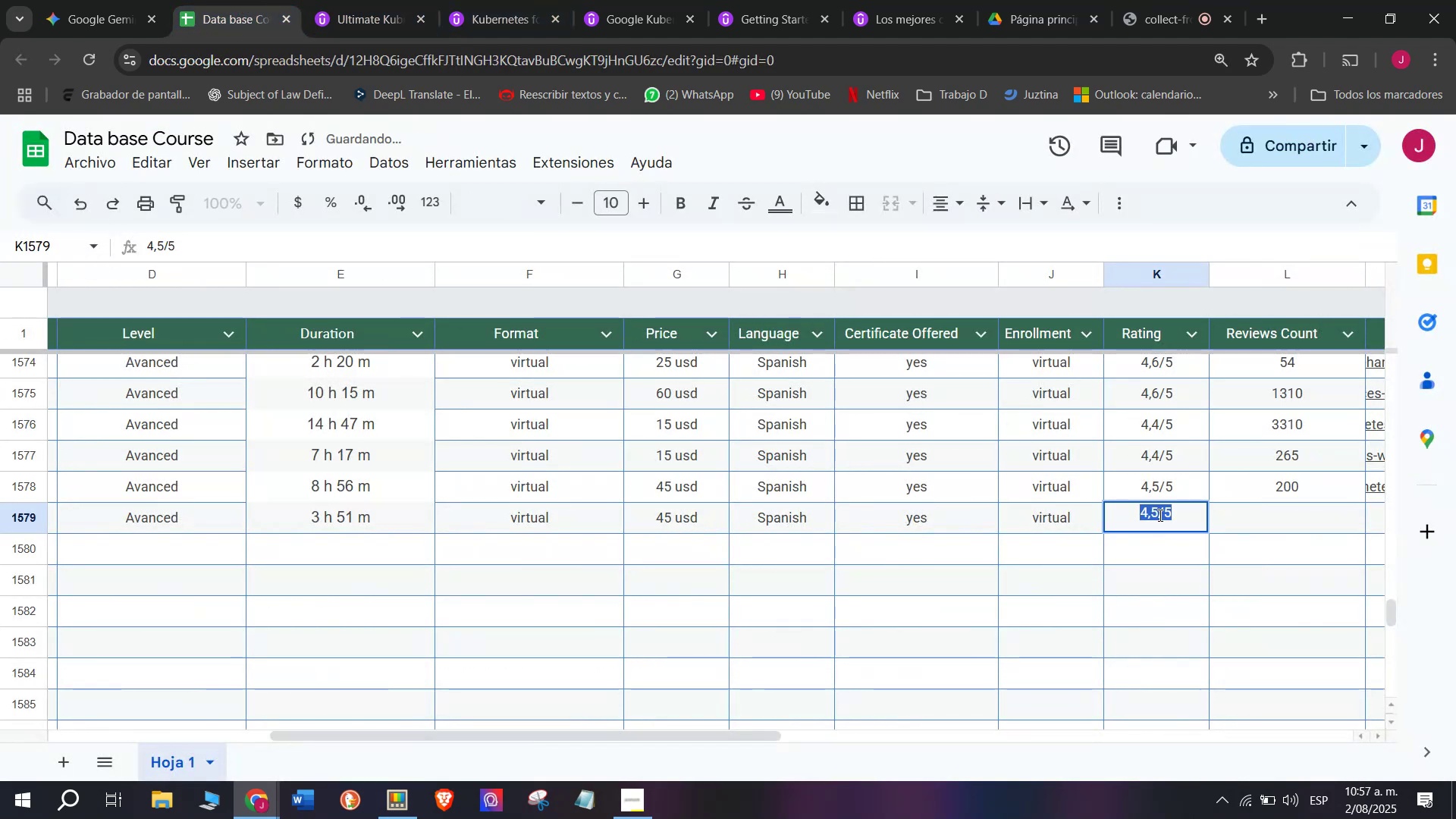 
triple_click([1159, 515])
 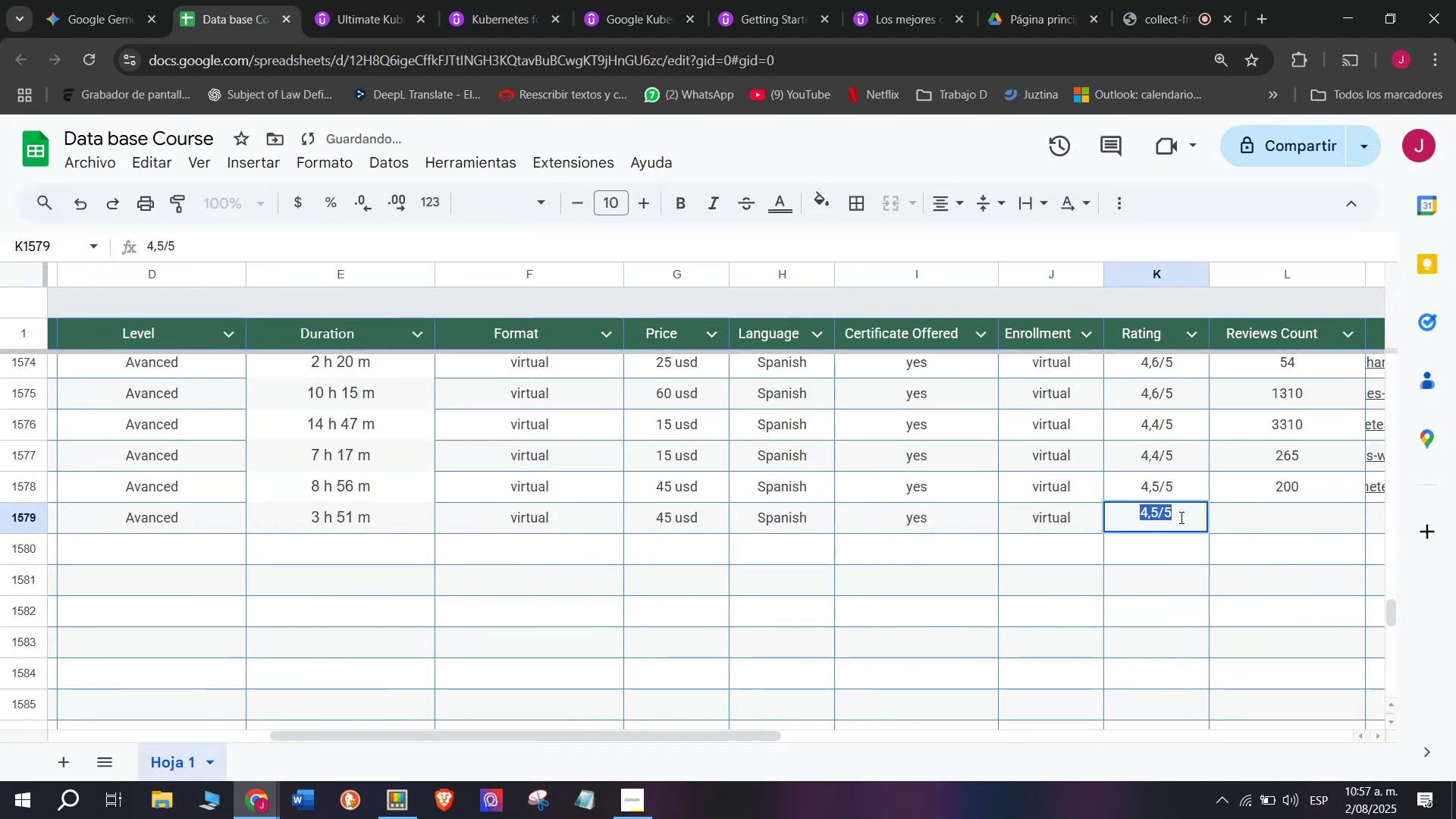 
left_click([1182, 517])
 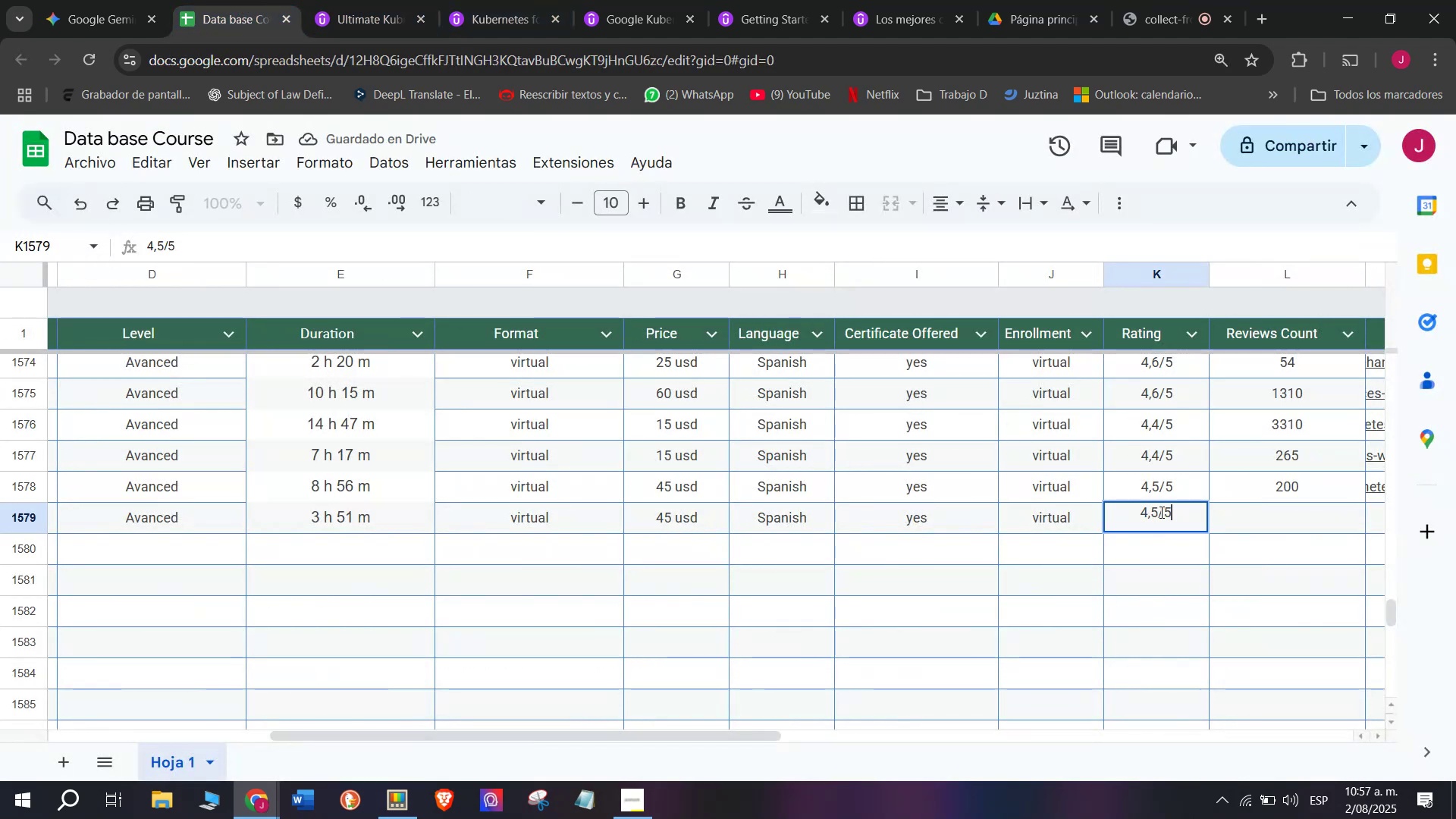 
double_click([1160, 512])
 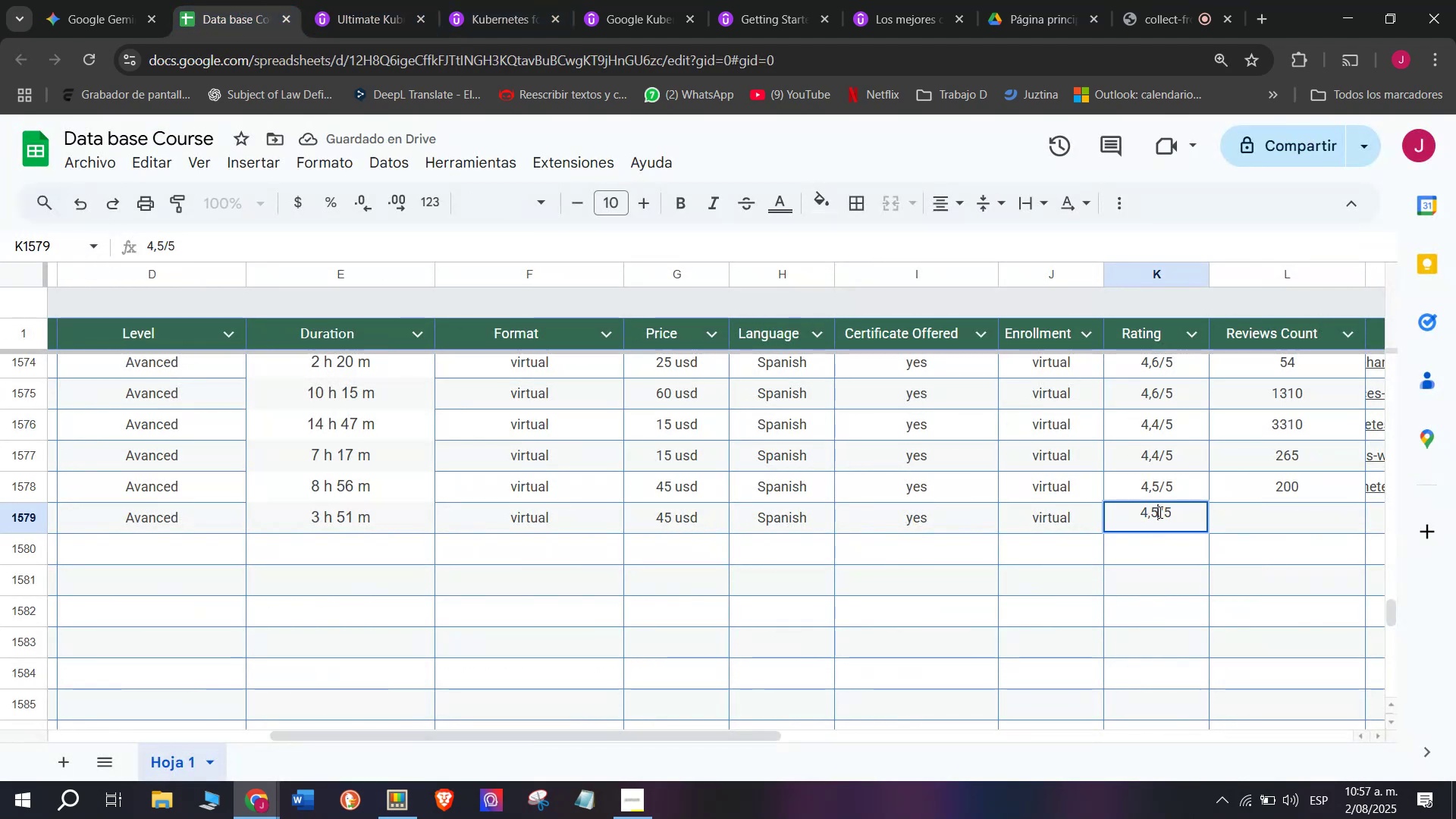 
key(Backspace)
type(q7)
 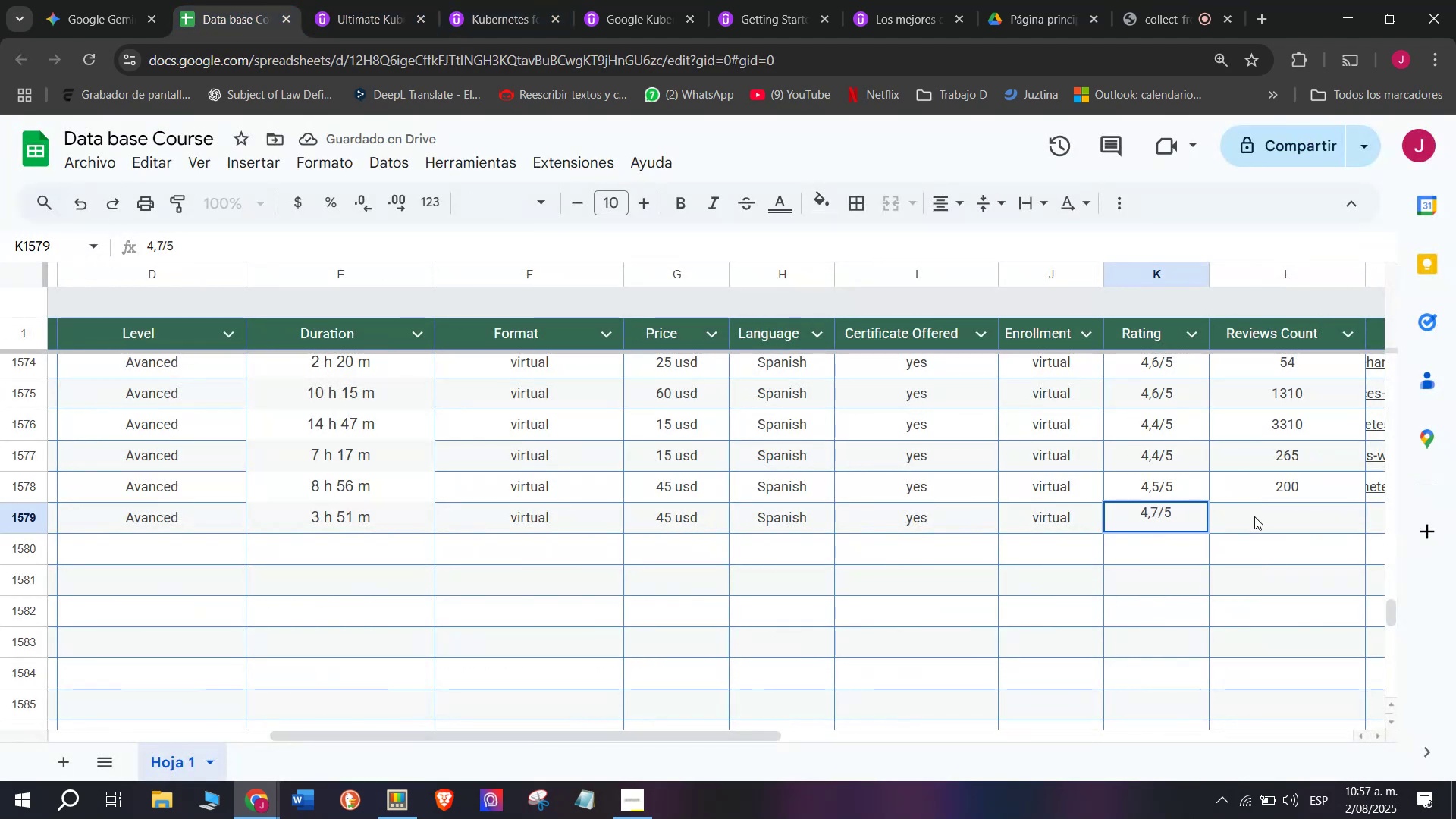 
left_click([1264, 525])
 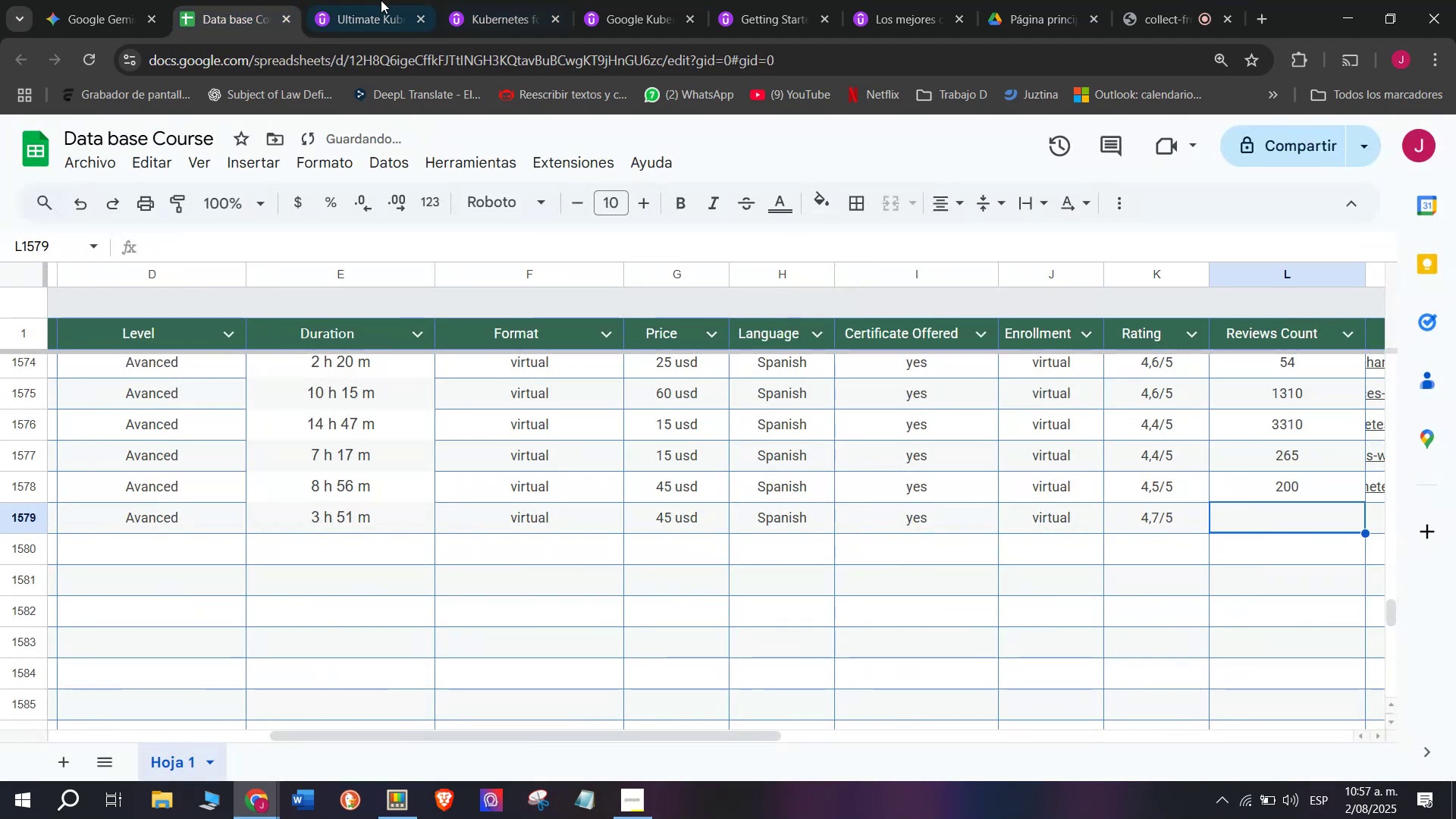 
left_click([347, 0])
 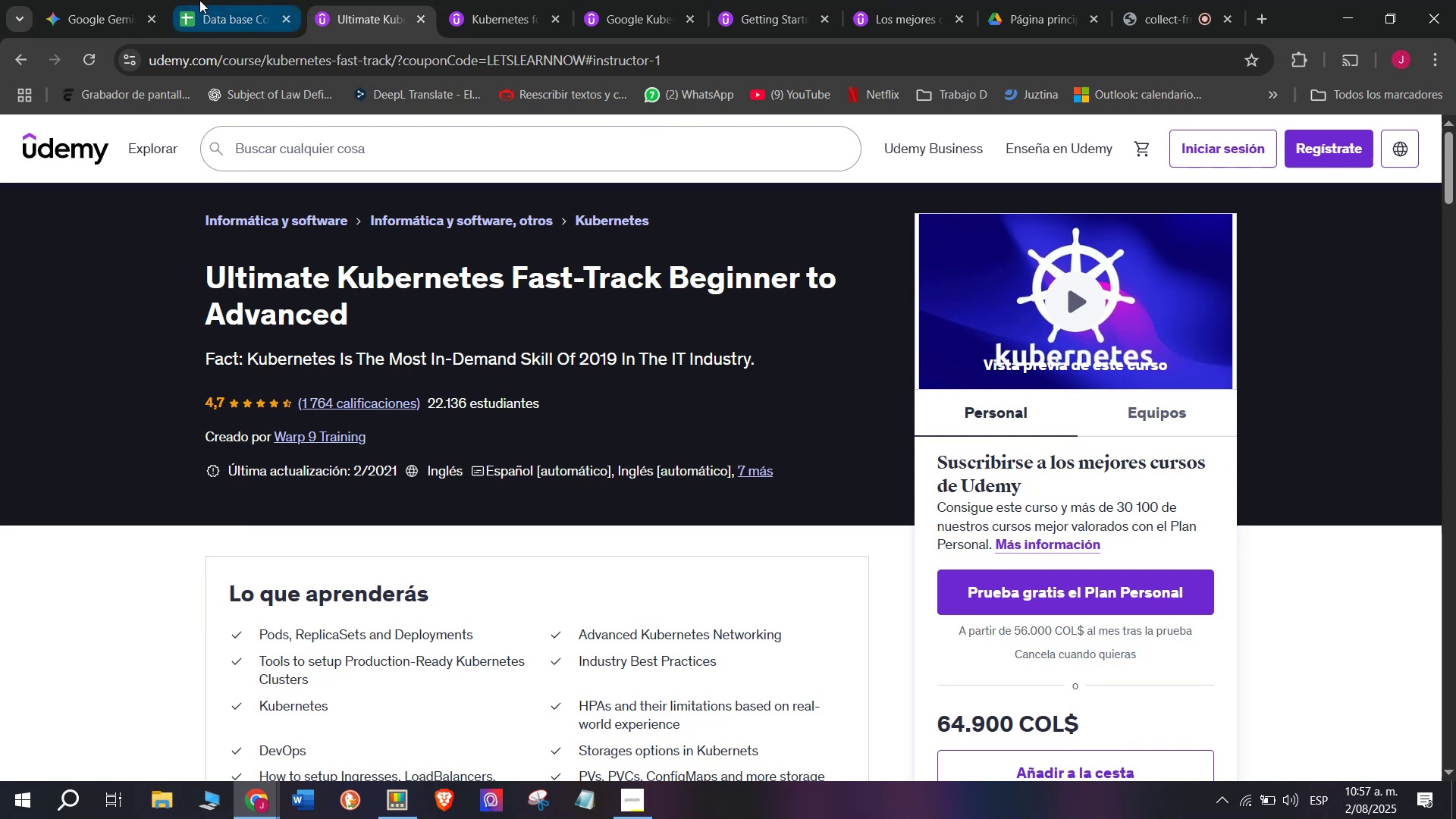 
left_click([199, 0])
 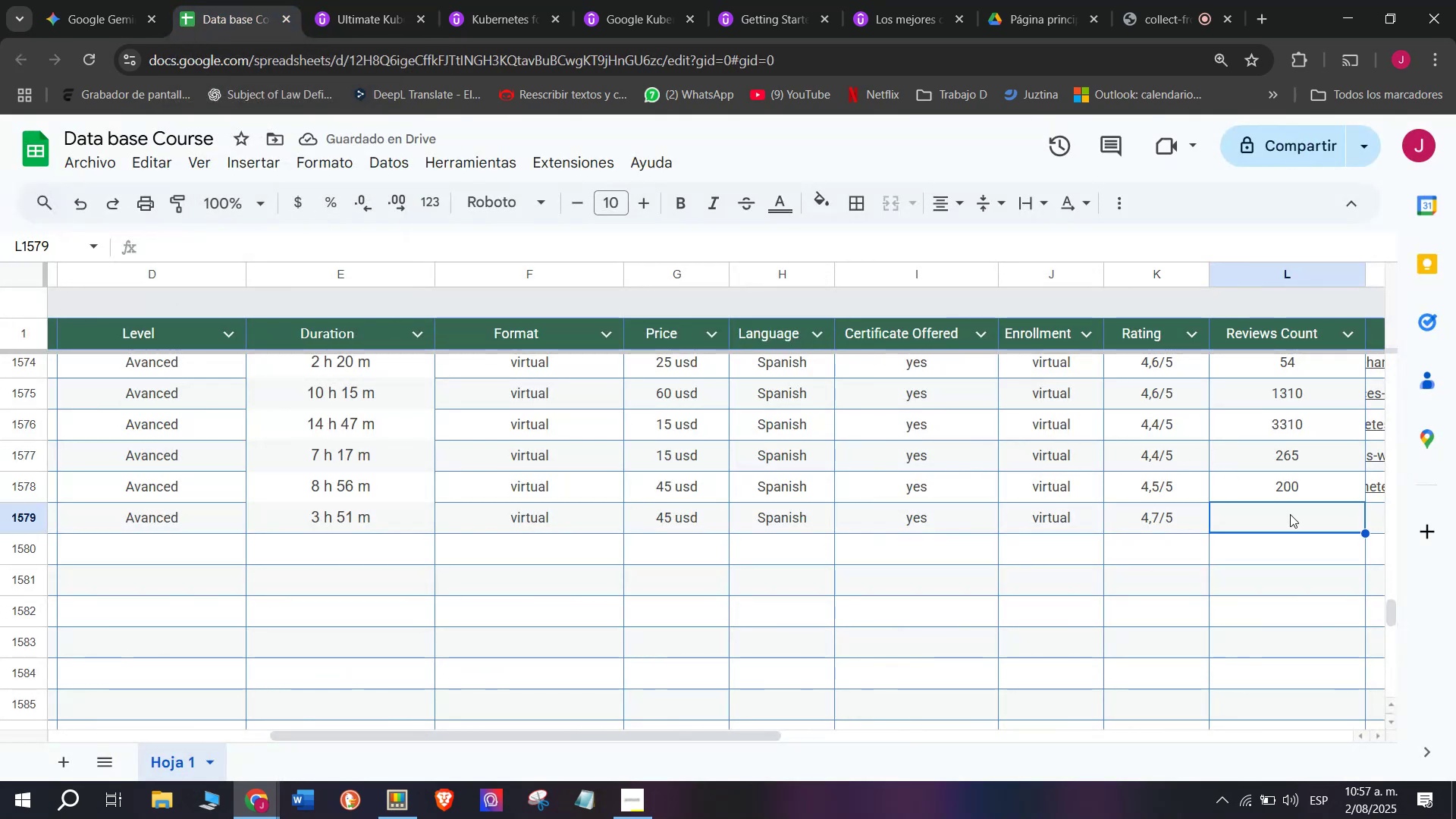 
type(1764)
 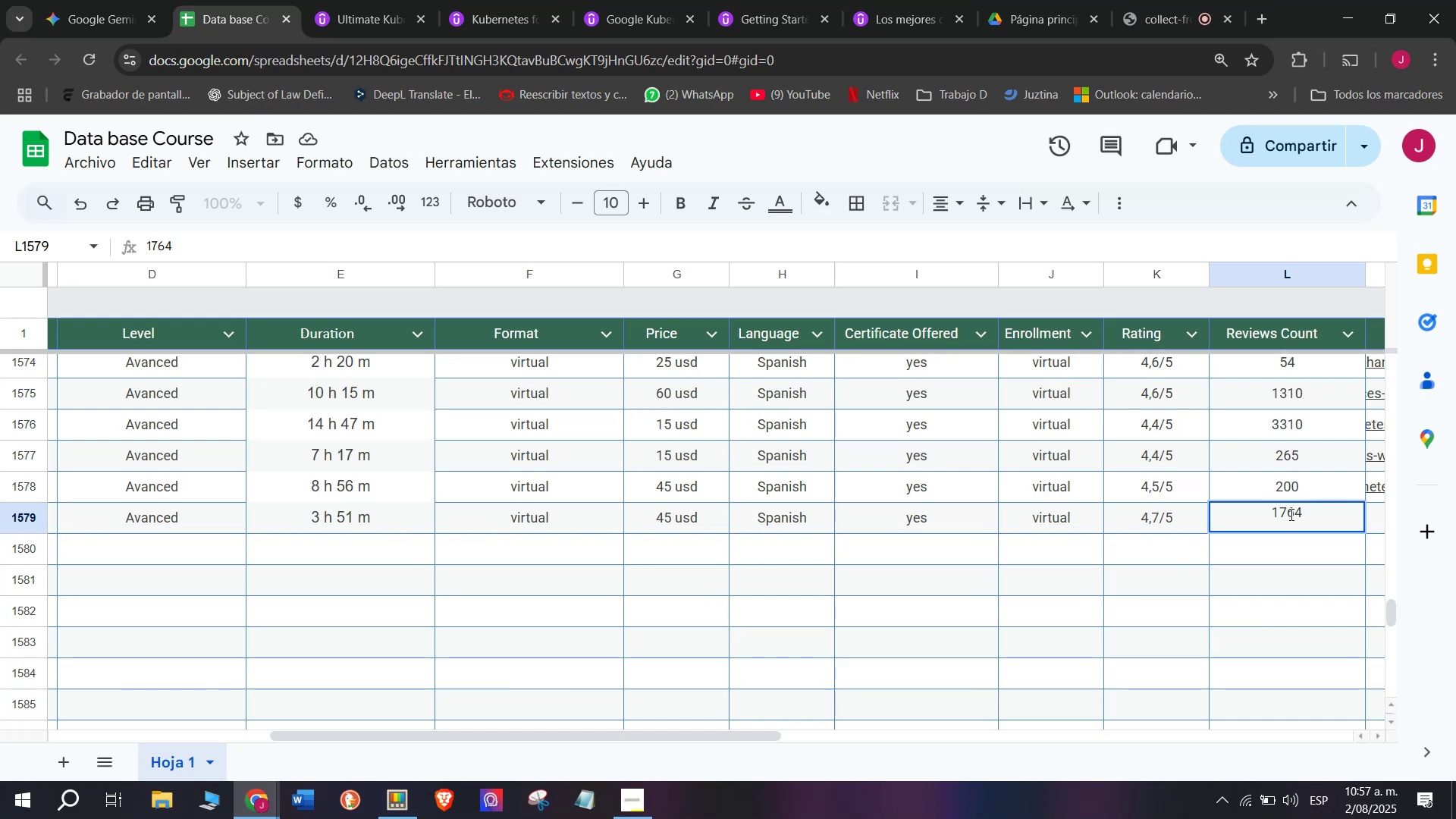 
wait(20.82)
 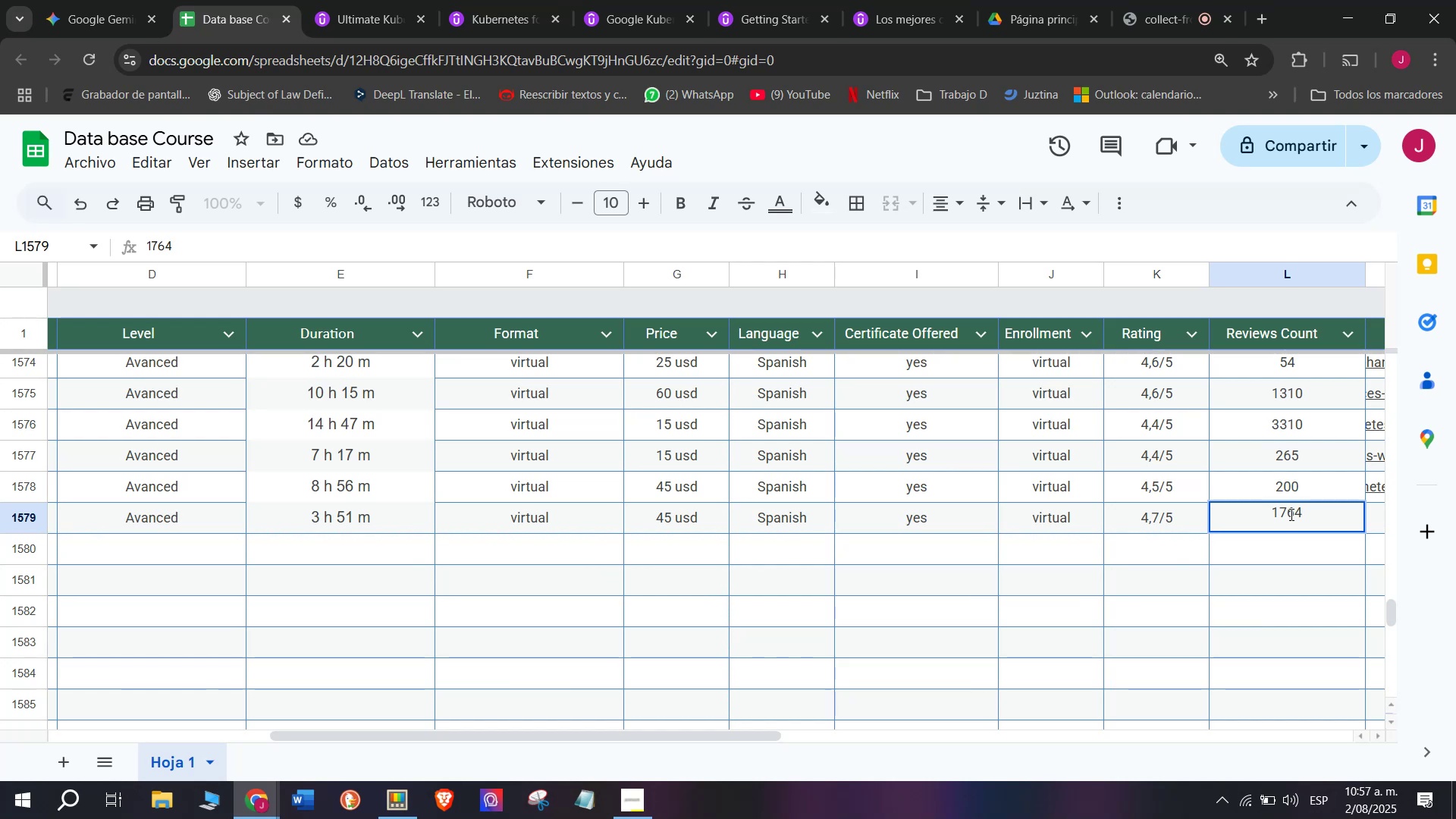 
left_click_drag(start_coordinate=[704, 730], to_coordinate=[888, 733])
 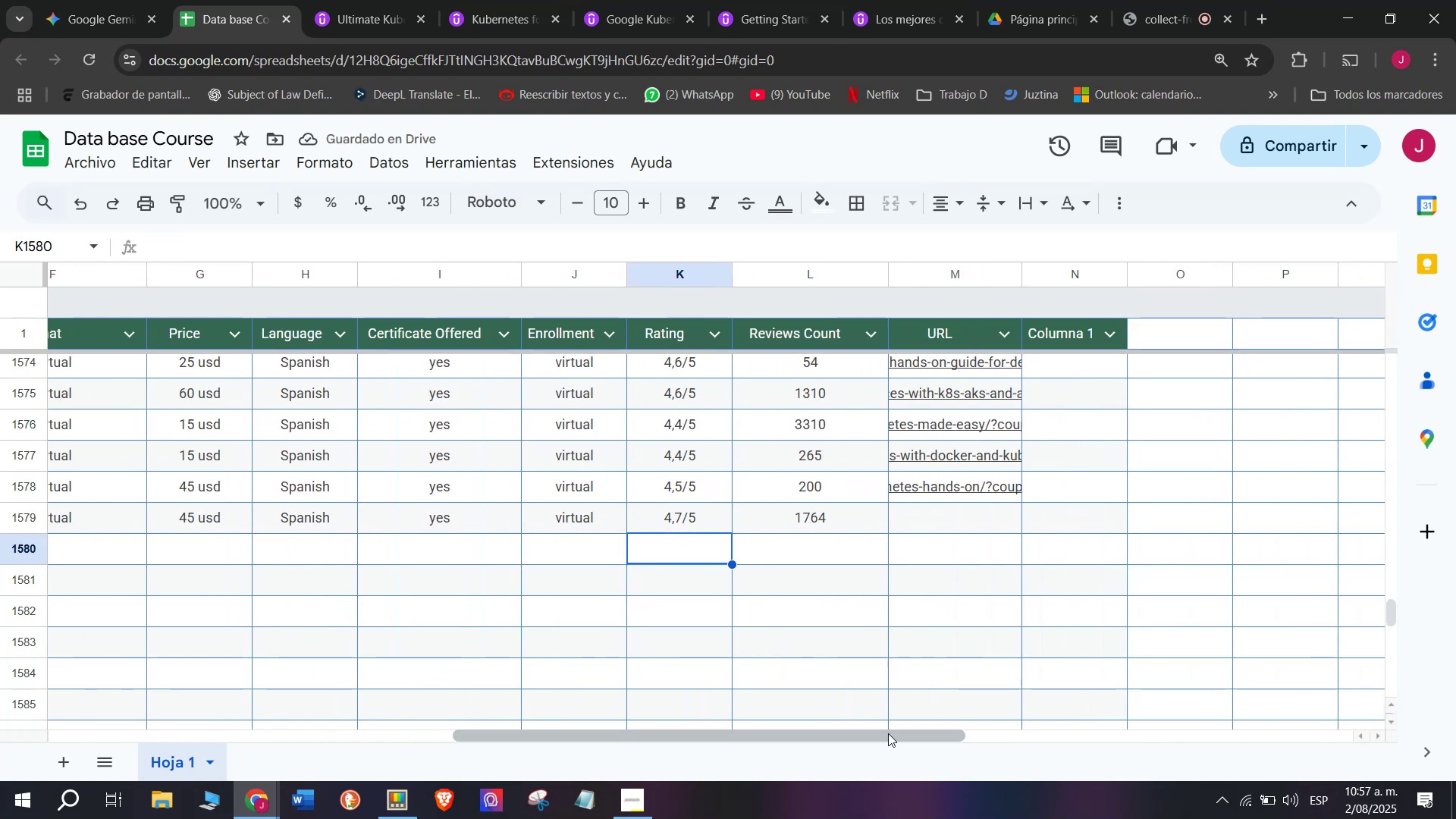 
left_click([958, 494])
 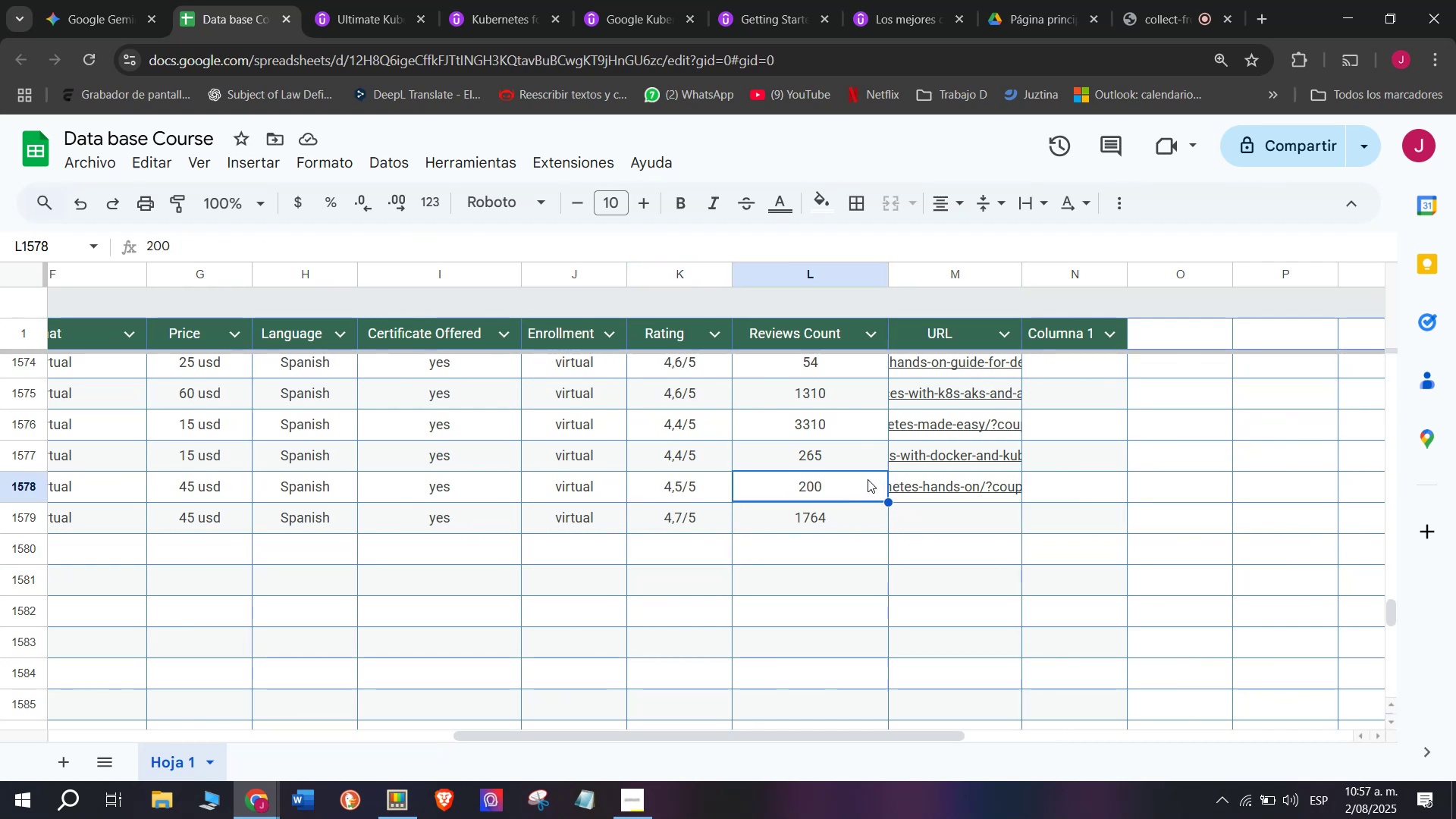 
double_click([930, 524])
 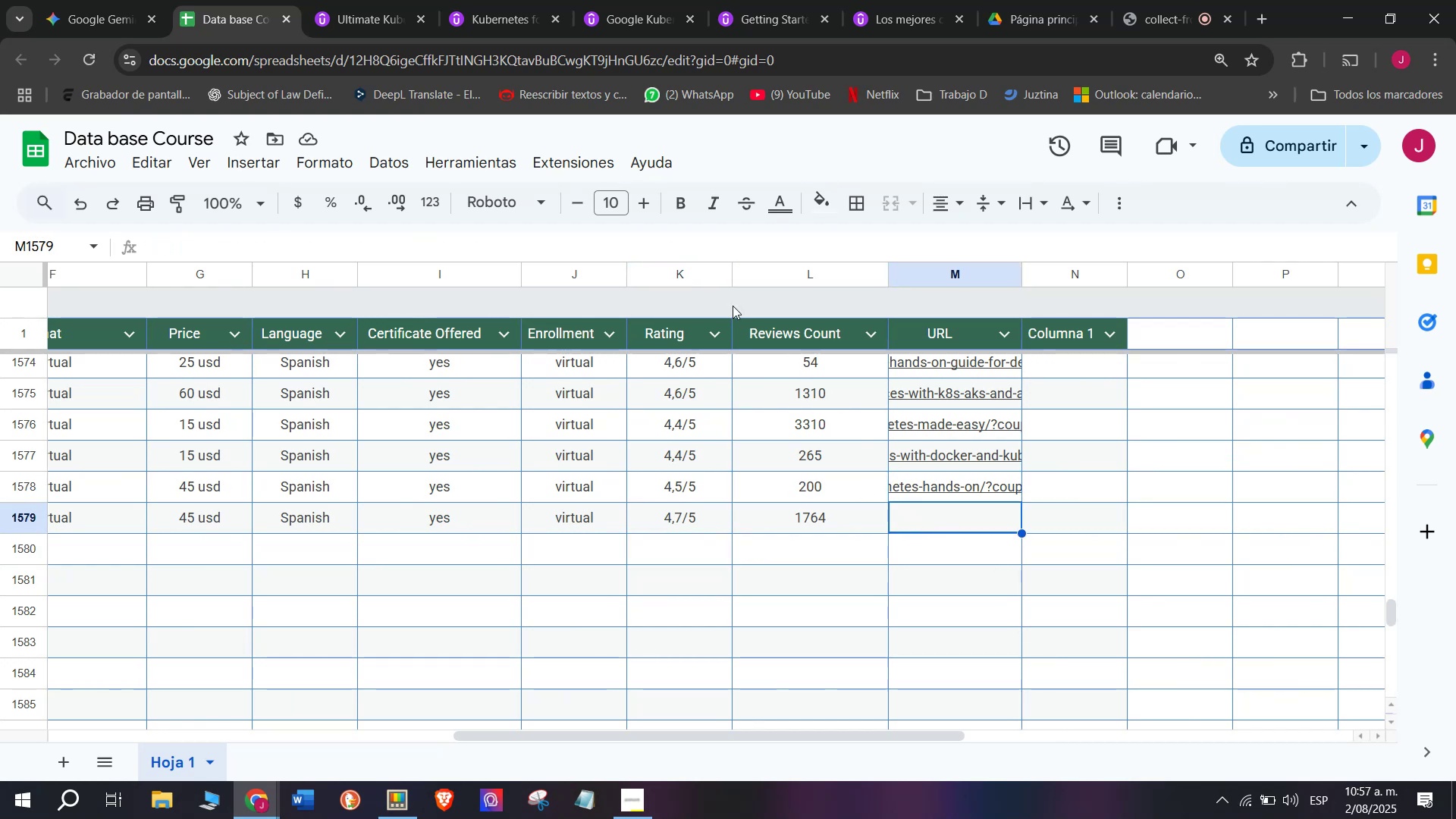 
left_click([381, 0])
 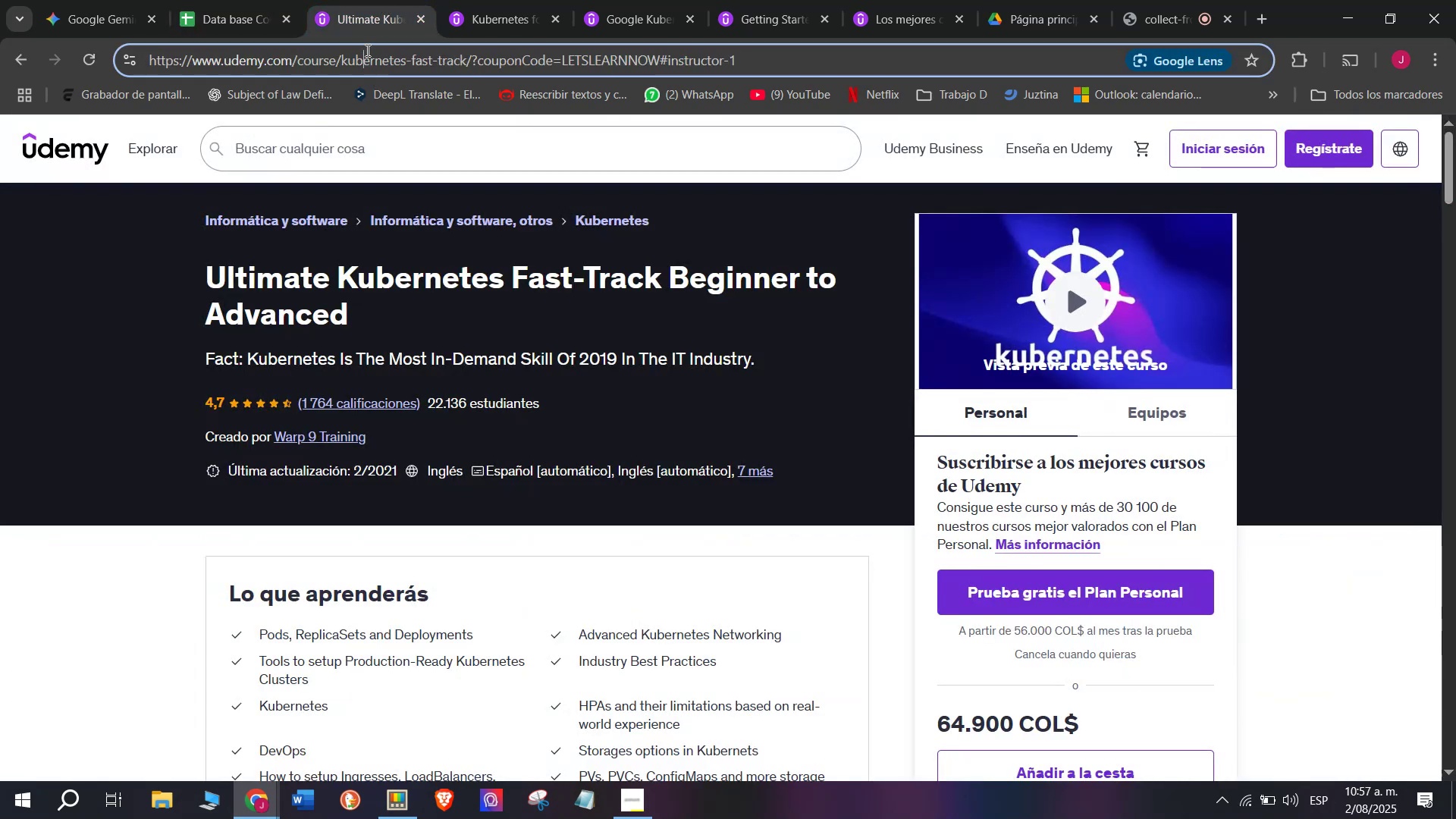 
triple_click([366, 50])
 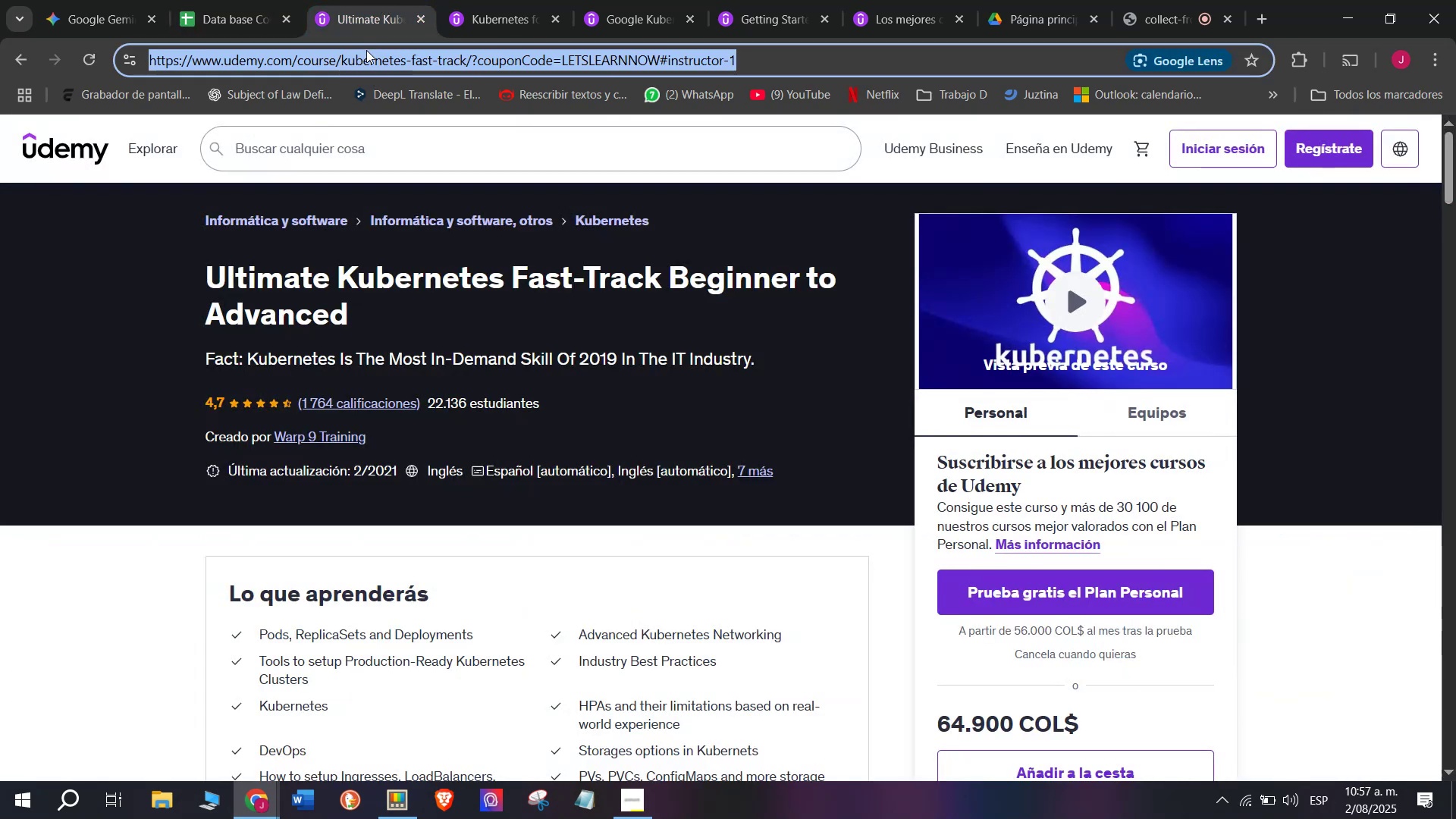 
triple_click([366, 50])
 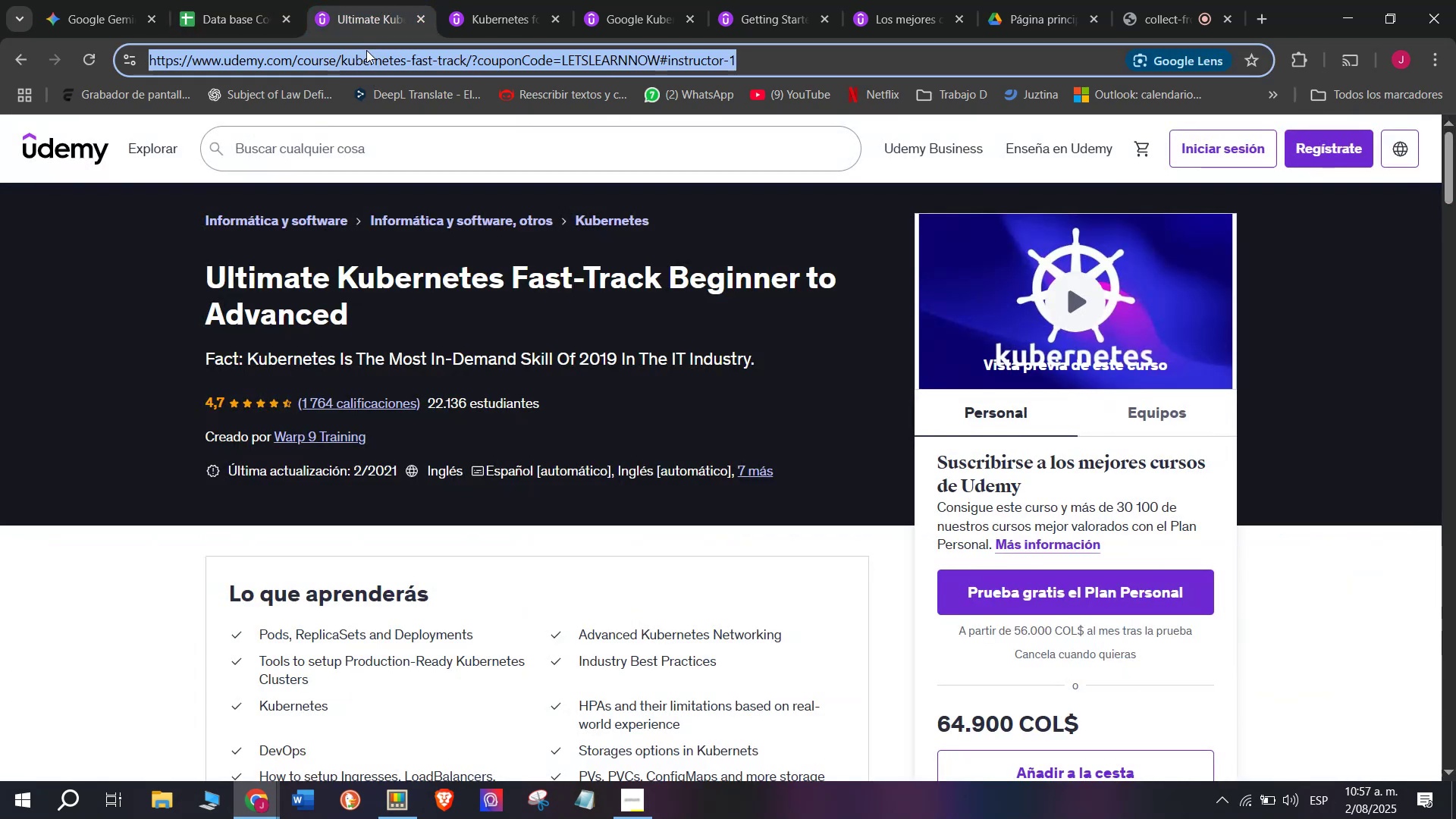 
key(Break)
 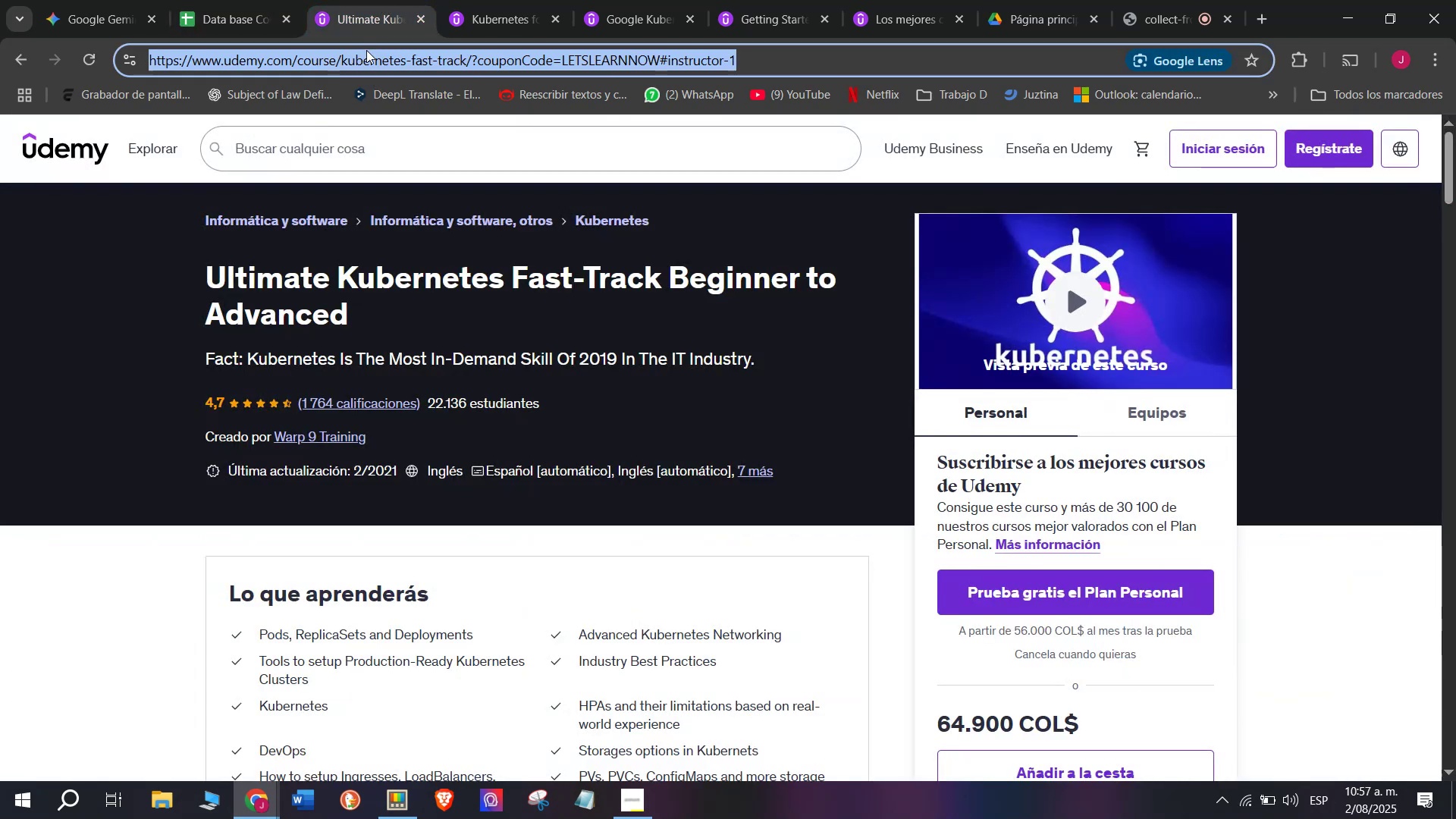 
key(Control+ControlLeft)
 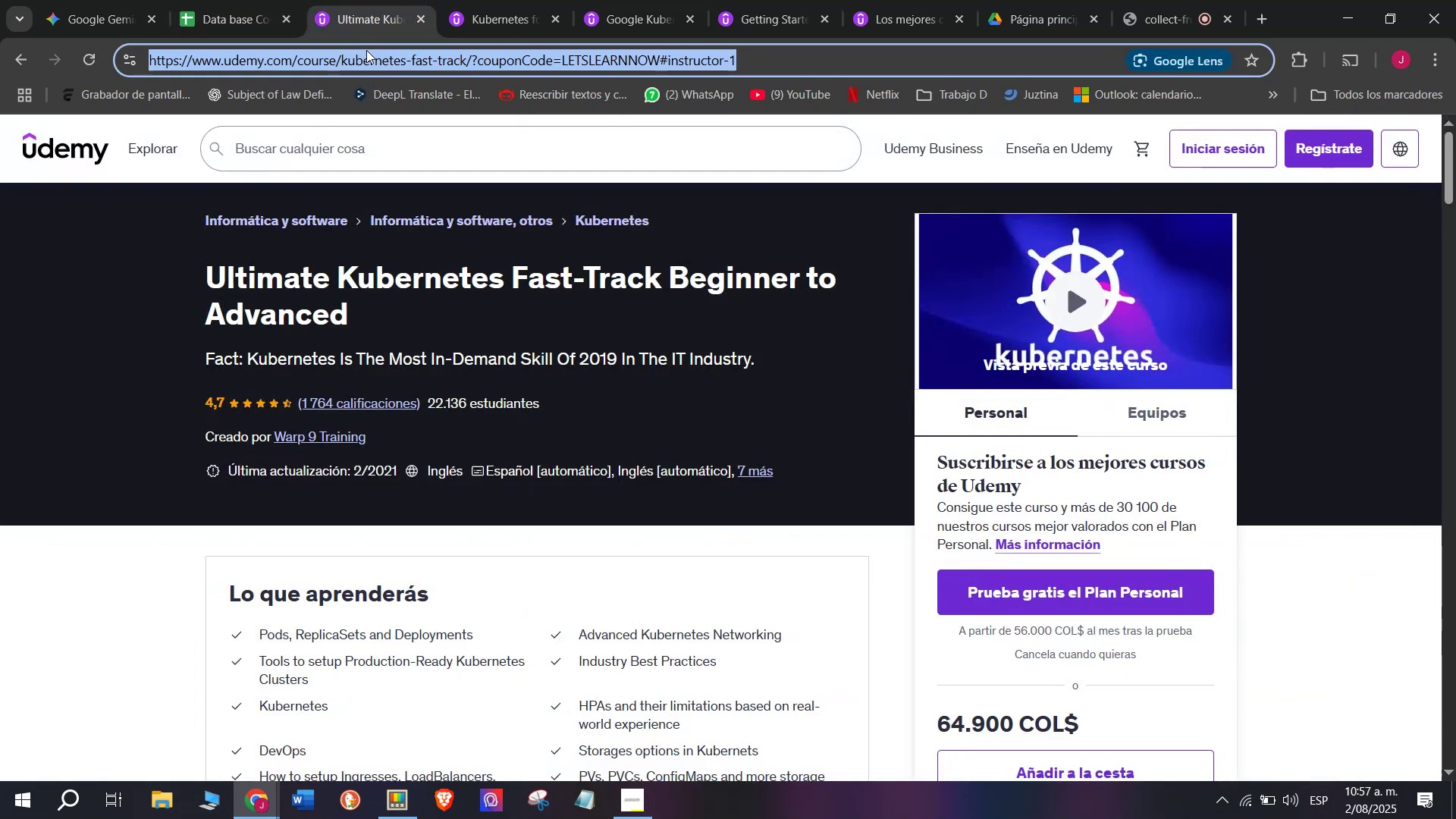 
key(Control+C)
 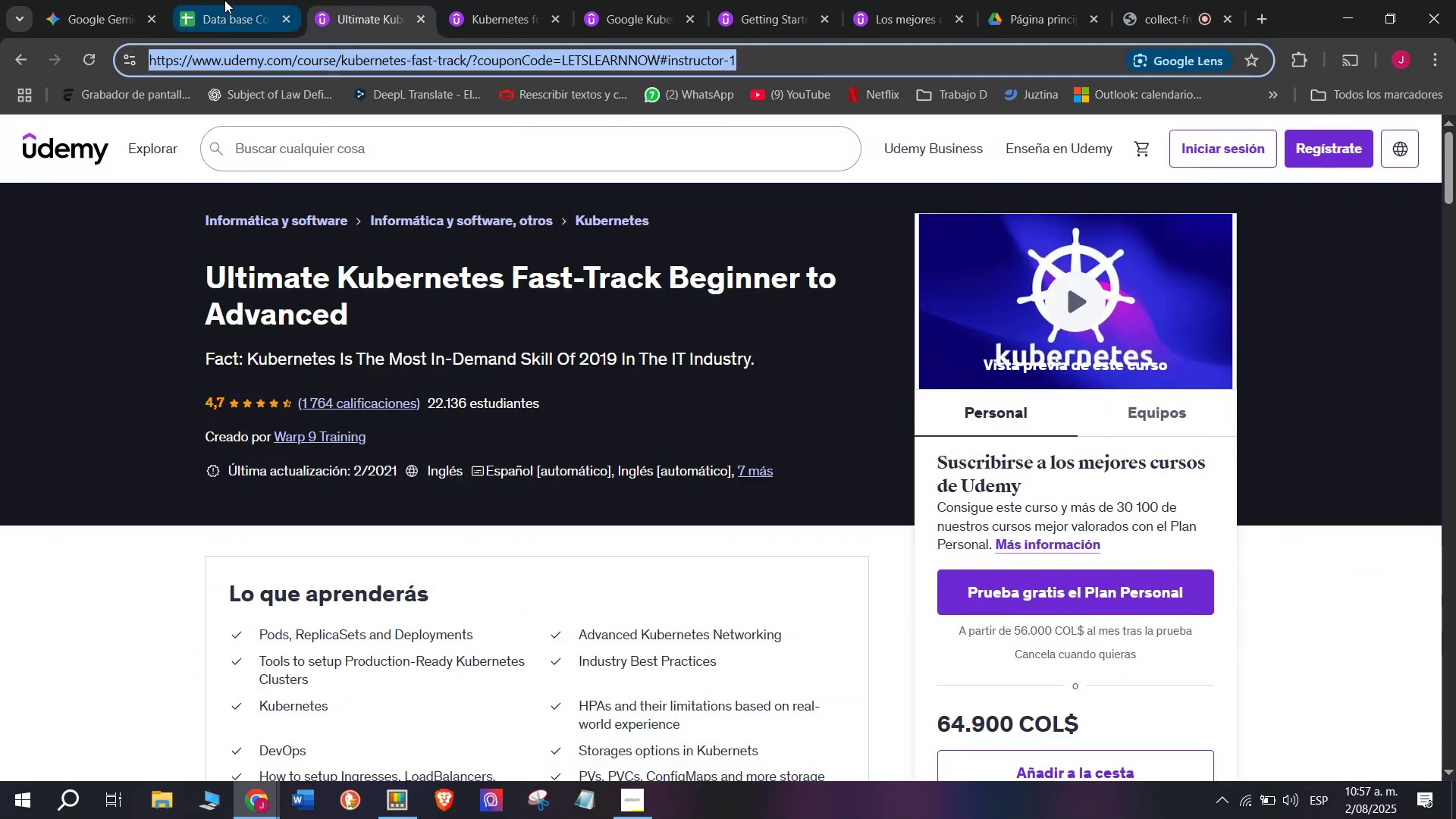 
left_click([224, 0])
 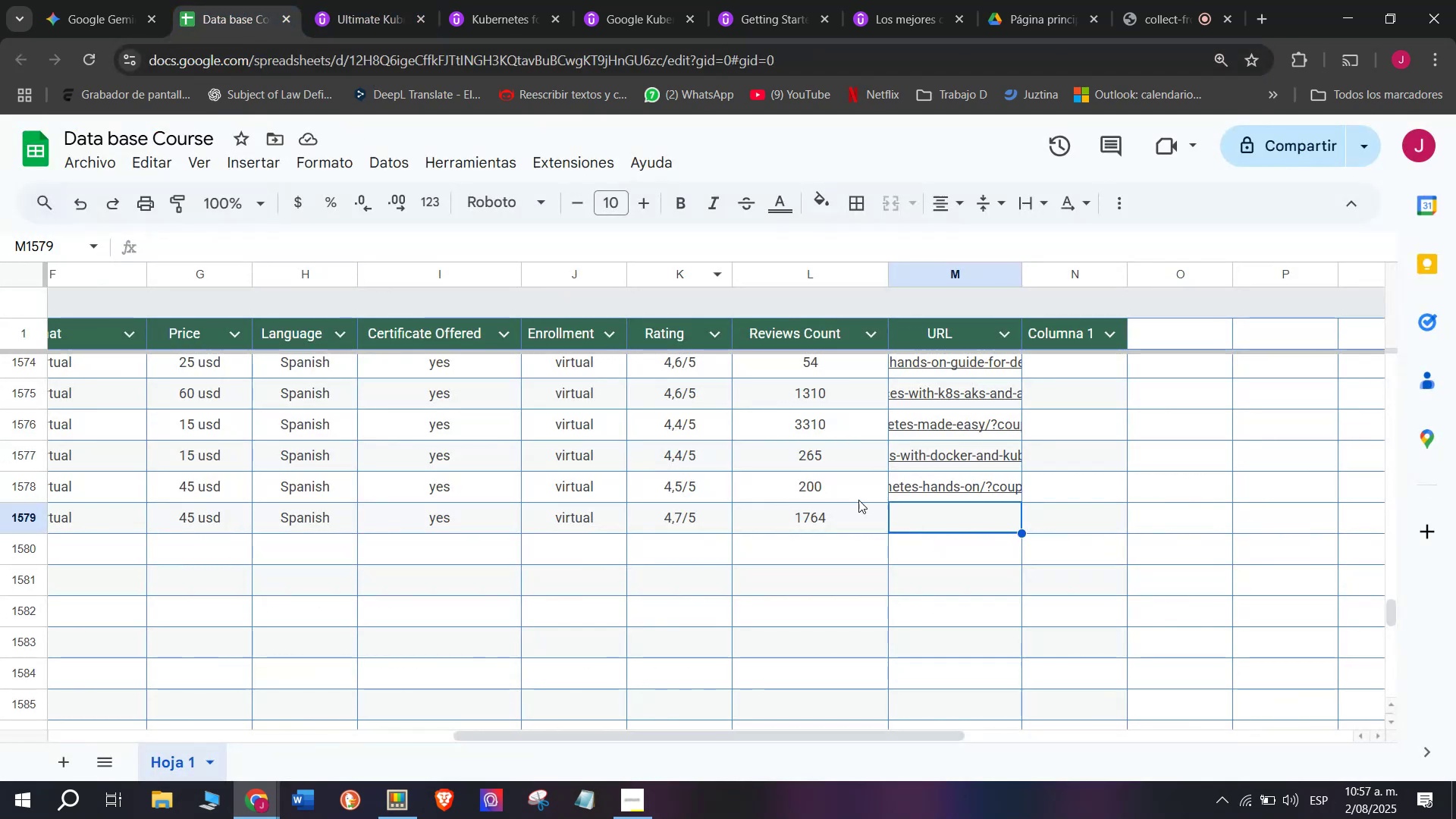 
key(Z)
 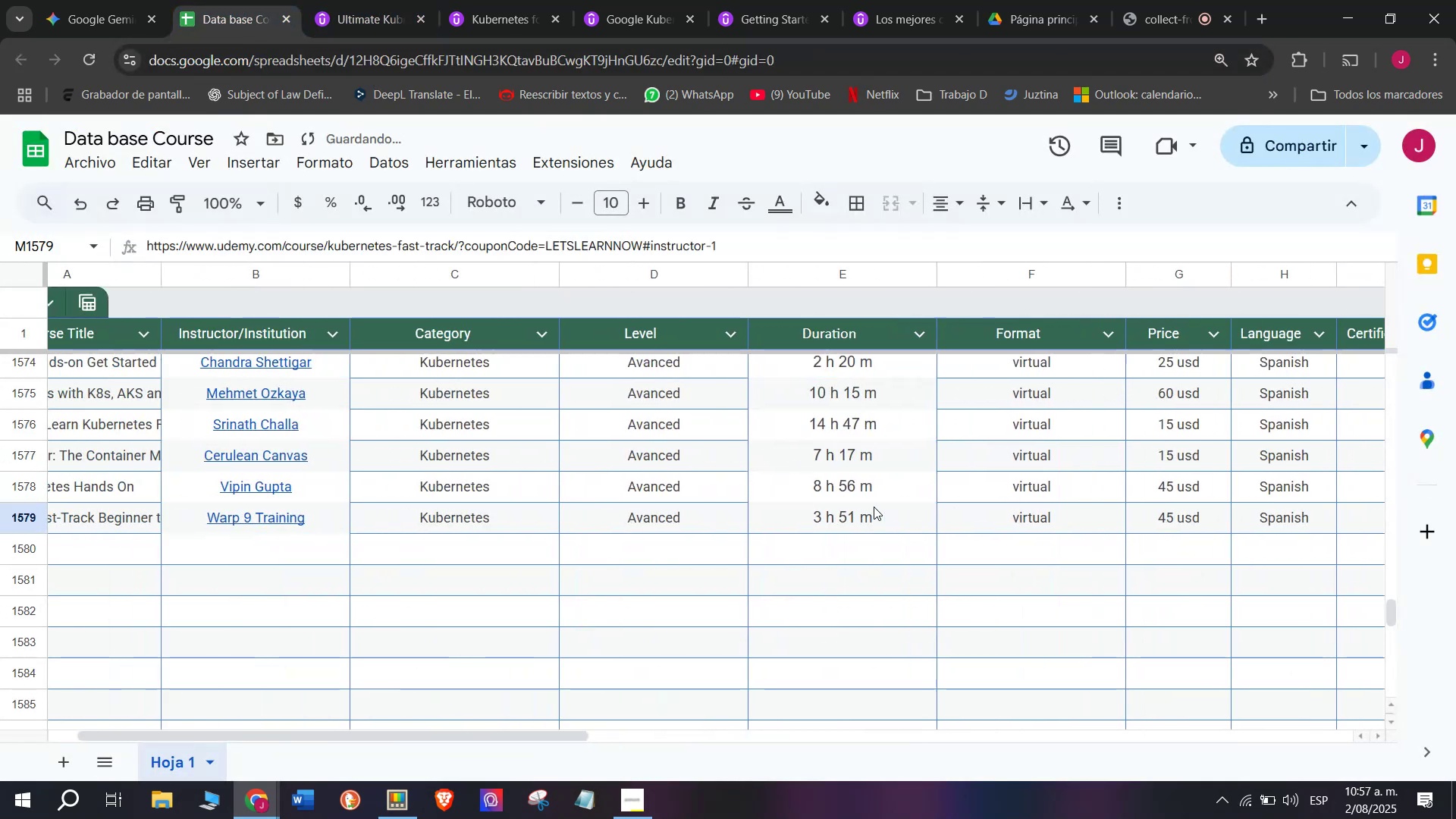 
key(Control+ControlLeft)
 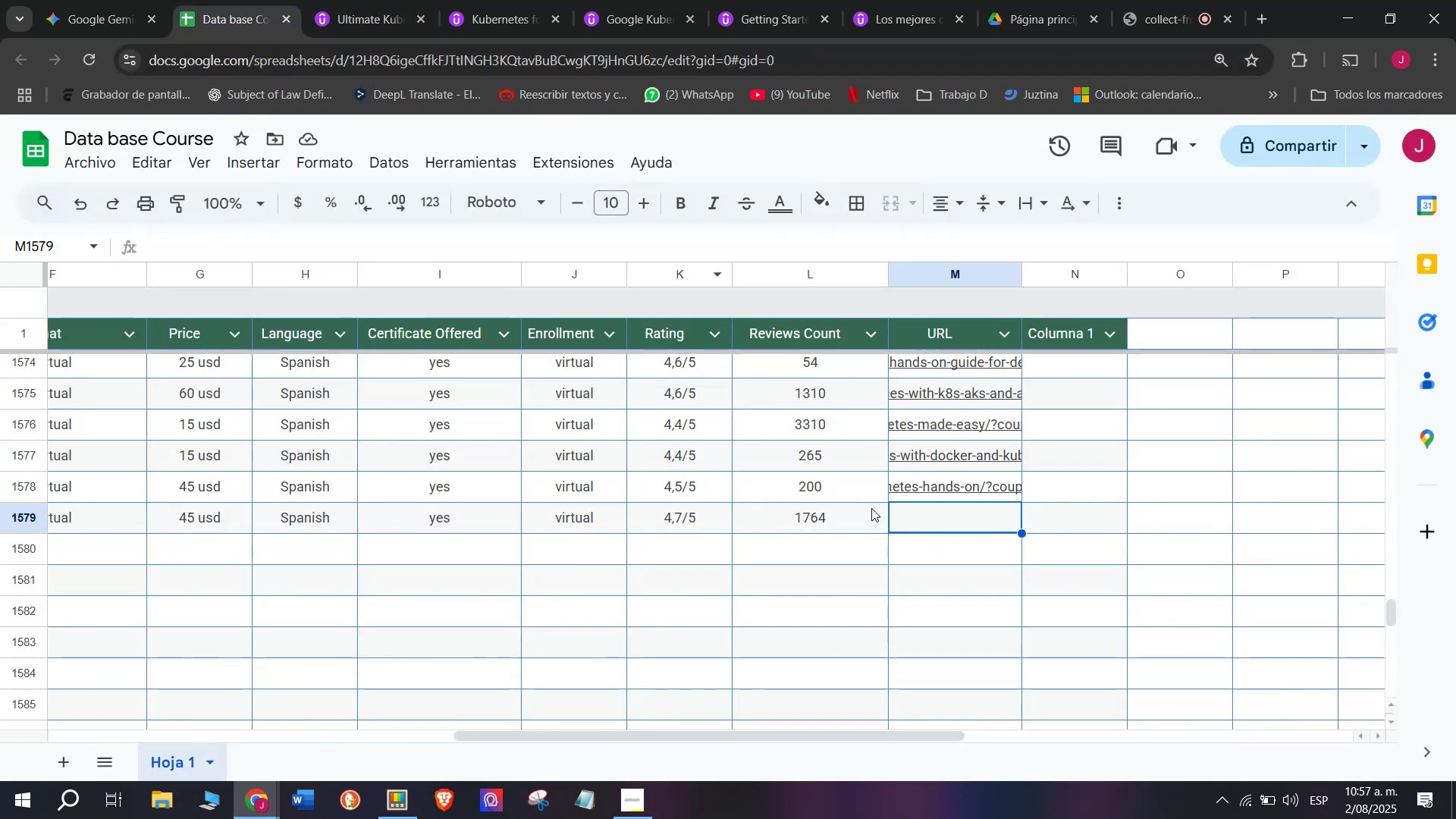 
key(Control+V)
 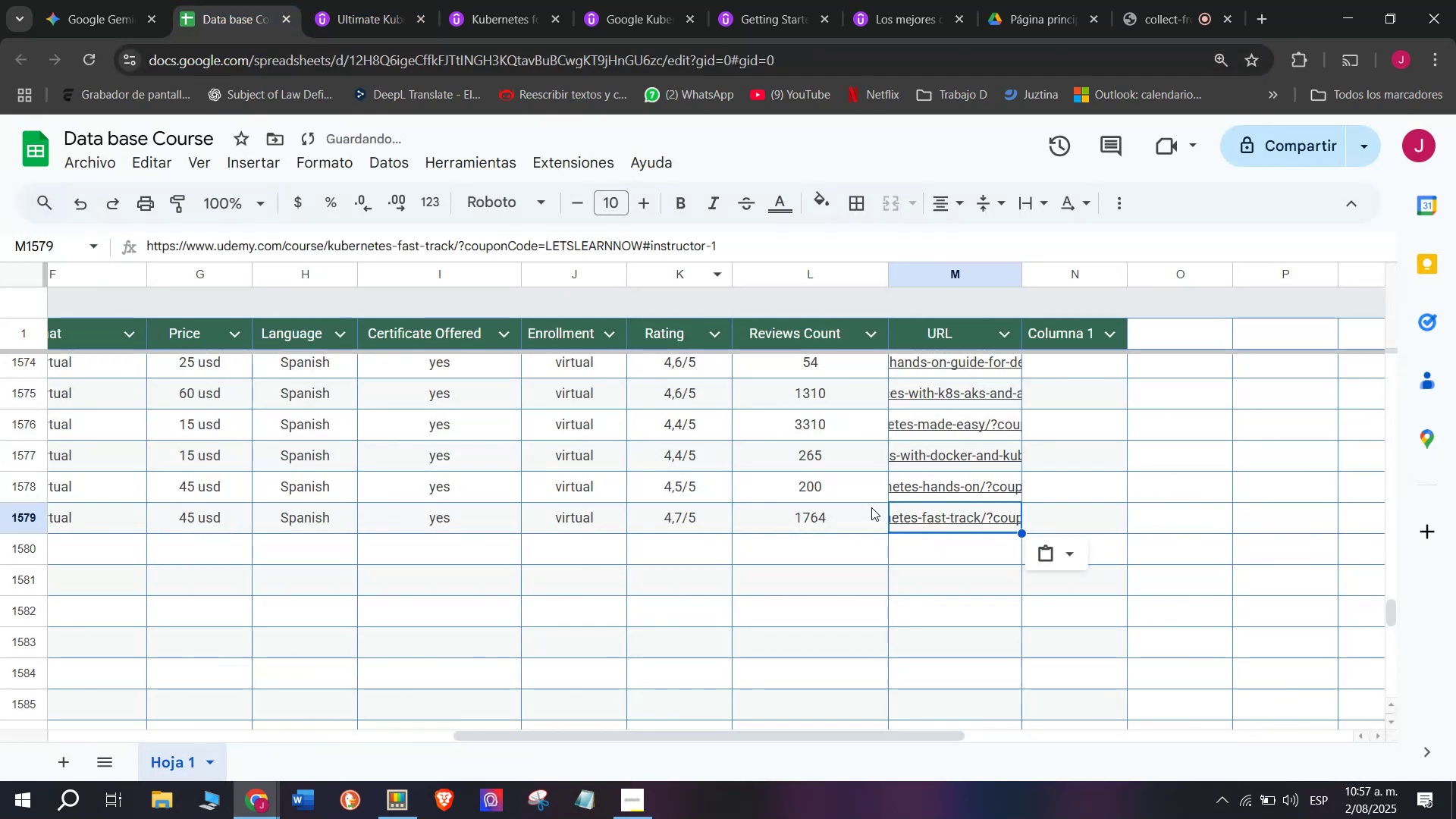 
scroll: coordinate [306, 561], scroll_direction: up, amount: 4.0
 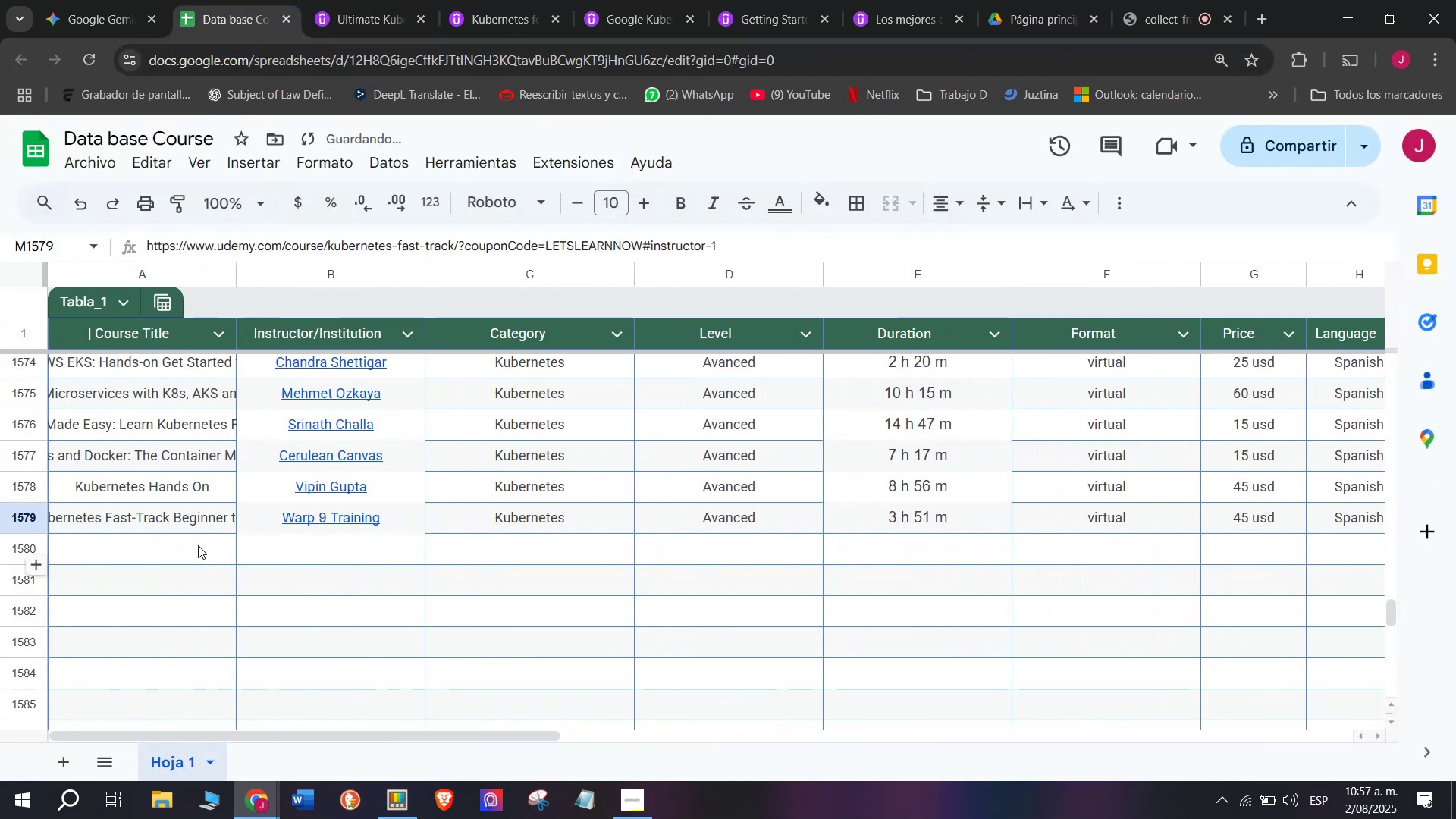 
left_click([198, 544])
 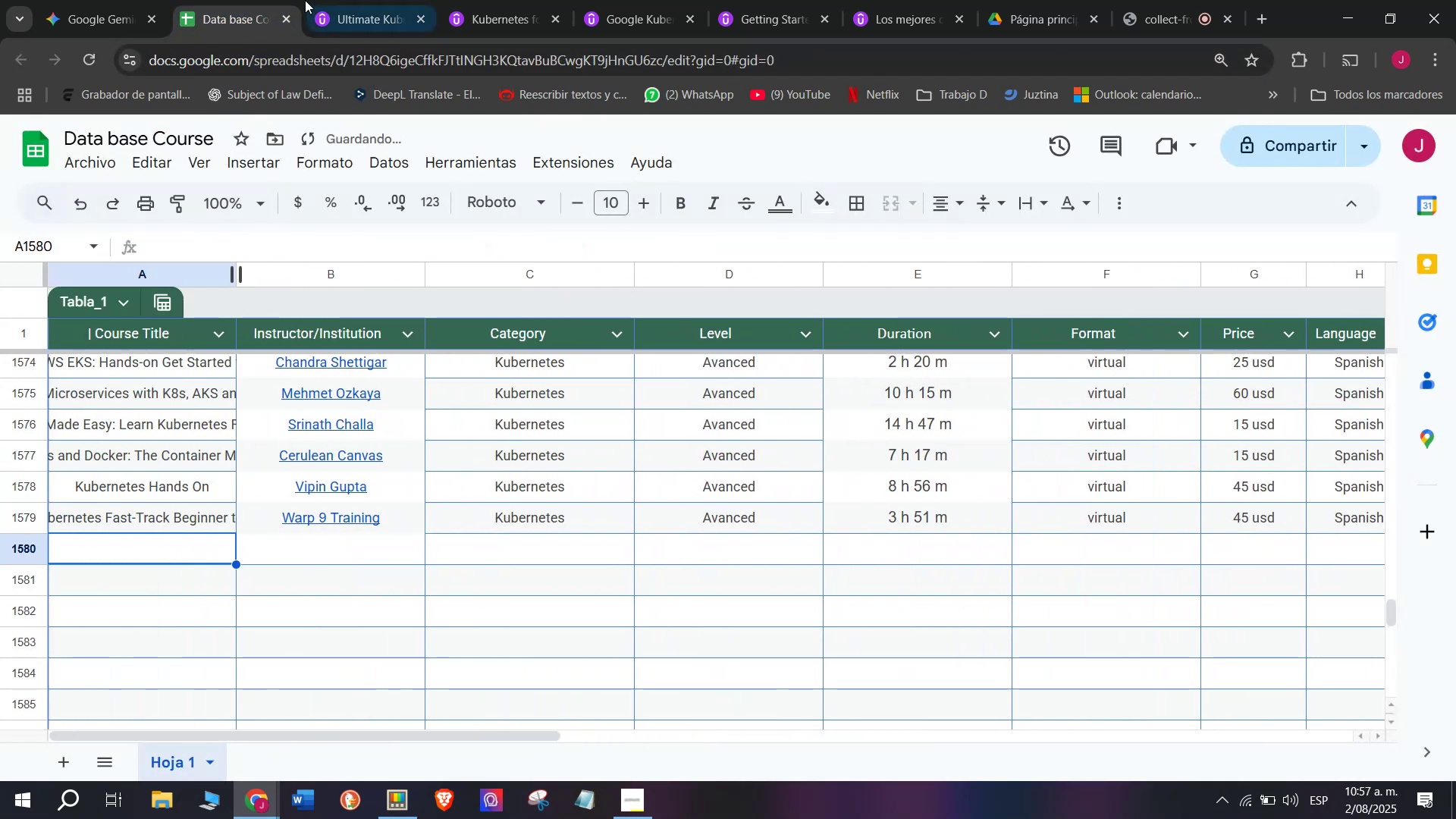 
left_click([324, 0])
 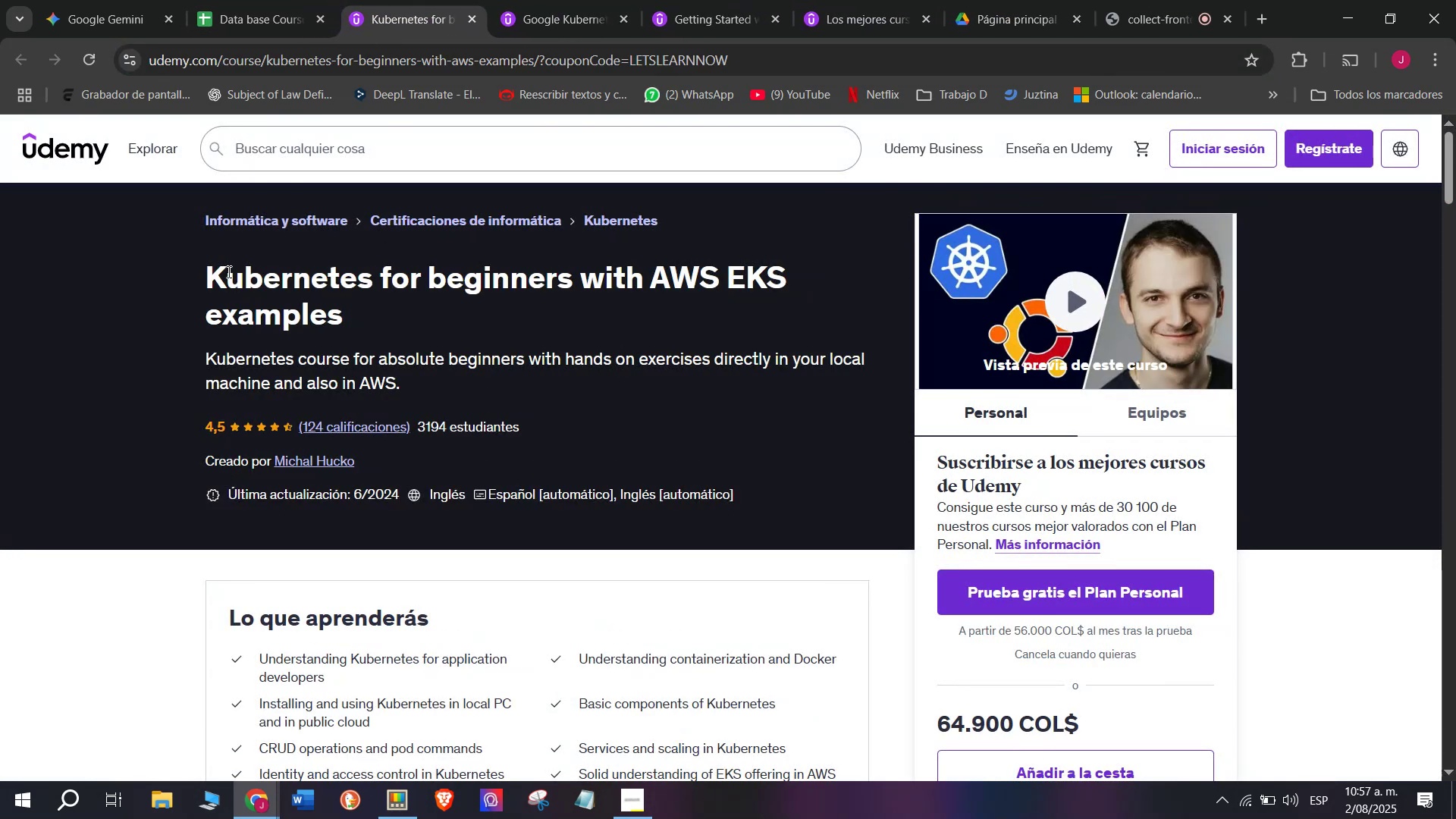 
left_click_drag(start_coordinate=[209, 259], to_coordinate=[389, 315])
 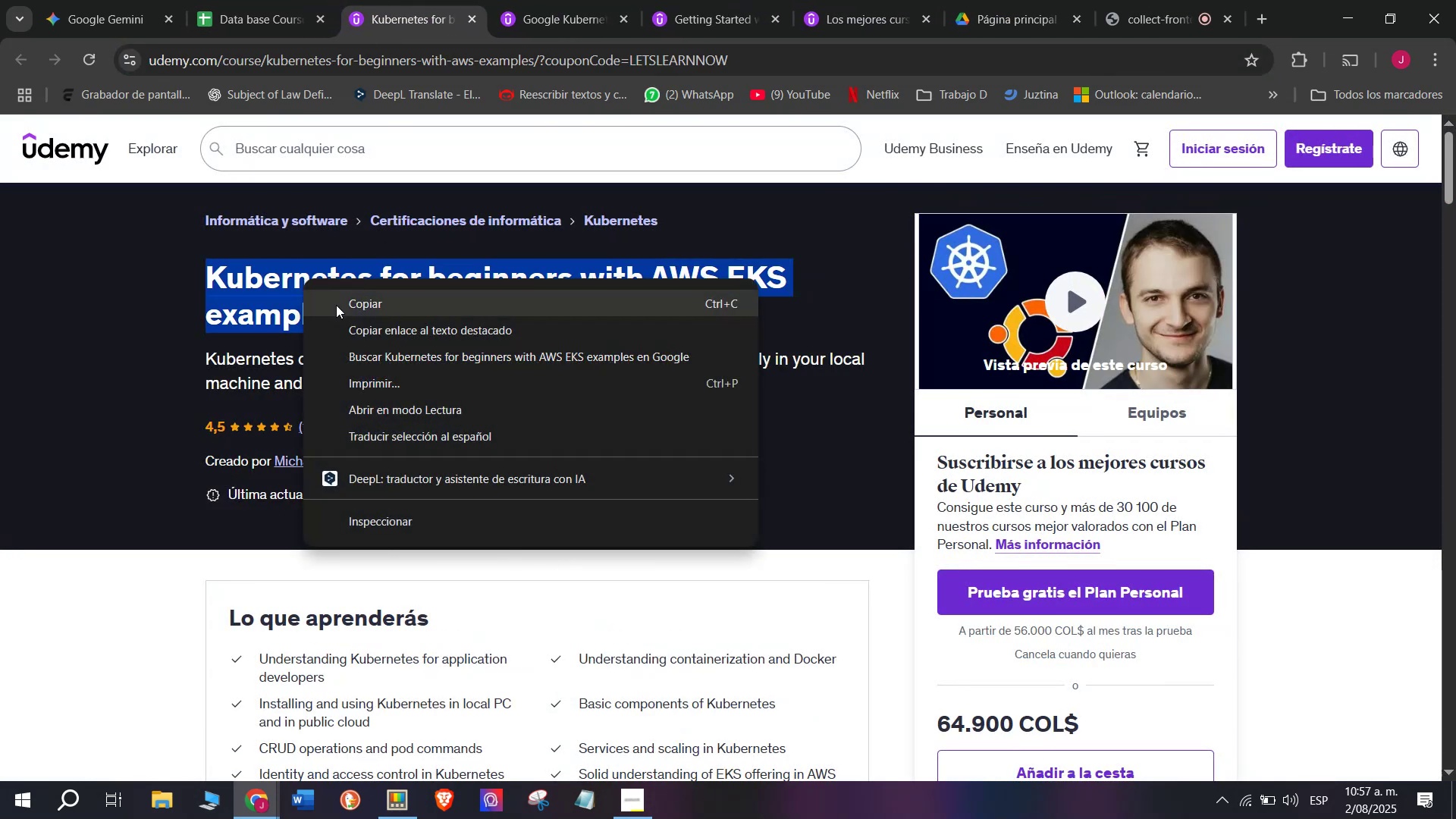 
left_click([338, 306])
 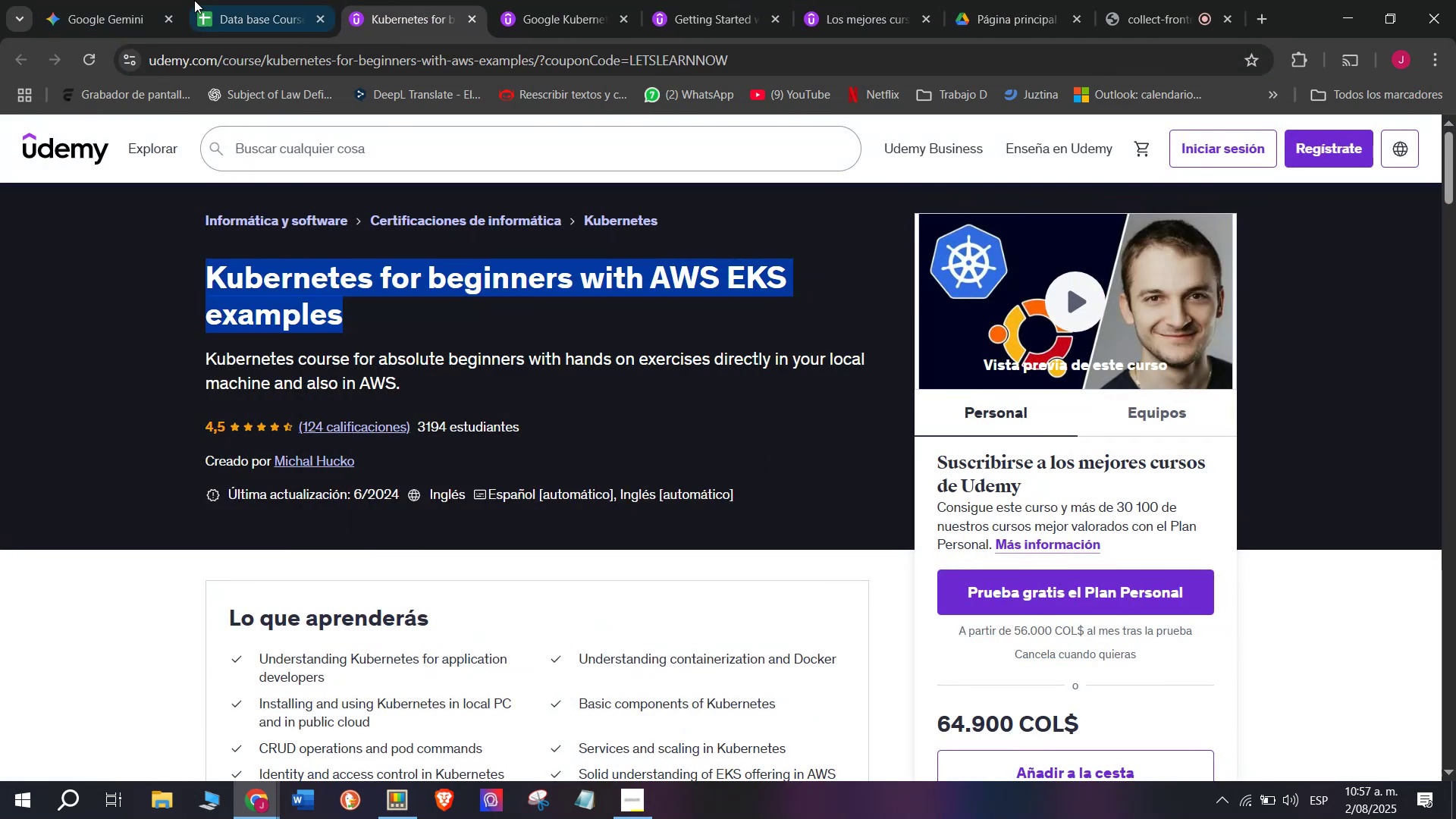 
double_click([194, 0])
 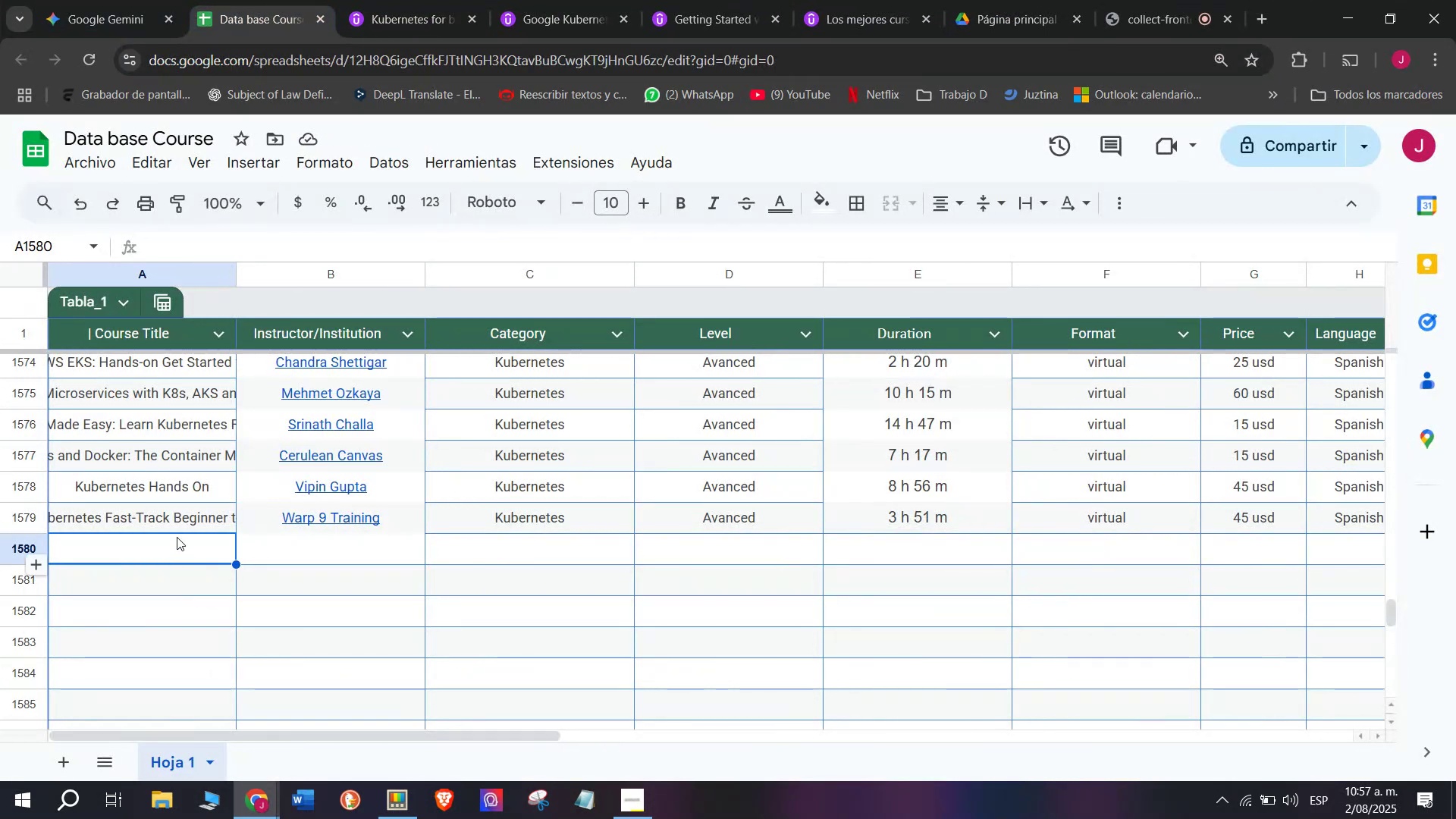 
double_click([177, 537])
 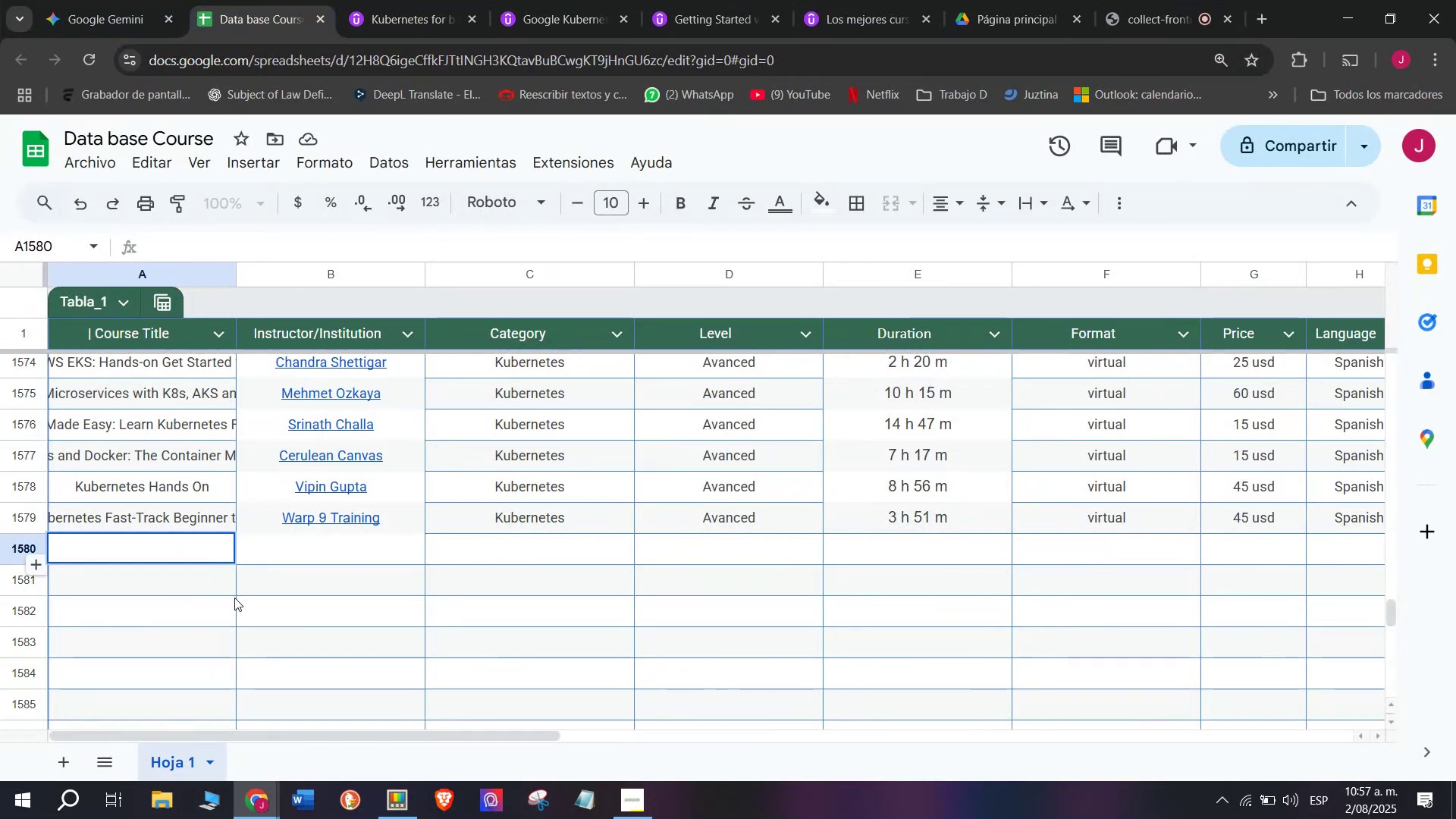 
key(Control+ControlLeft)
 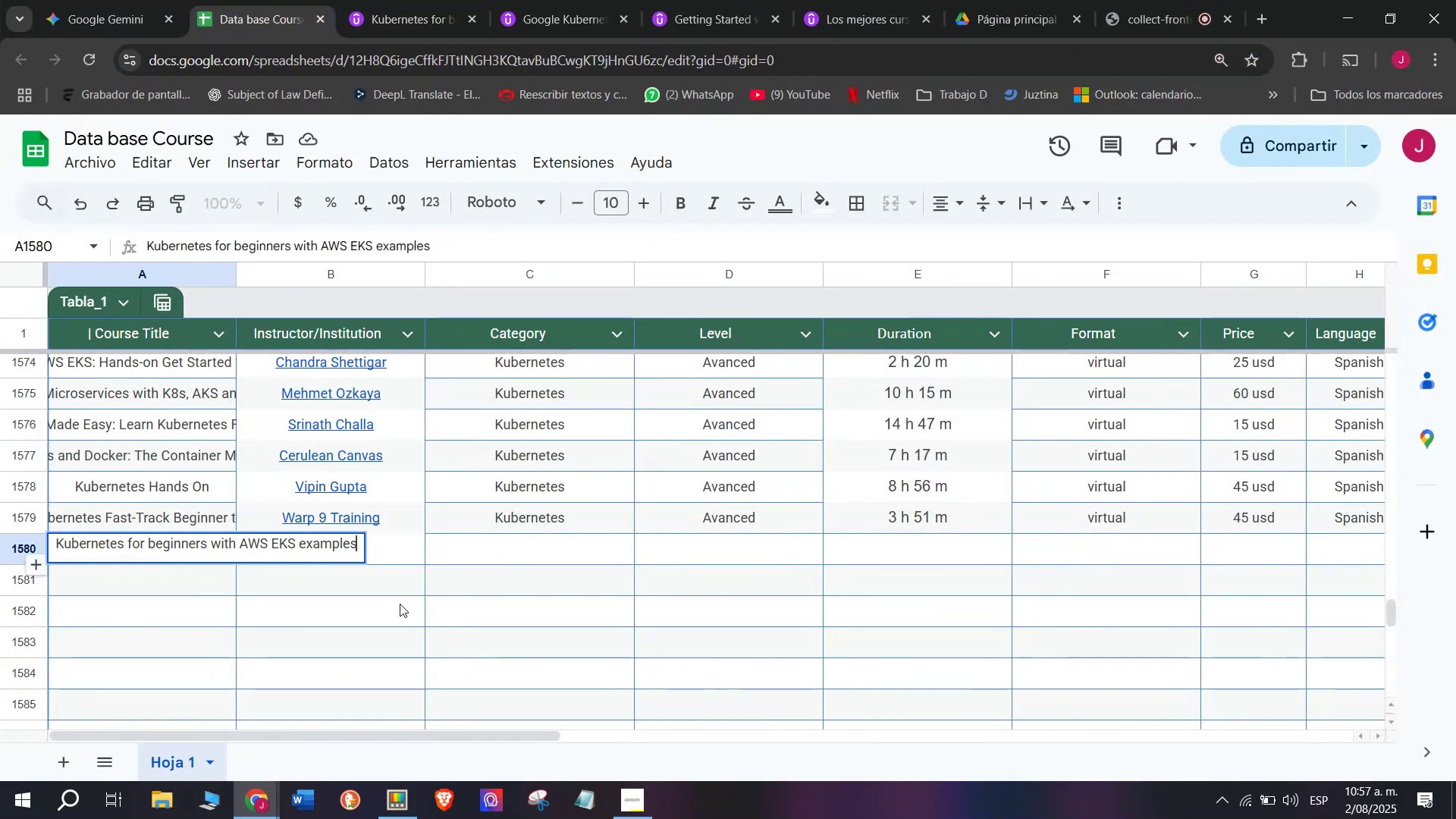 
key(Z)
 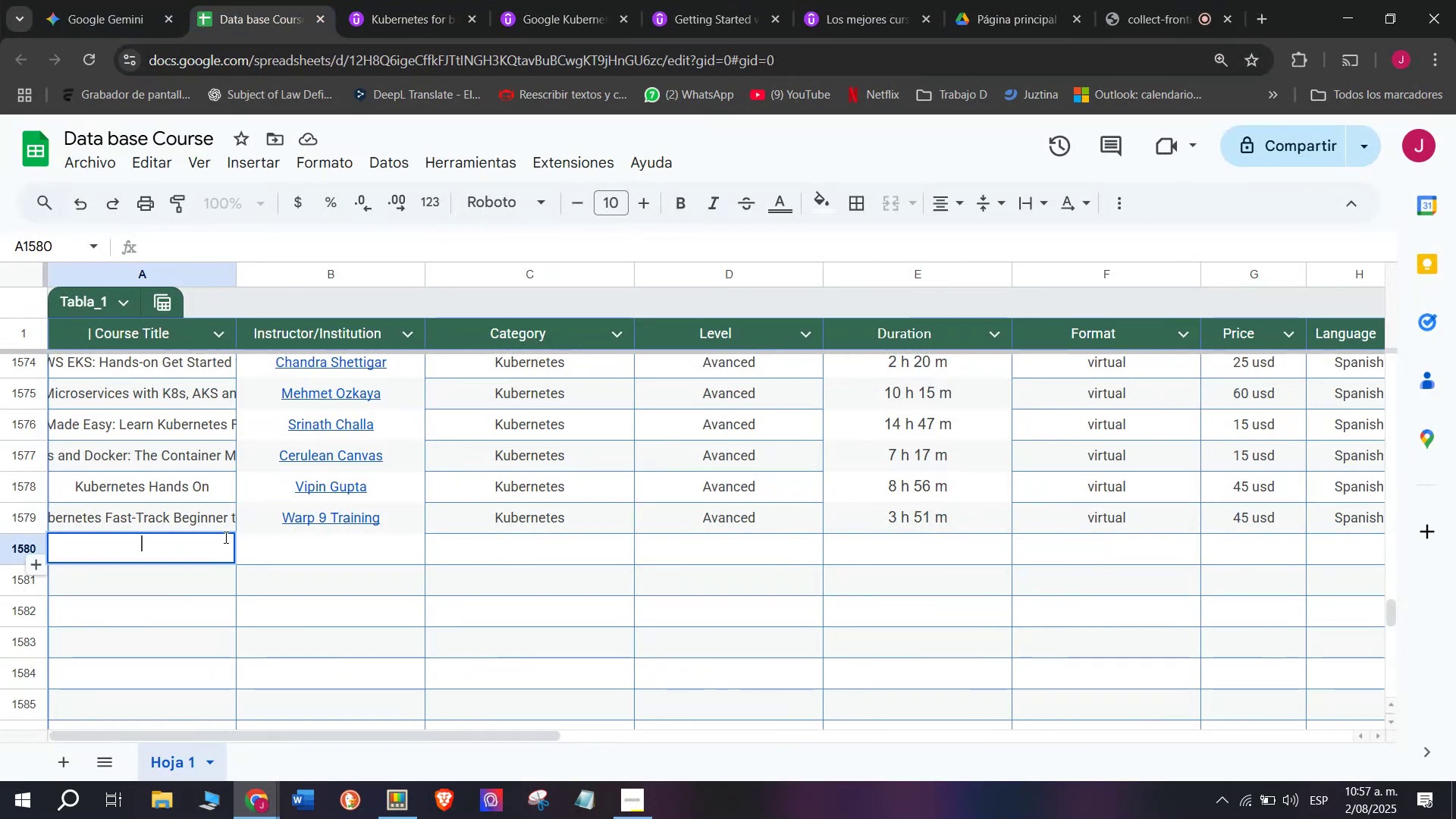 
key(Control+V)
 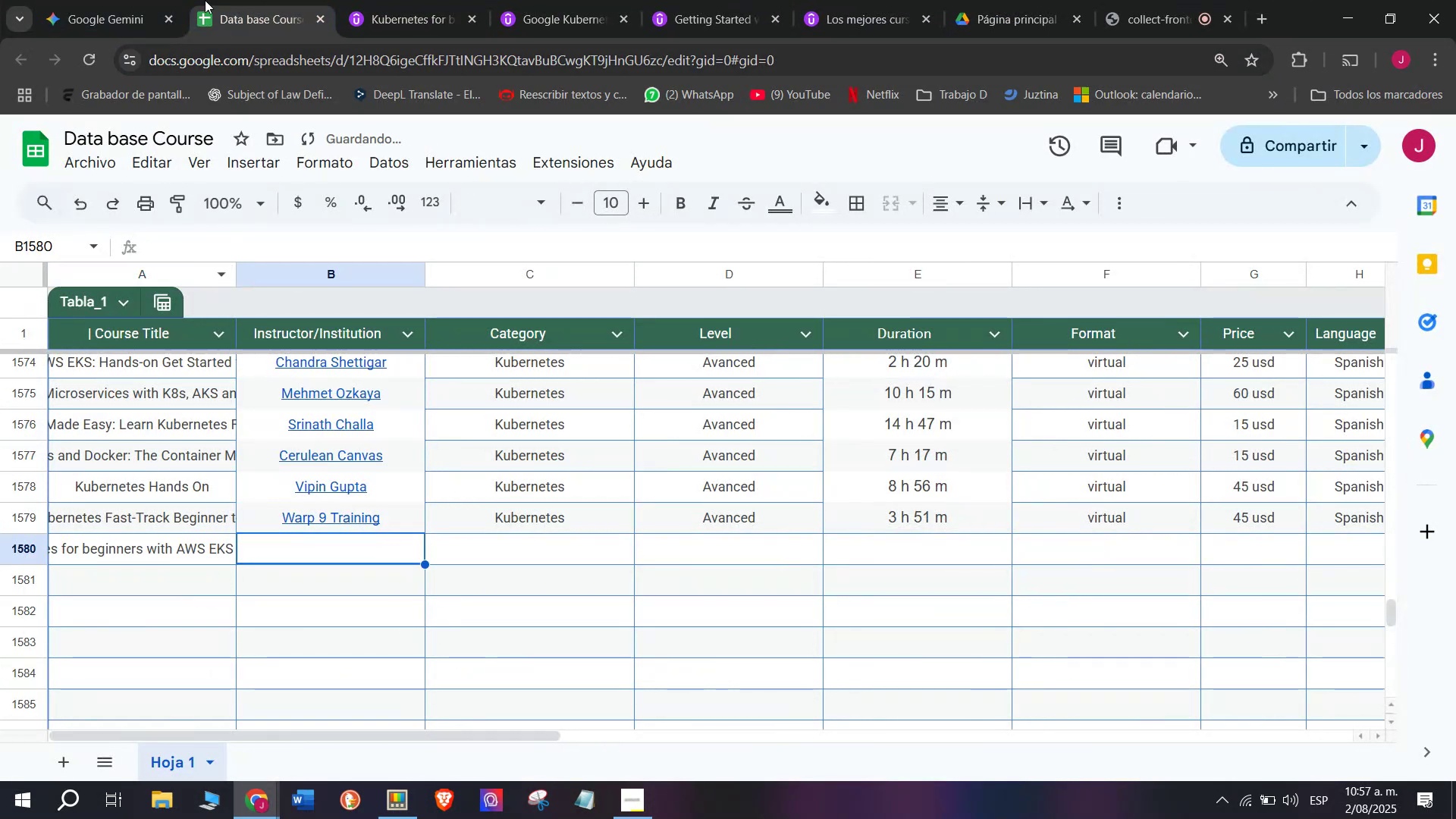 
left_click([386, 0])
 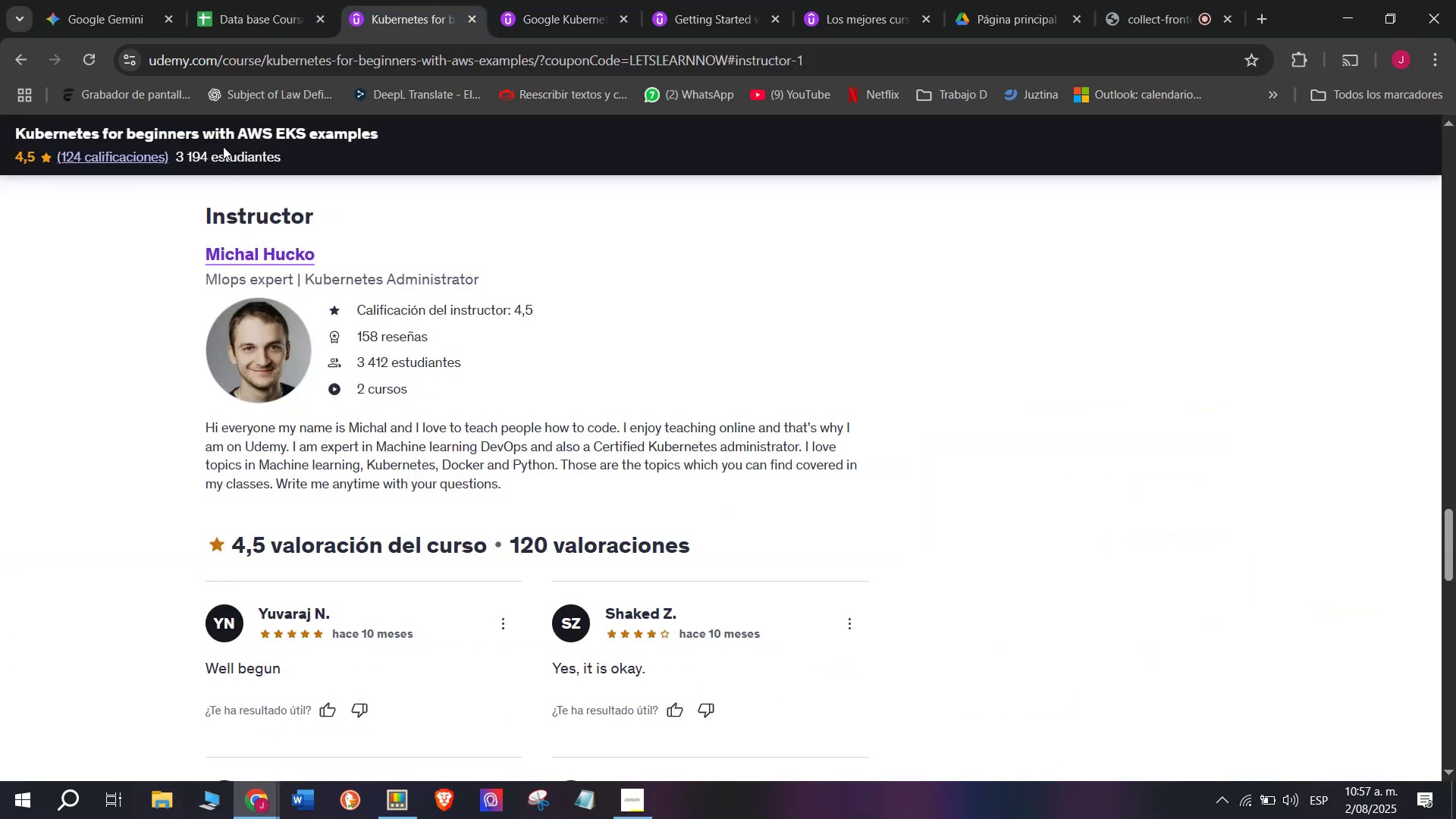 
left_click_drag(start_coordinate=[182, 256], to_coordinate=[363, 253])
 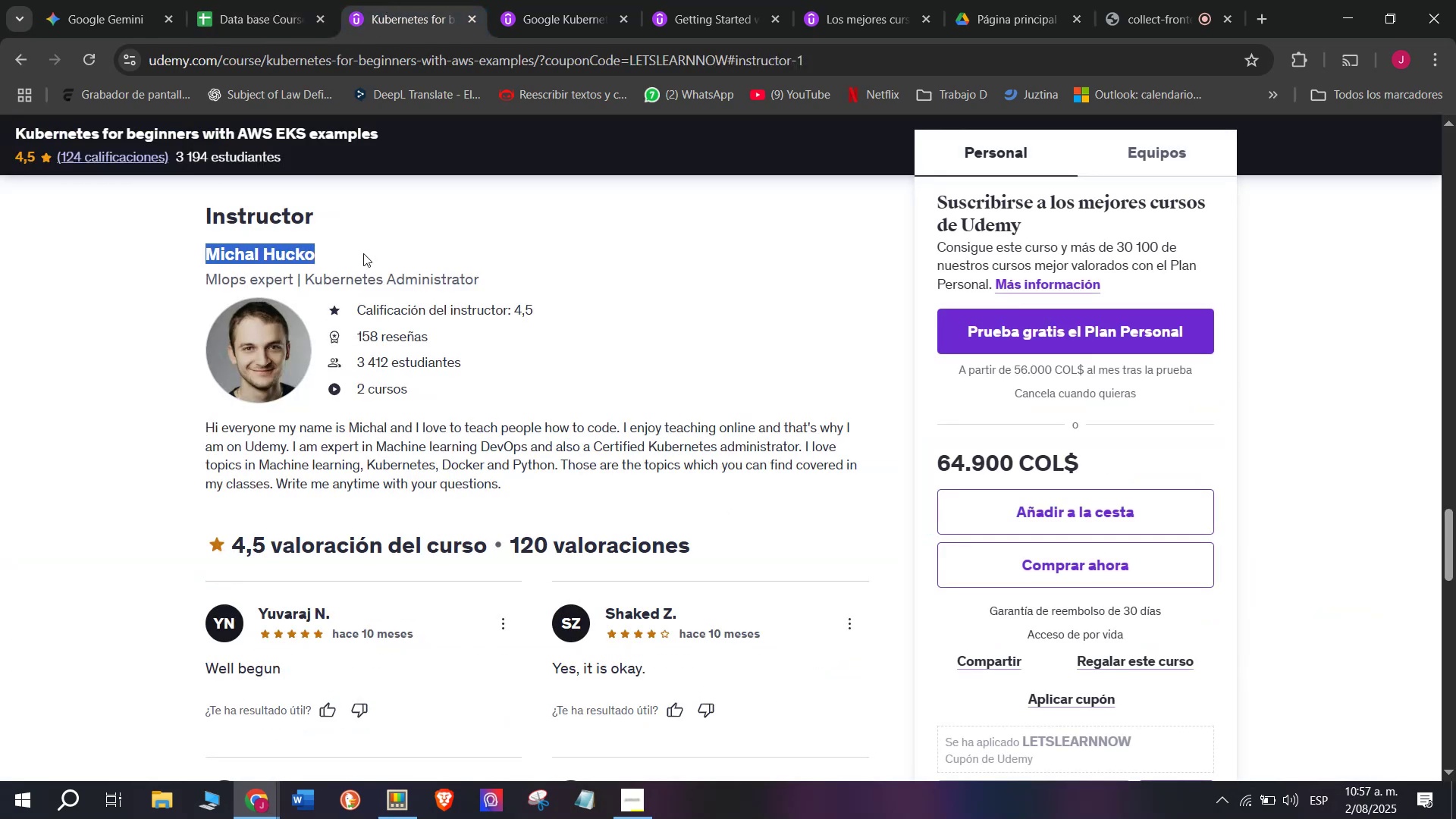 
key(Break)
 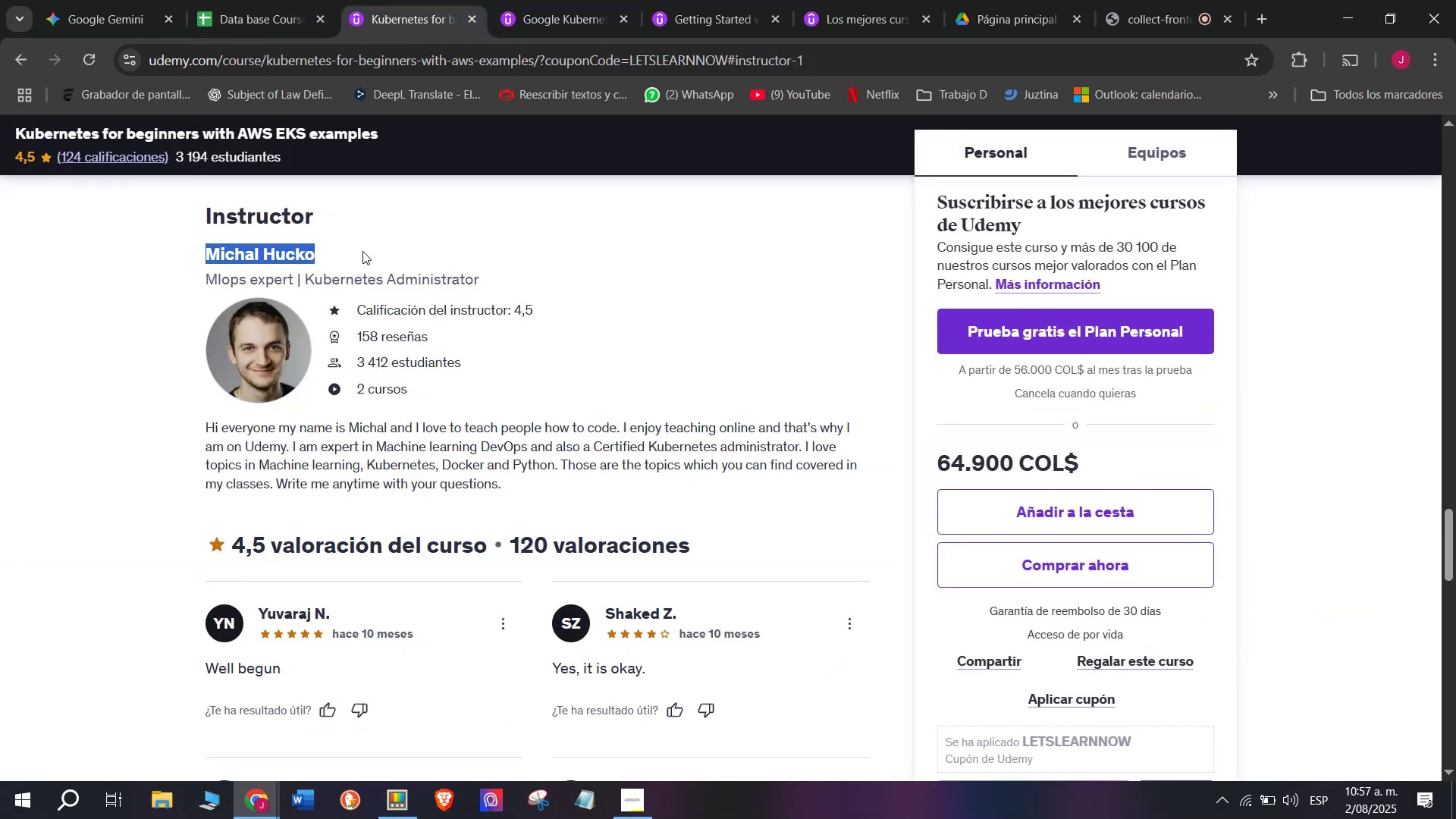 
key(Control+ControlLeft)
 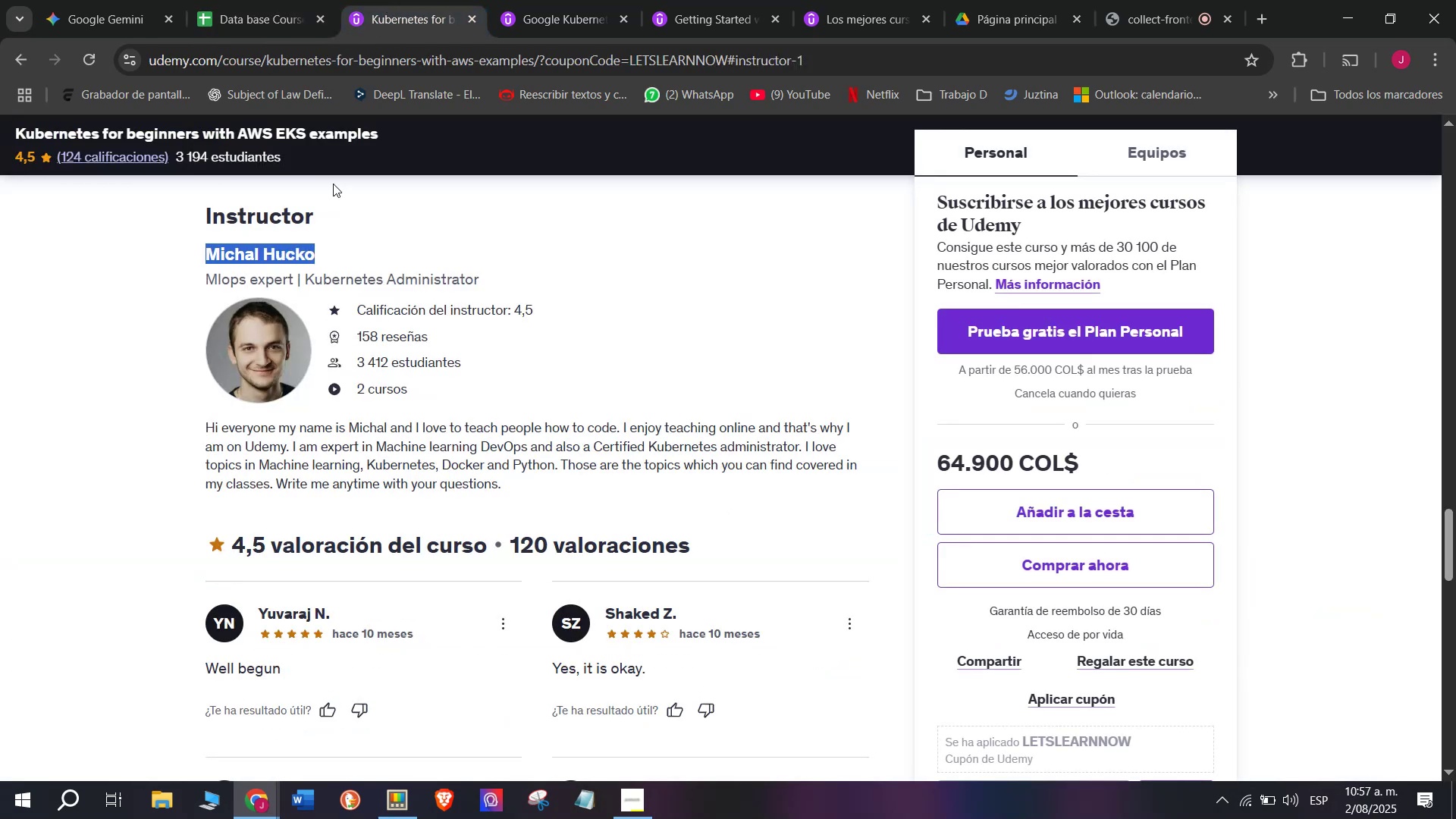 
key(Control+C)
 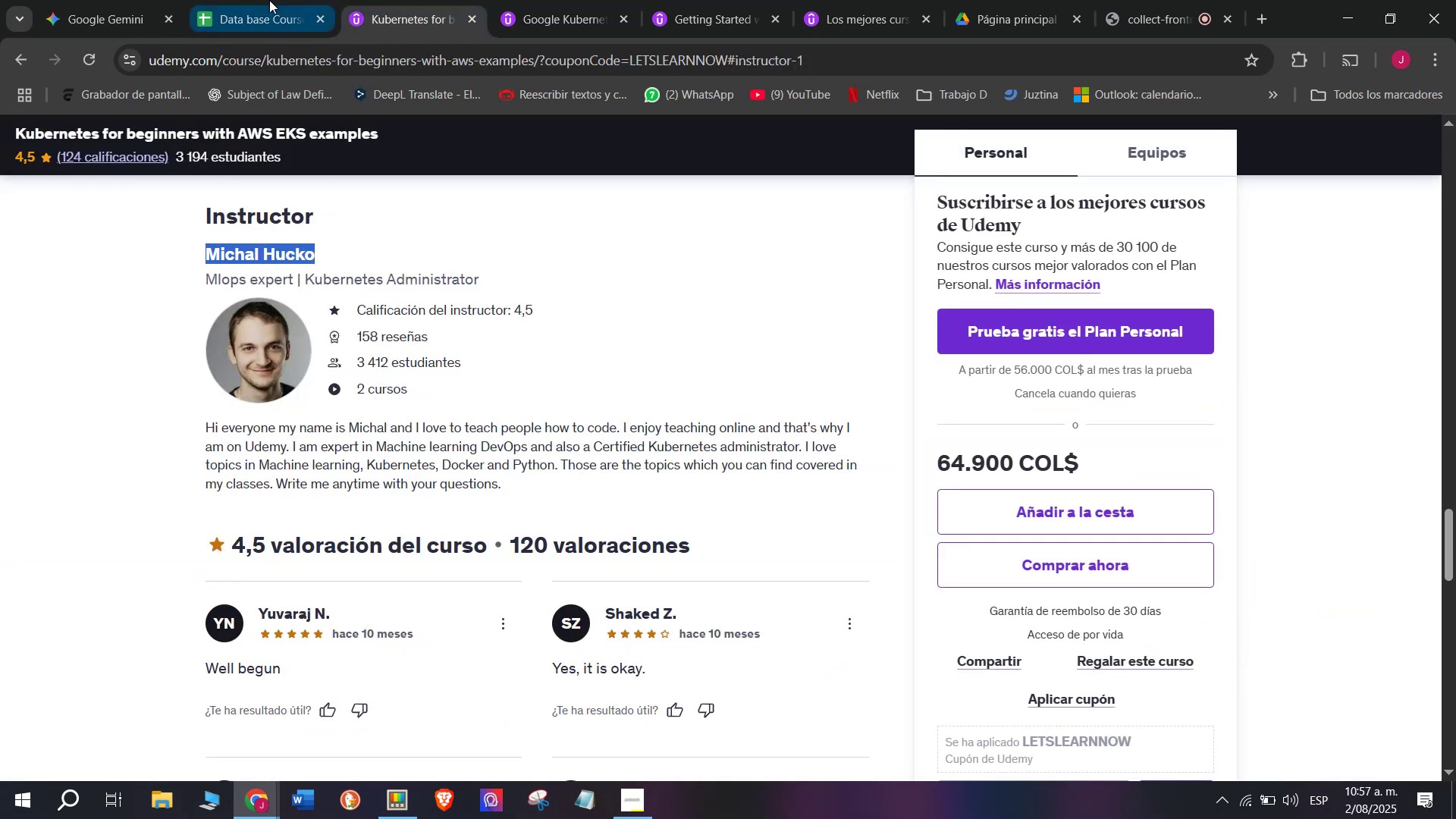 
left_click([269, 0])
 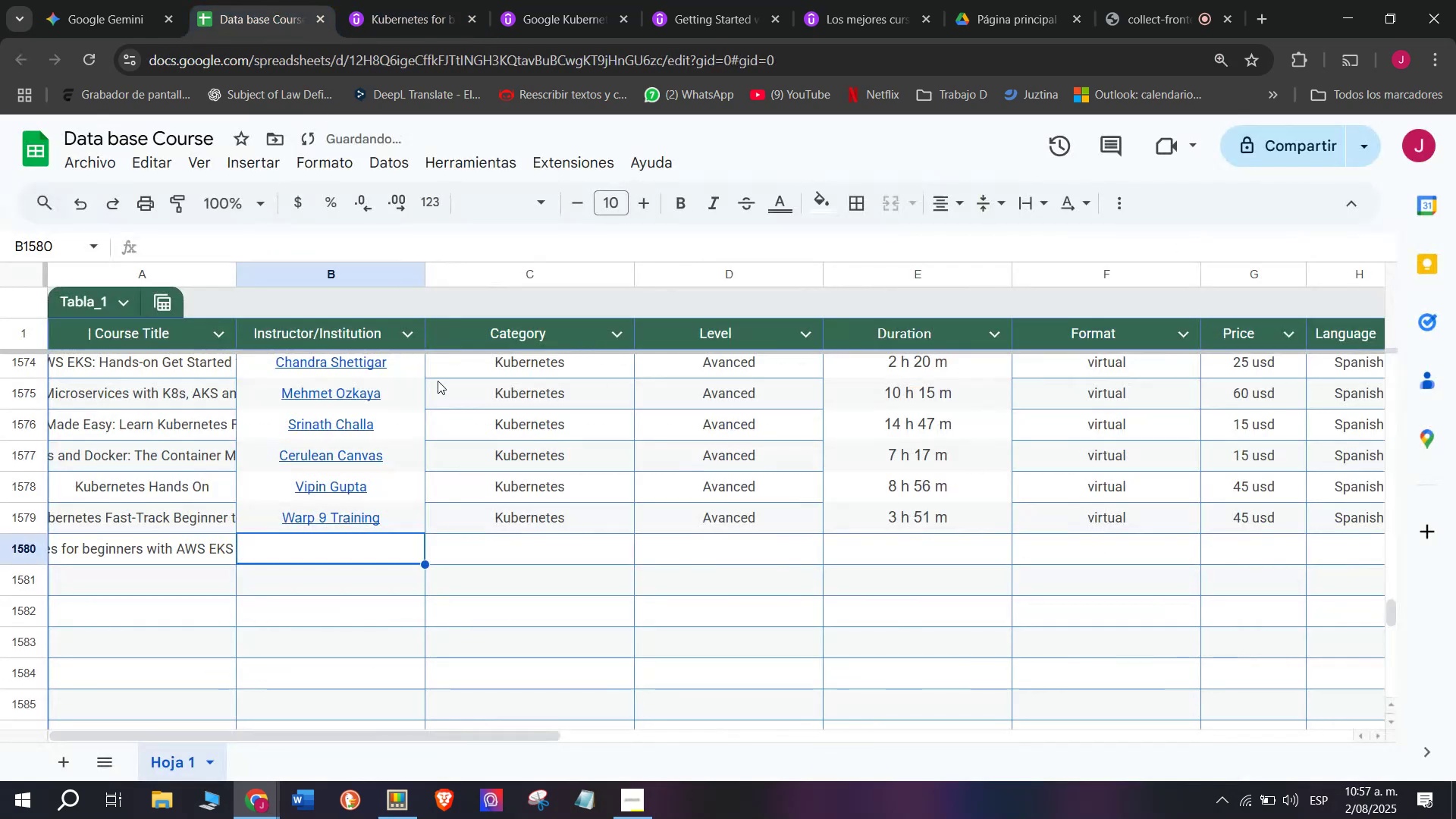 
key(Z)
 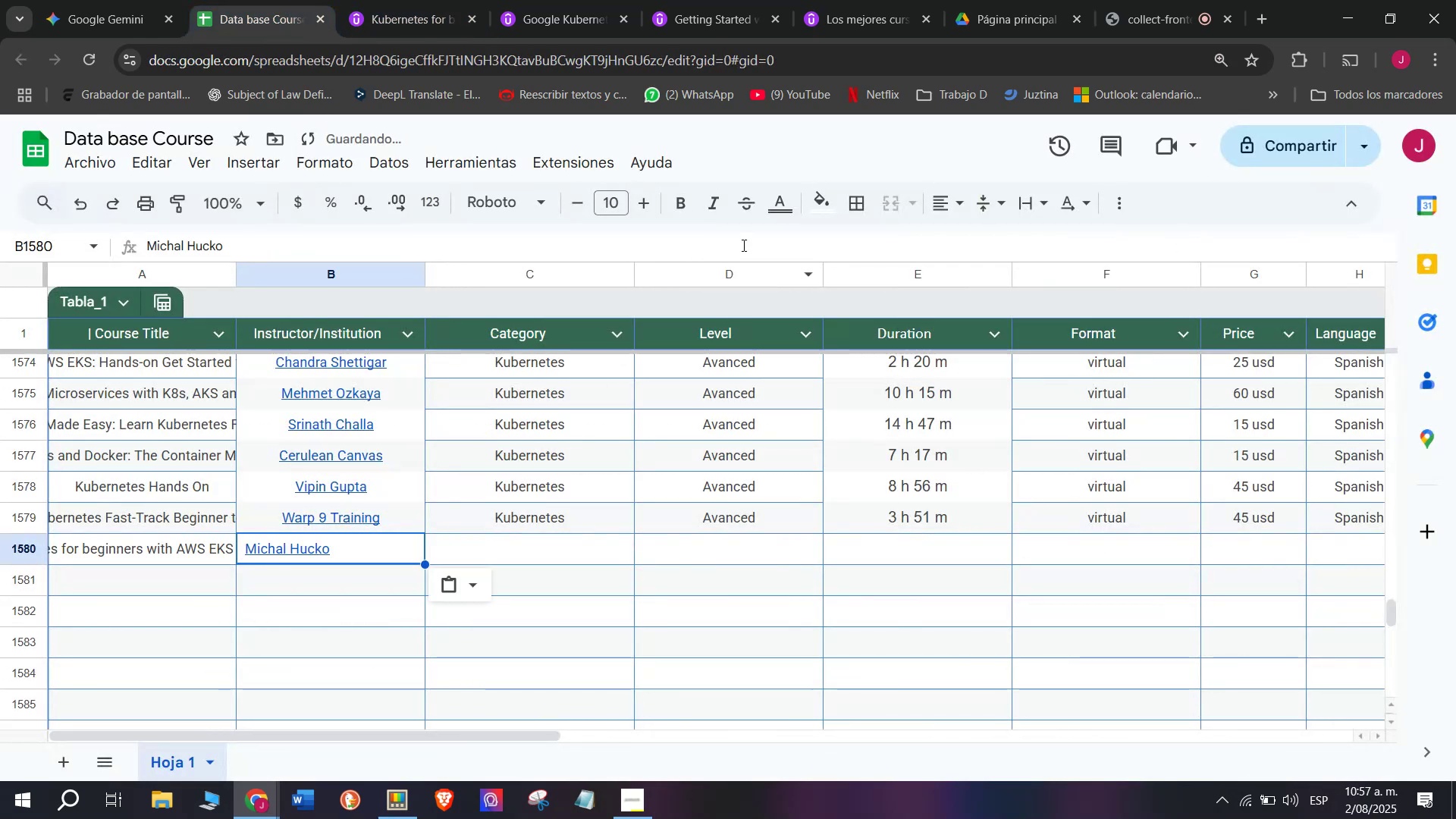 
key(Control+ControlLeft)
 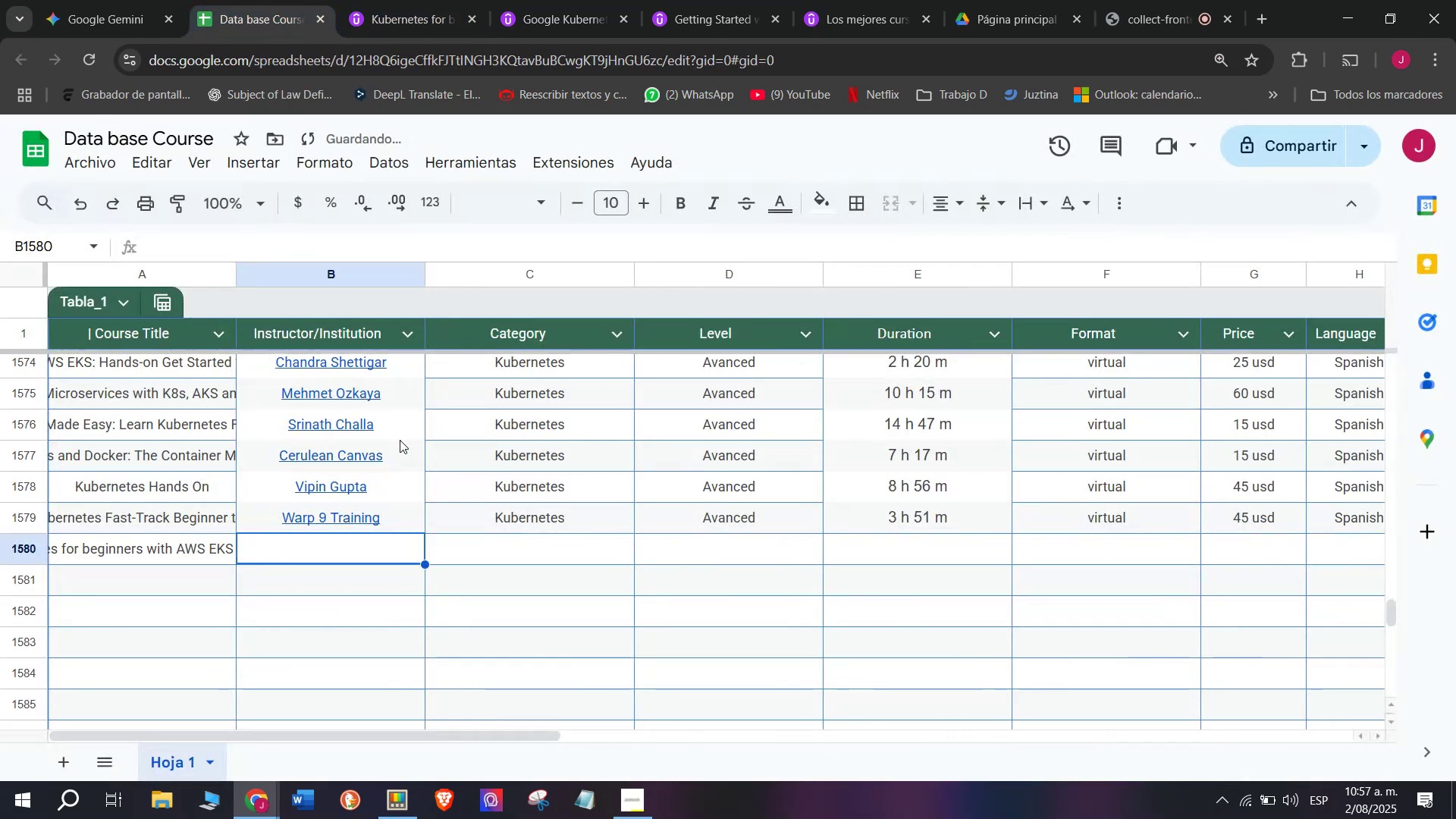 
key(Control+V)
 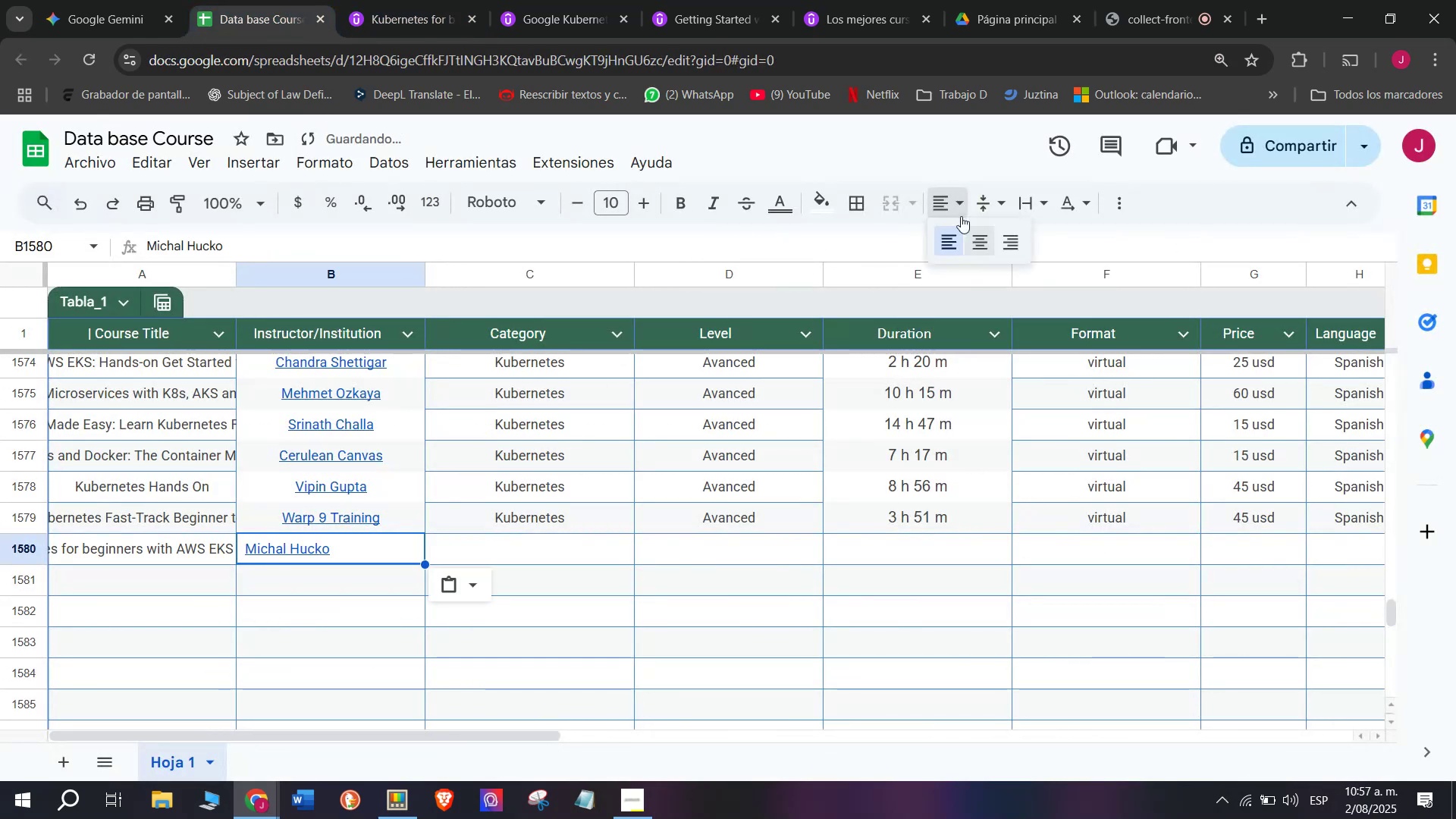 
left_click([968, 239])
 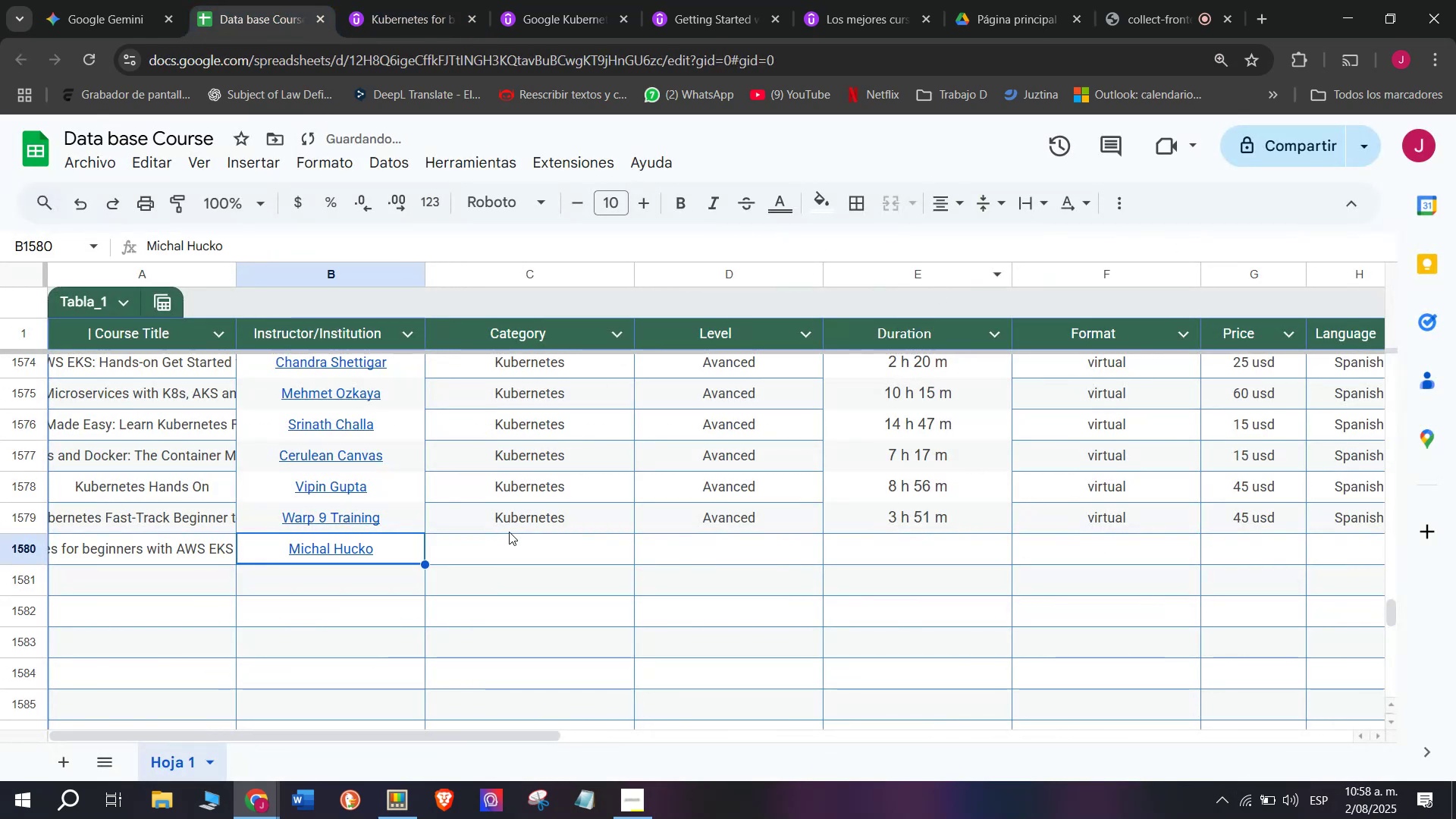 
left_click([509, 529])
 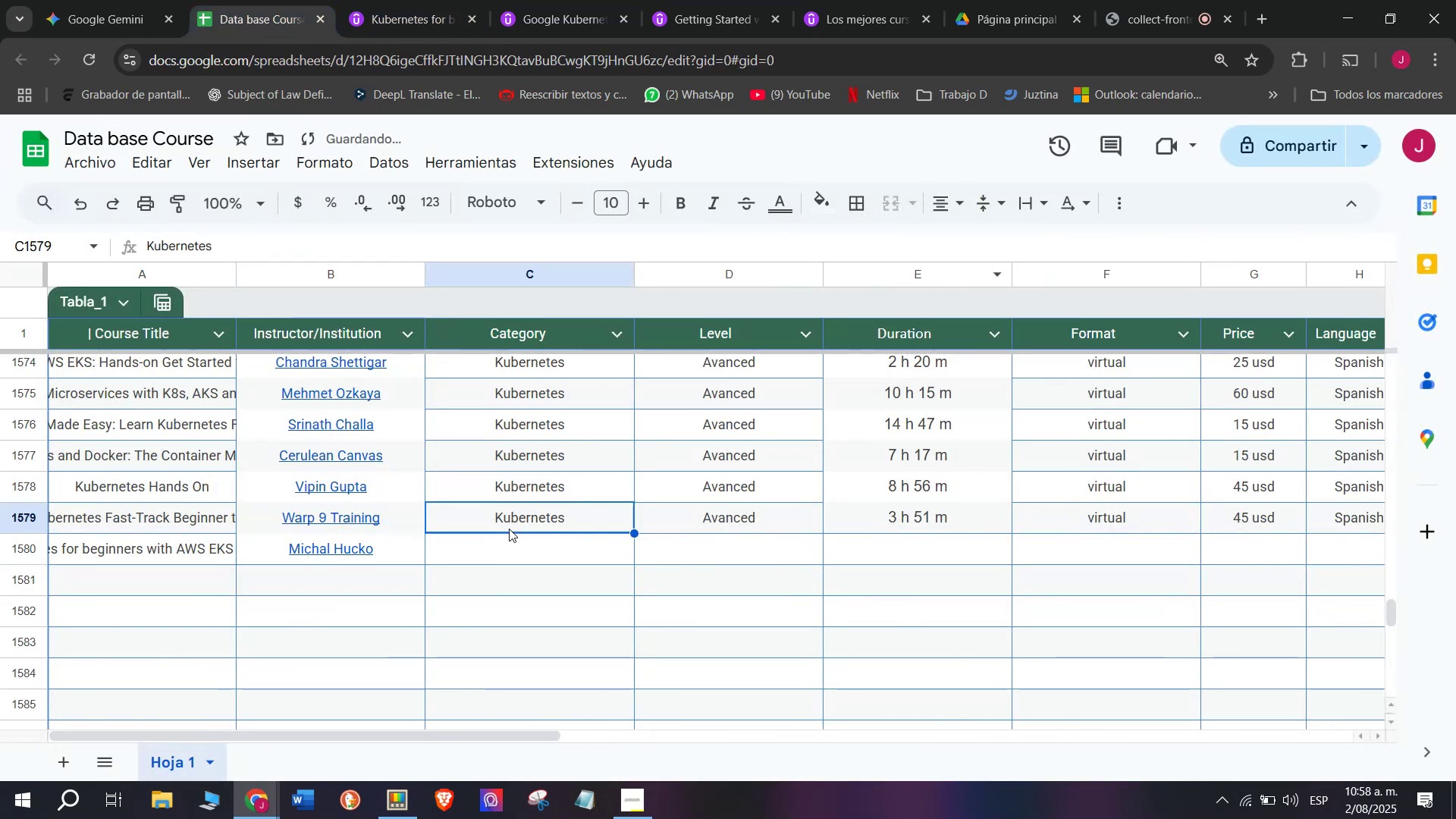 
key(Break)
 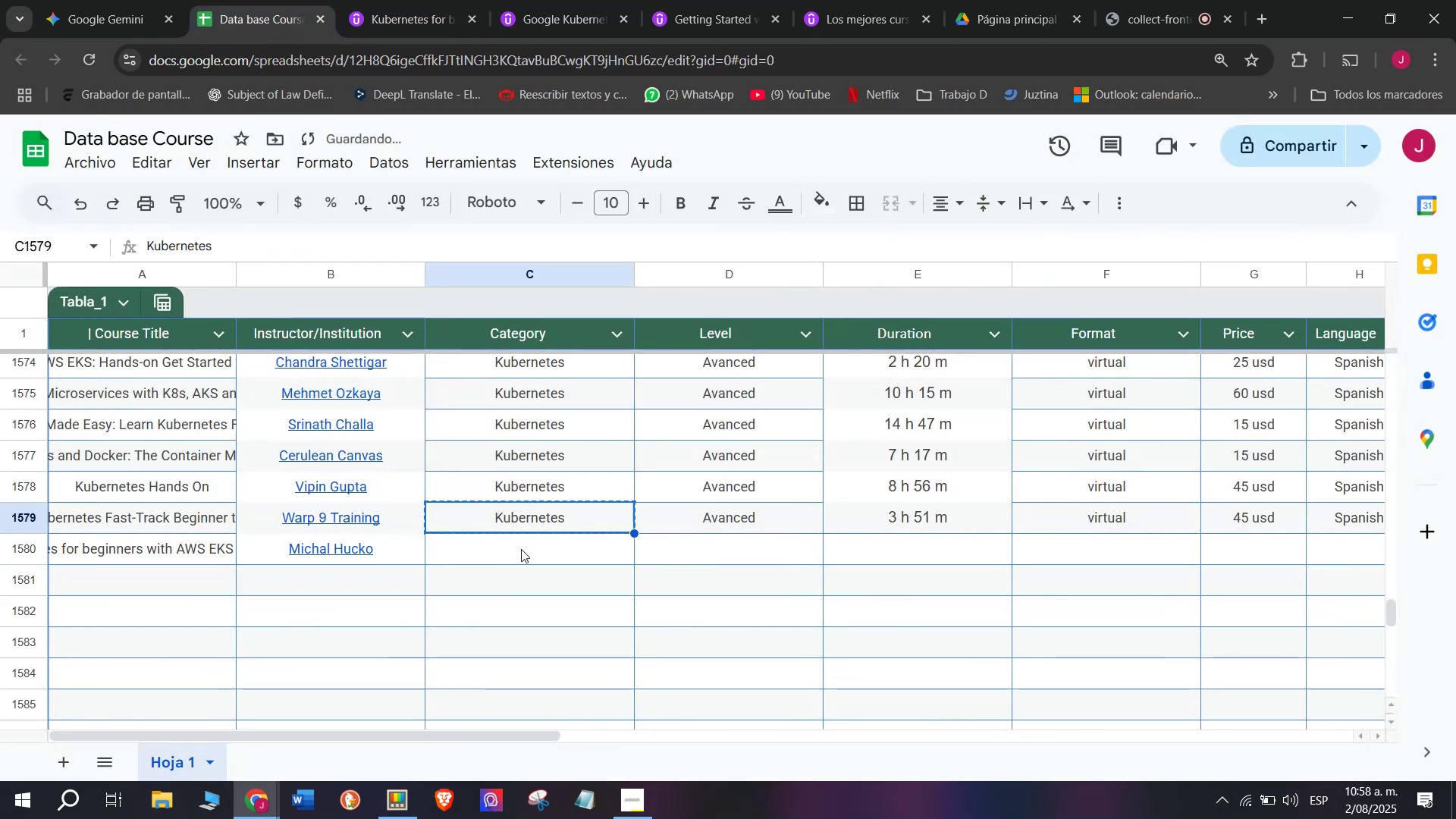 
key(Control+ControlLeft)
 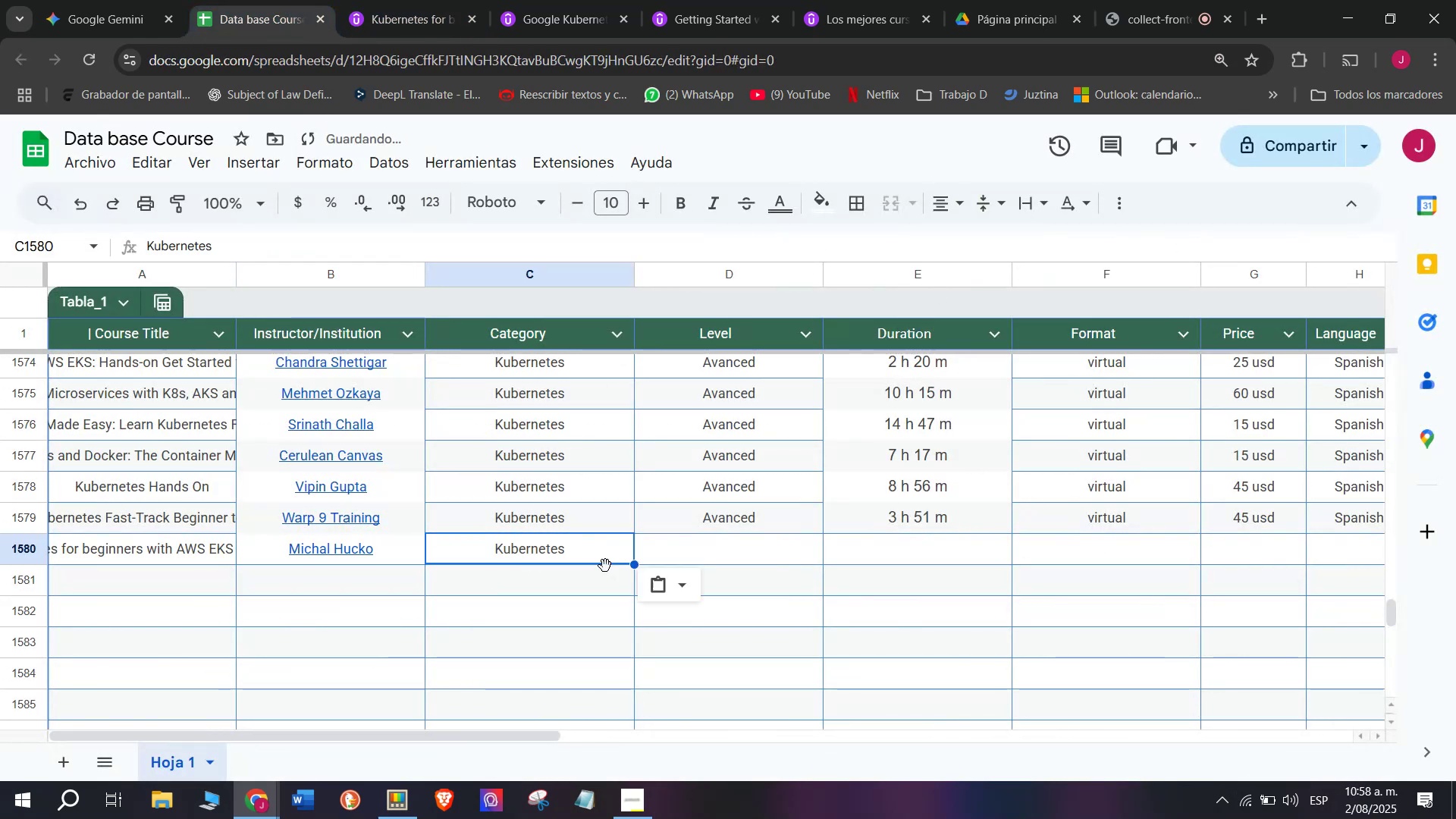 
key(Control+C)
 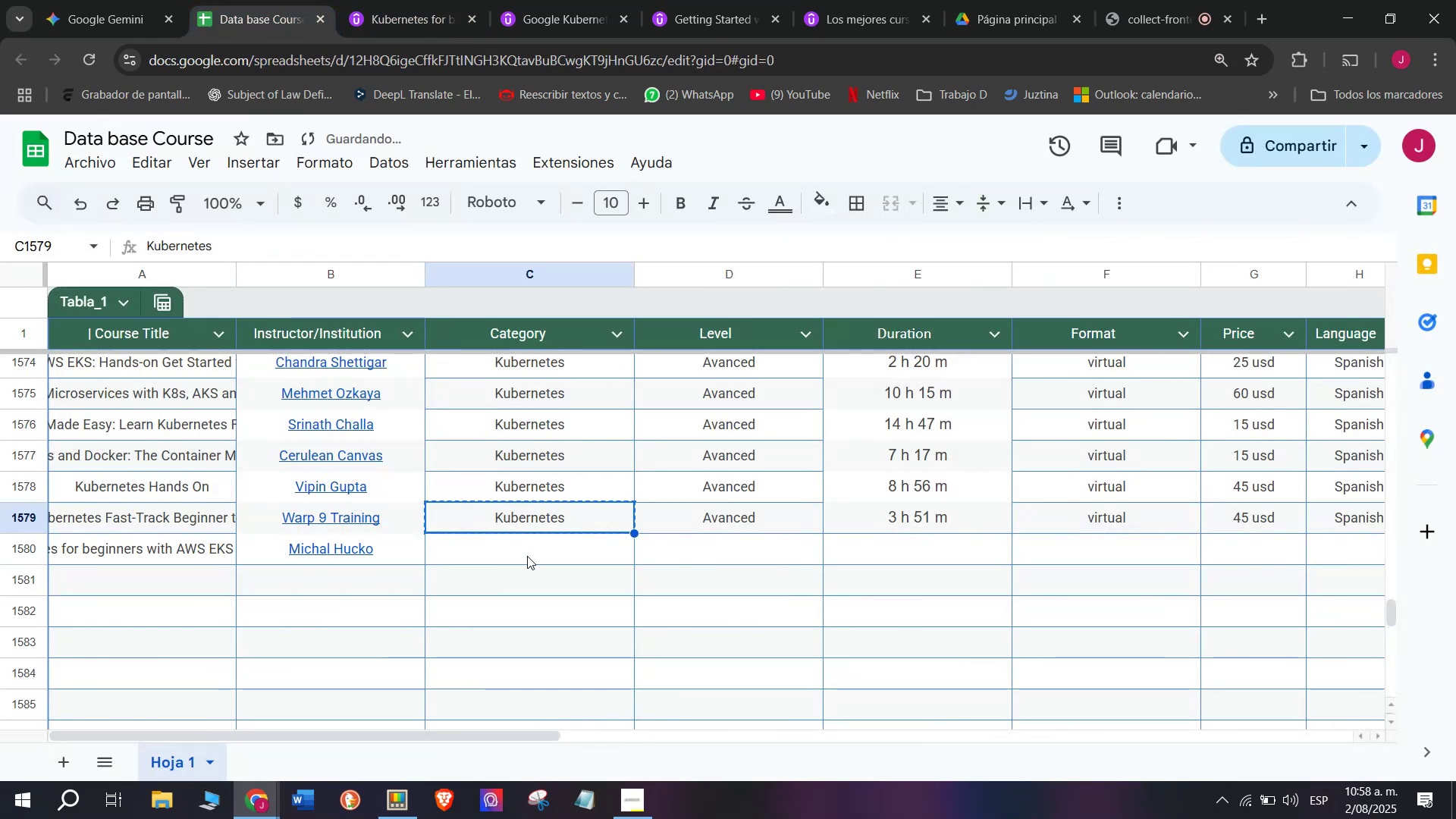 
double_click([527, 556])
 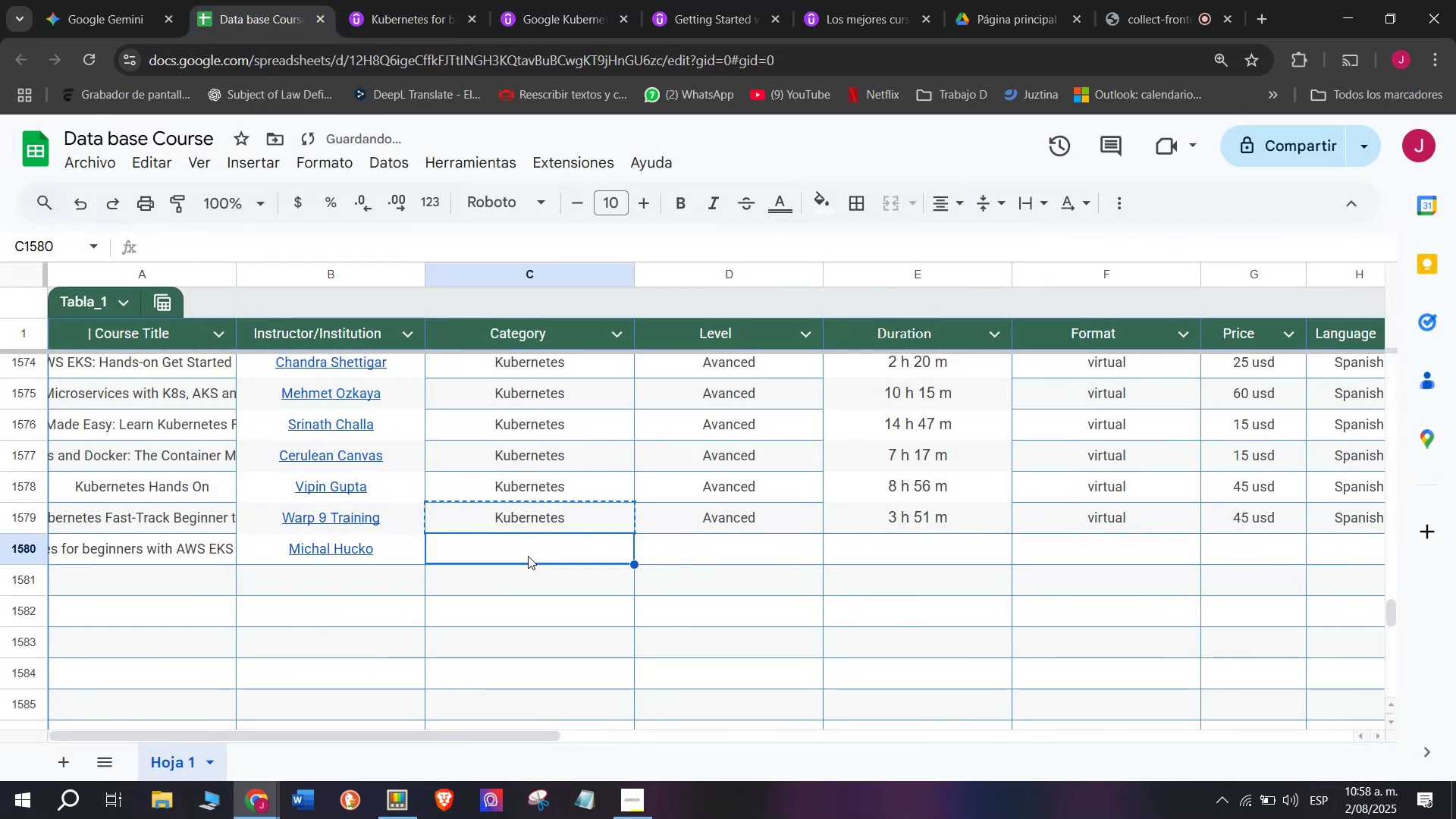 
key(Z)
 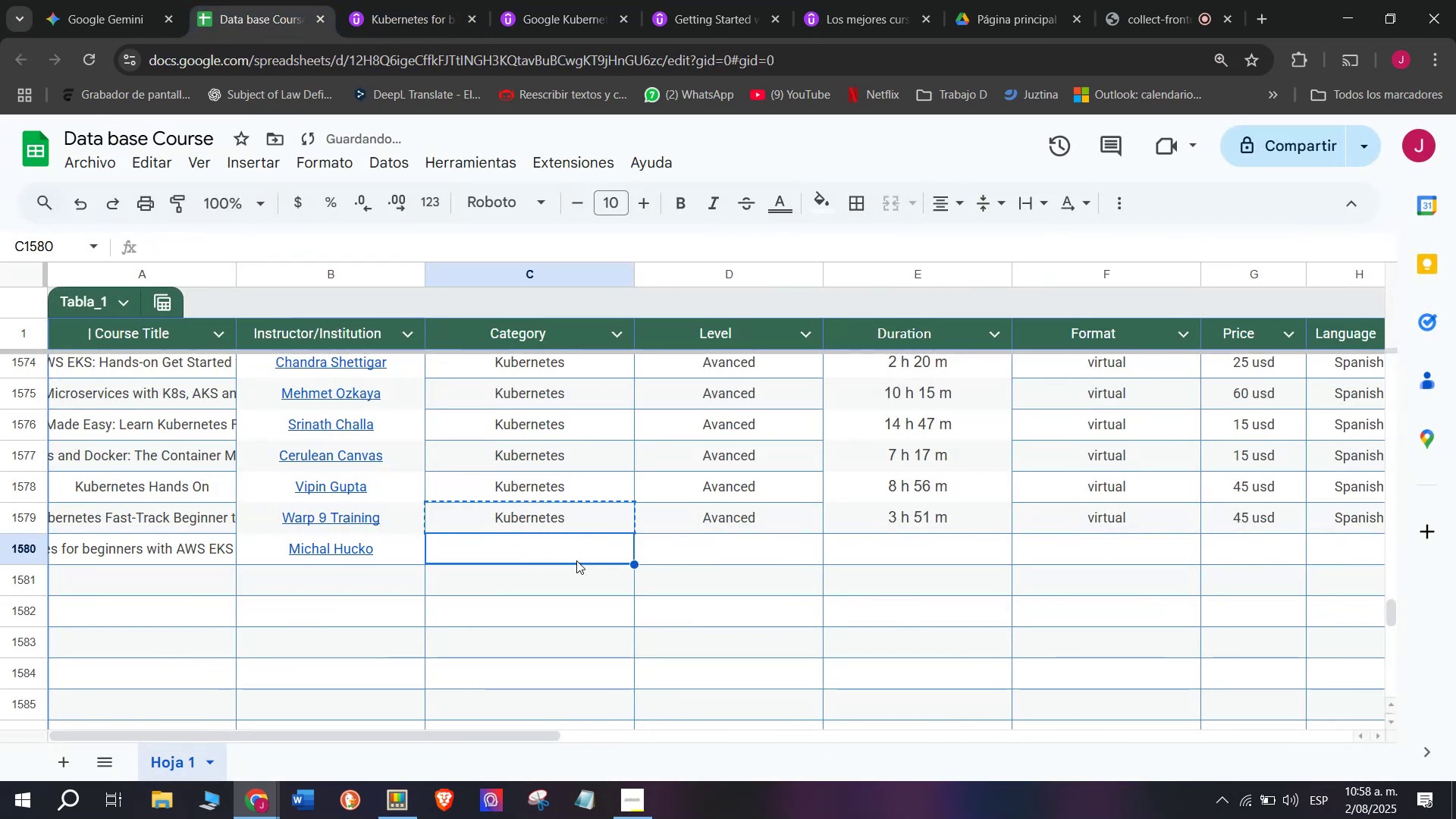 
key(Control+ControlLeft)
 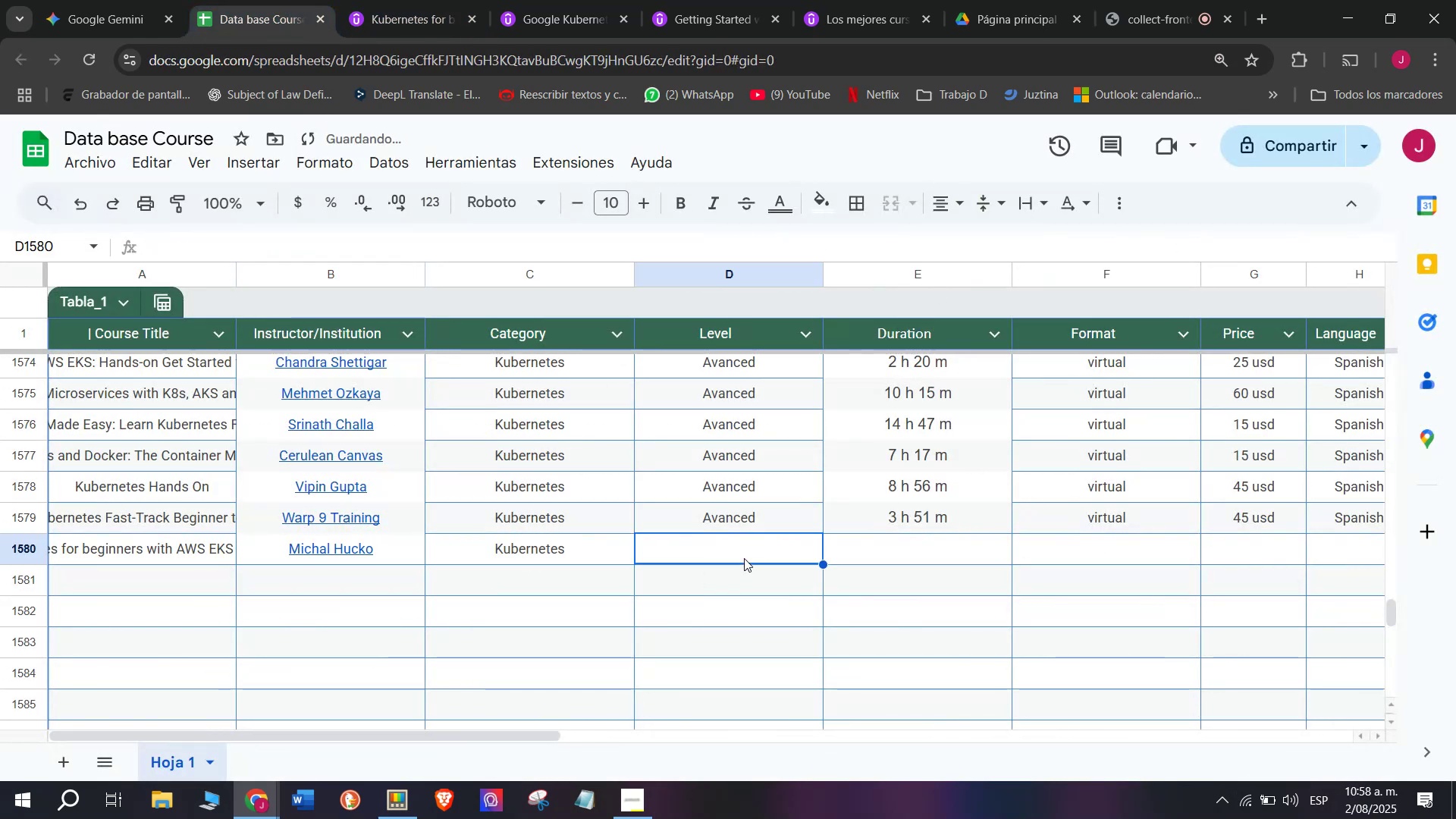 
key(Control+V)
 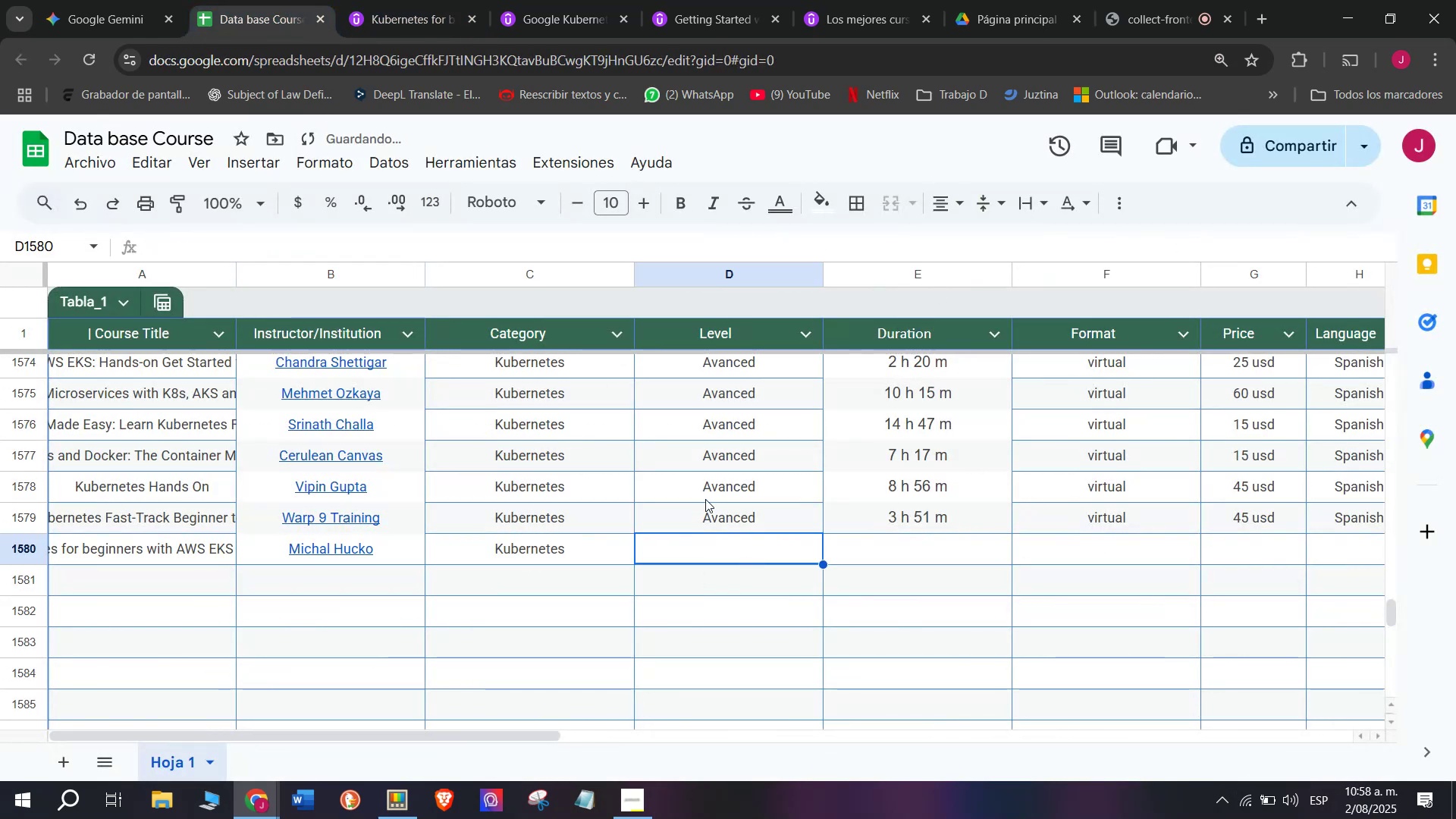 
double_click([722, 507])
 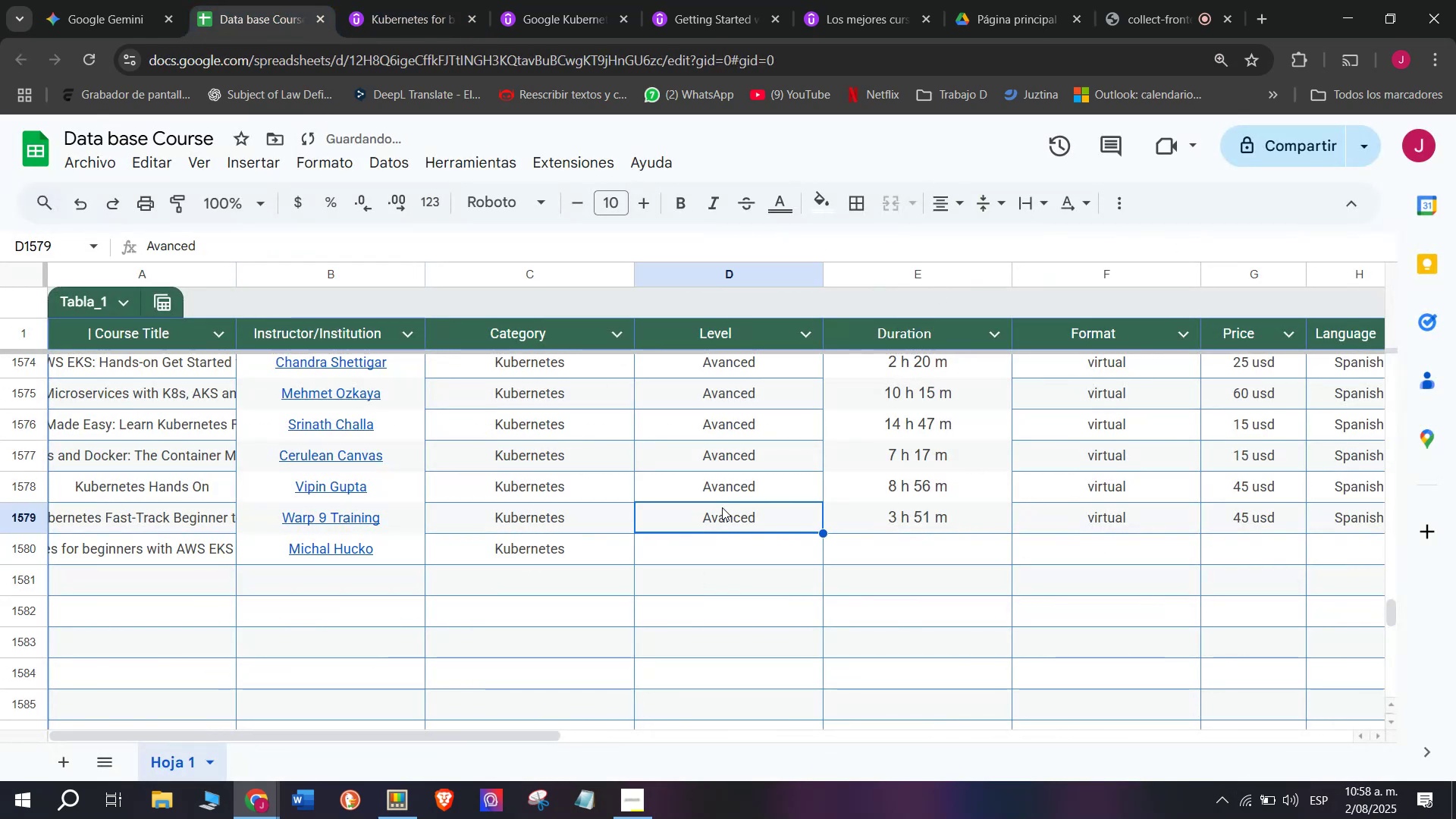 
key(Break)
 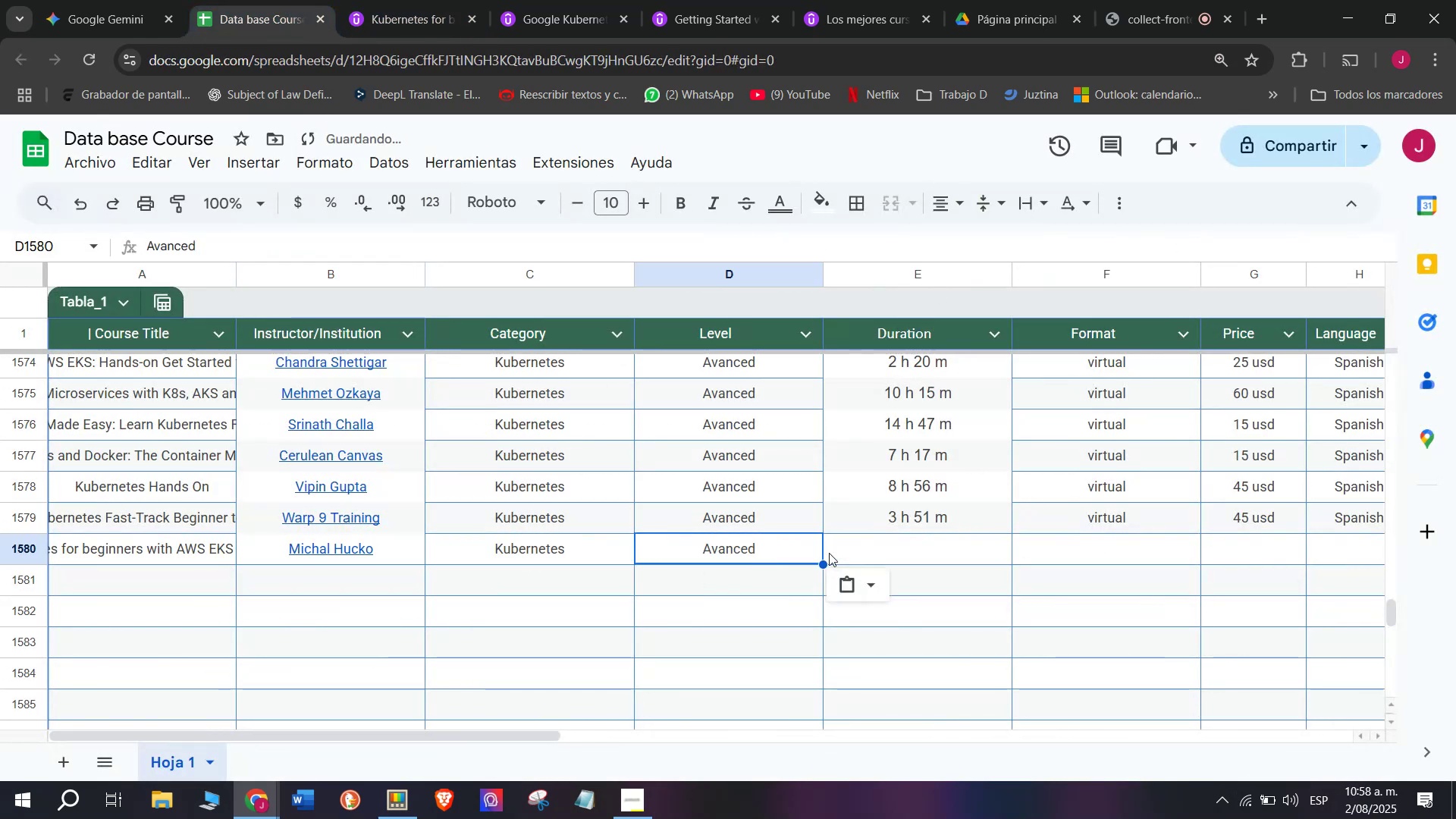 
key(Control+ControlLeft)
 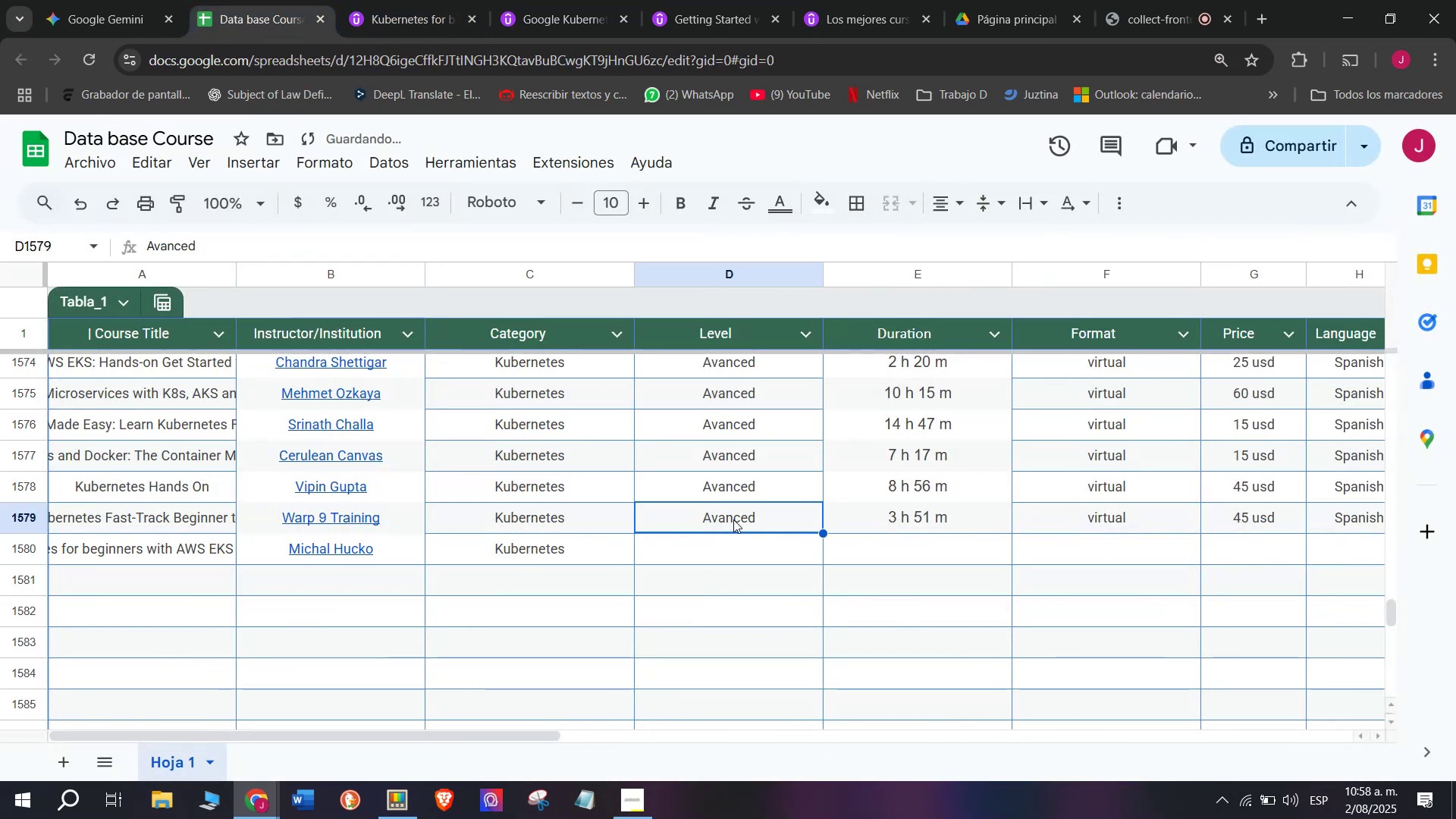 
key(Control+C)
 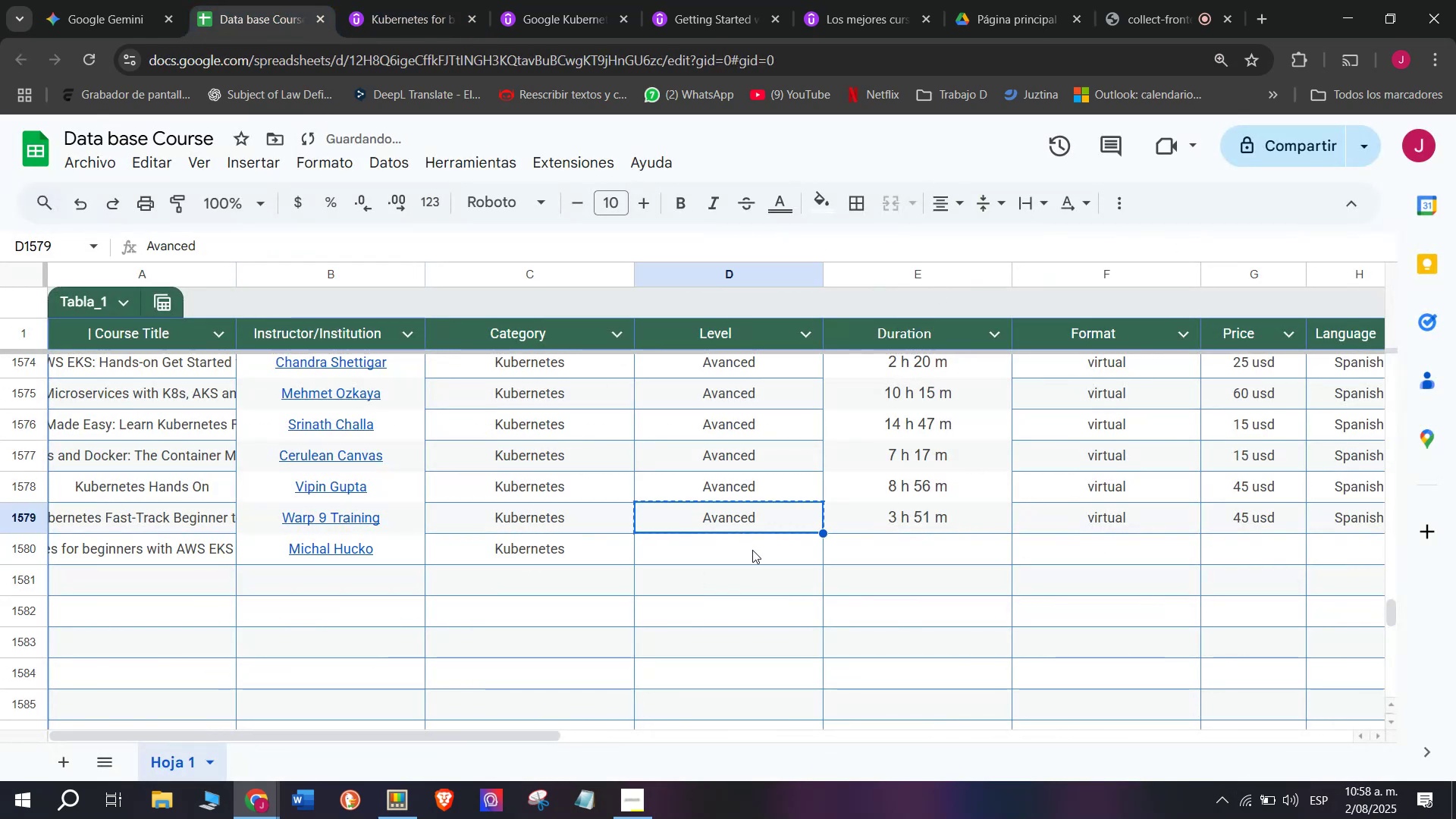 
triple_click([752, 550])
 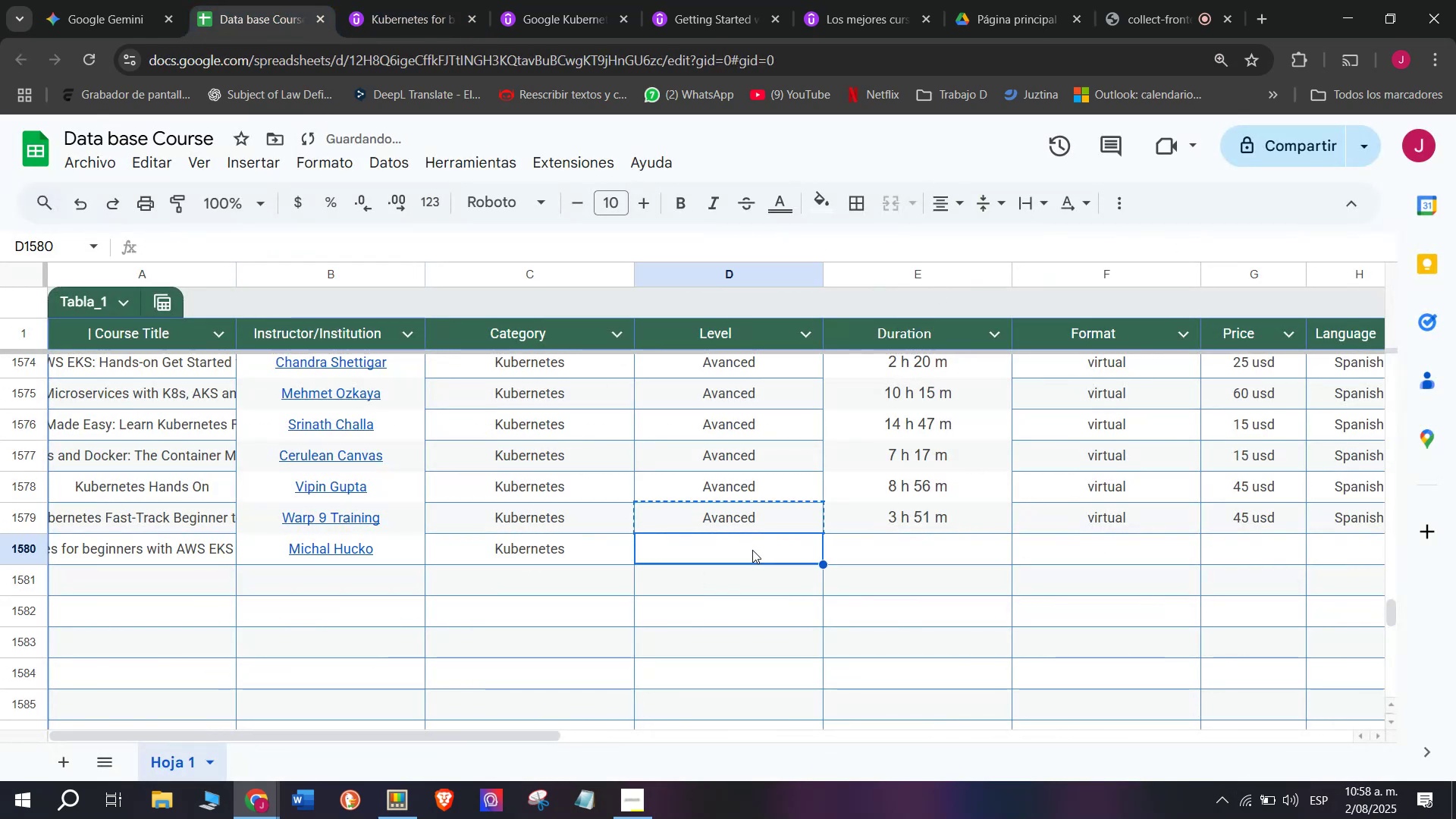 
key(Z)
 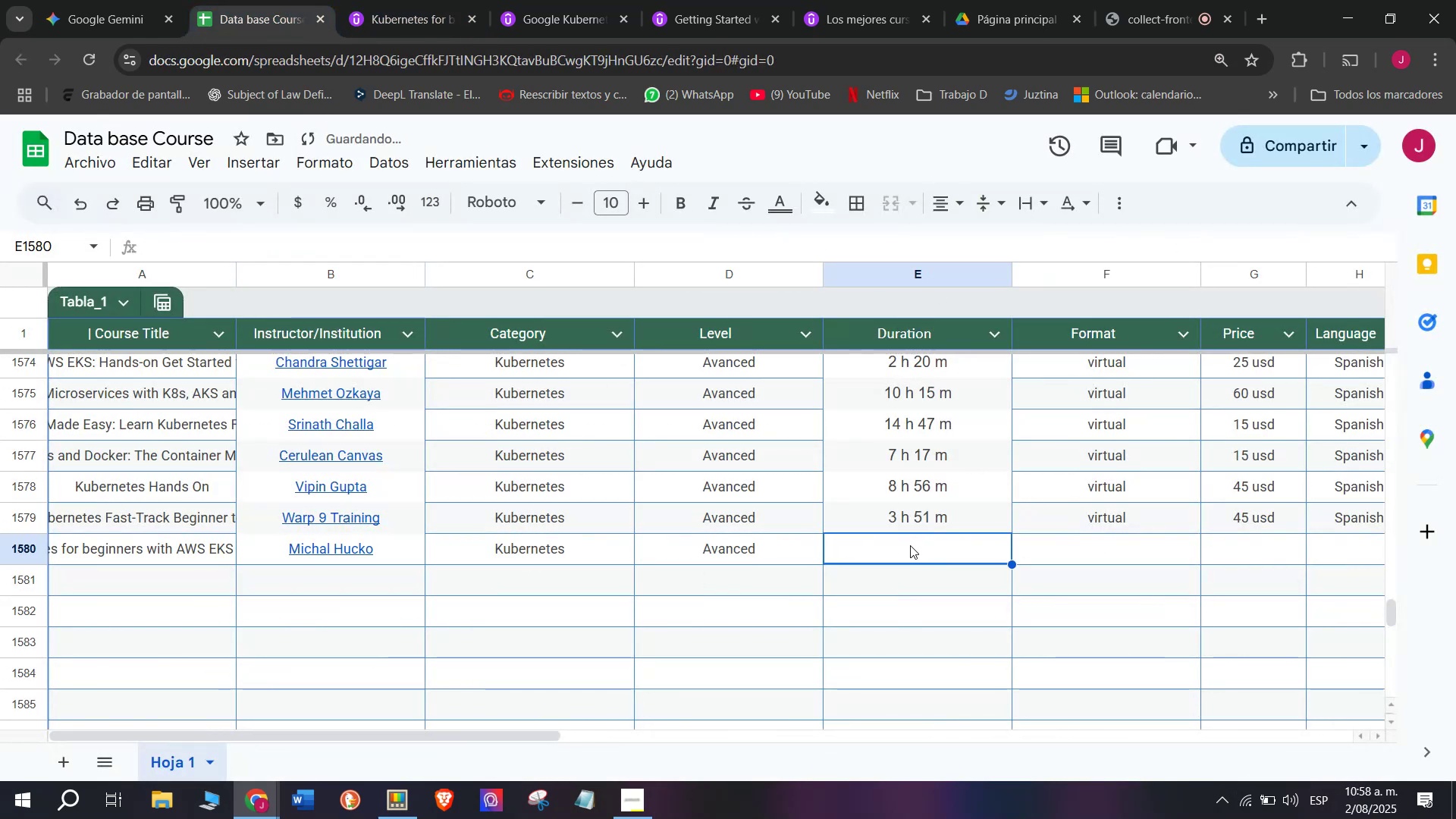 
key(Control+ControlLeft)
 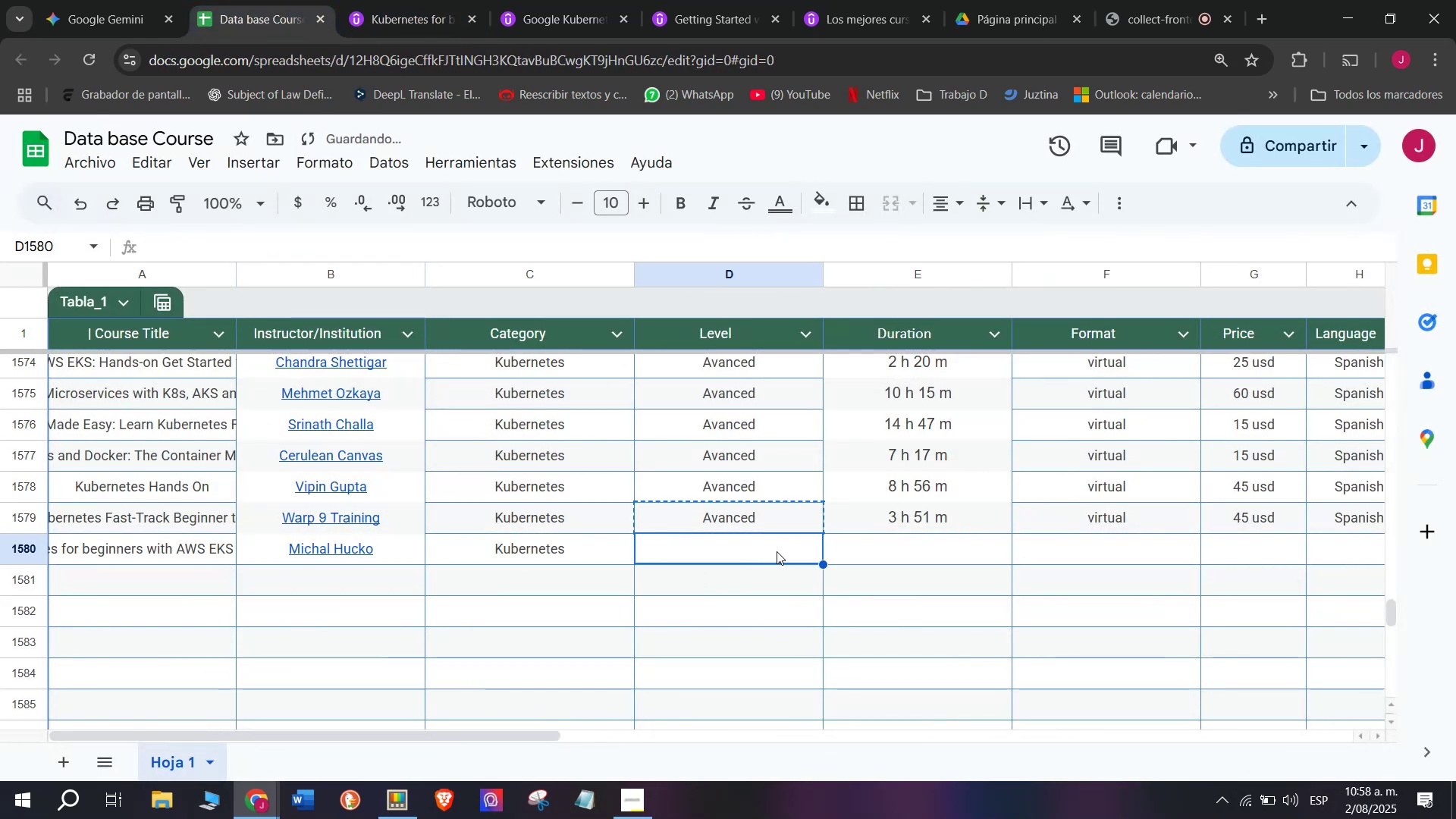 
key(Control+V)
 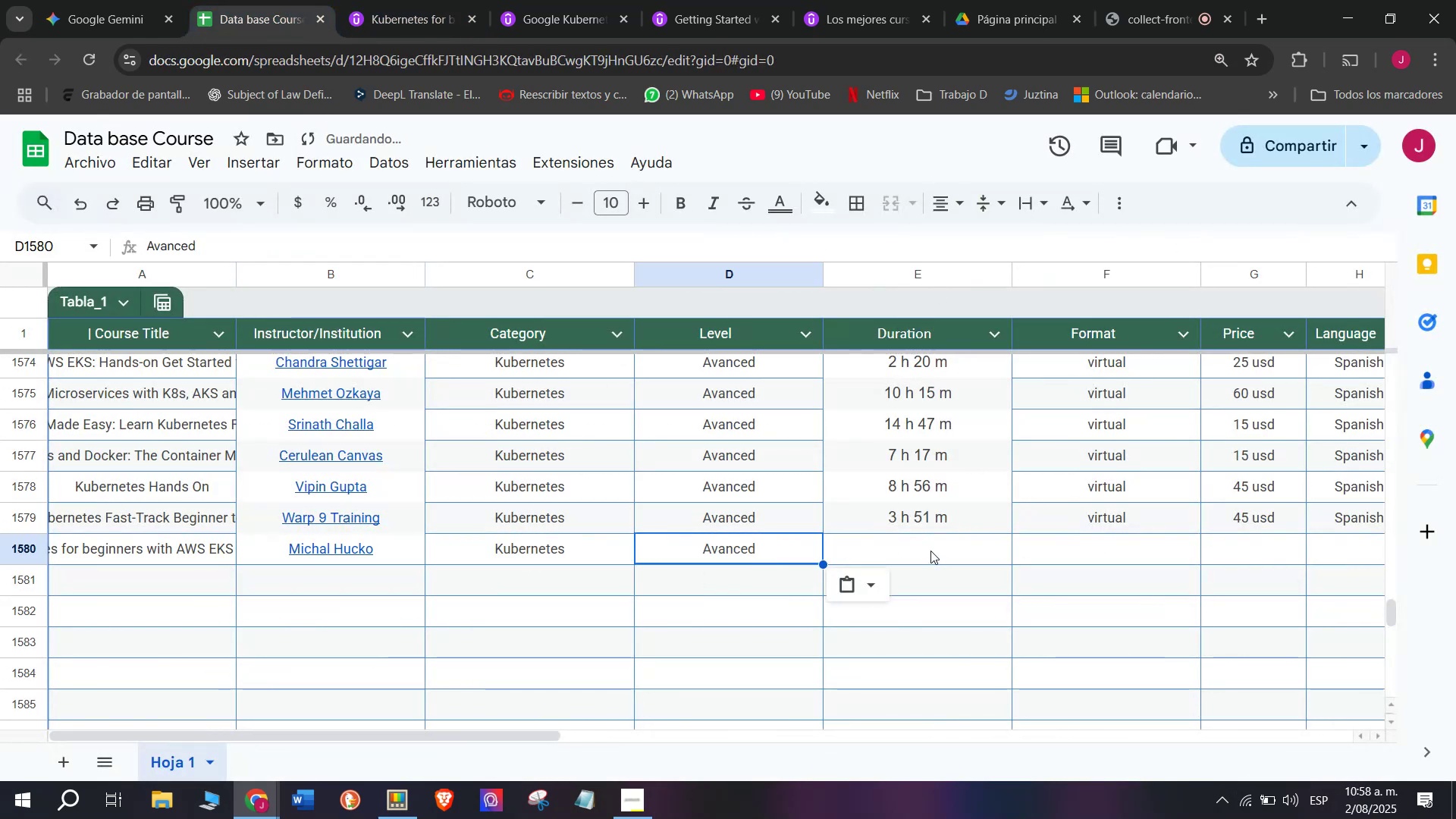 
triple_click([930, 551])
 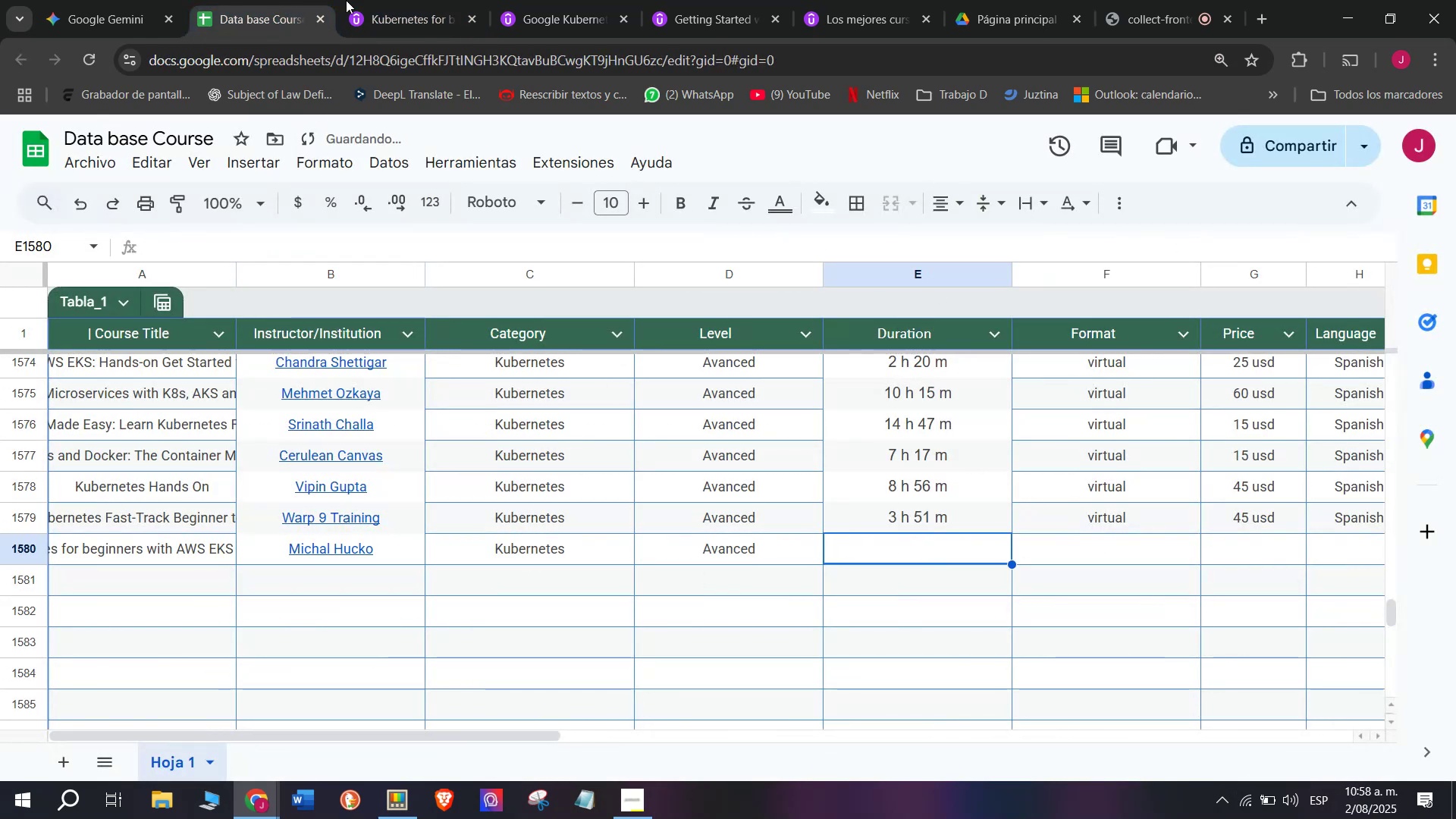 
left_click([363, 0])
 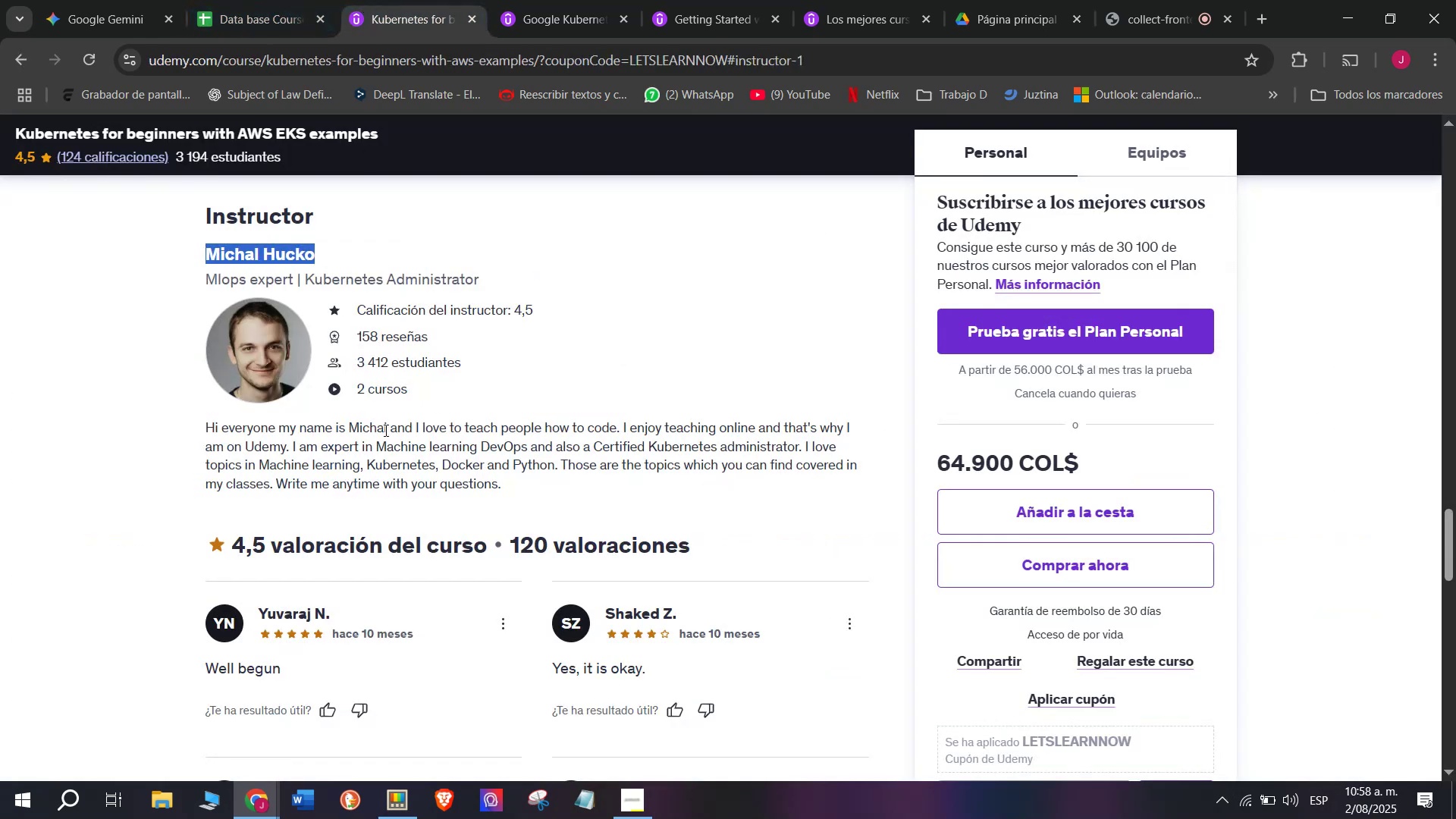 
scroll: coordinate [368, 441], scroll_direction: up, amount: 10.0
 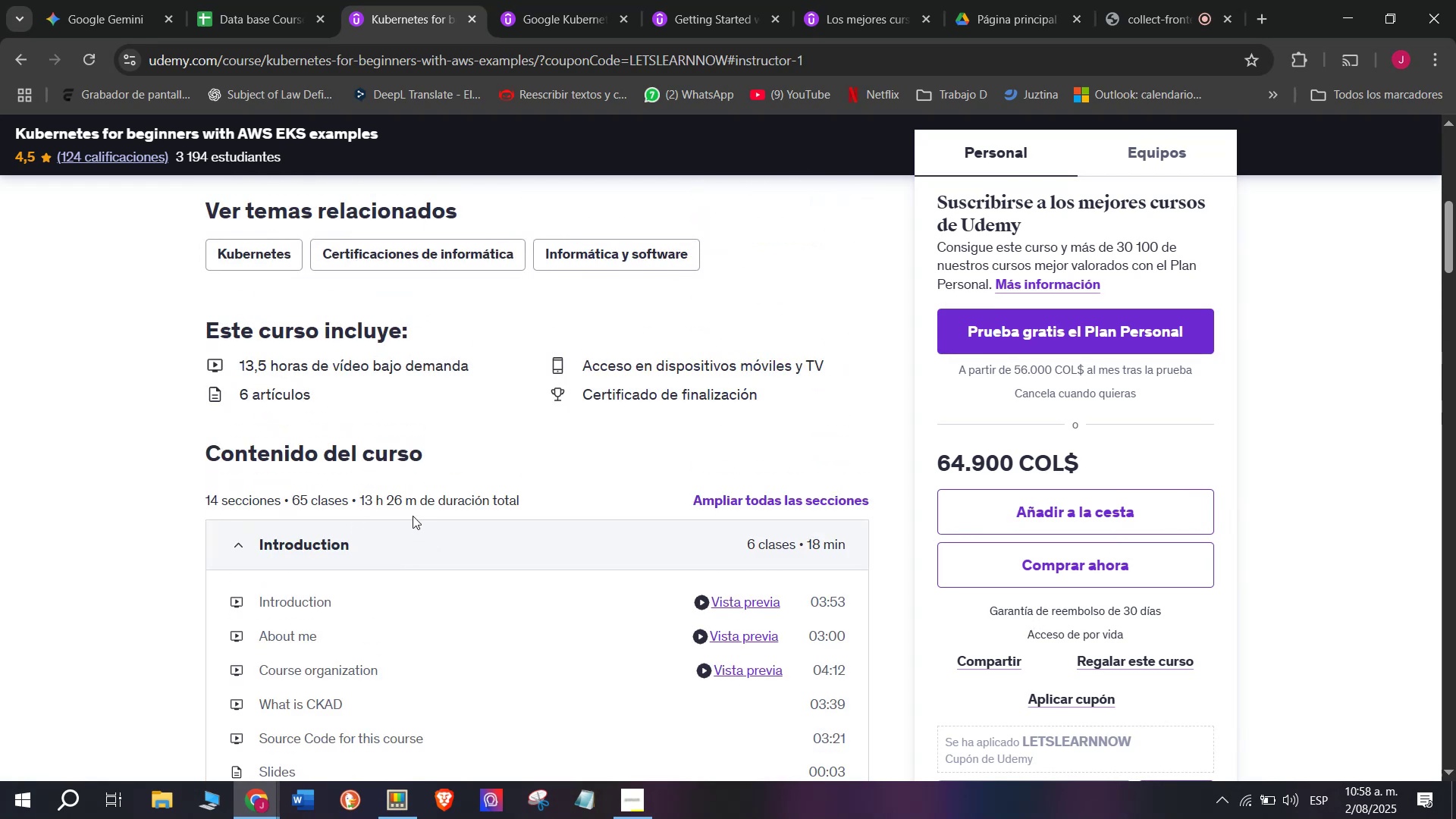 
left_click_drag(start_coordinate=[413, 501], to_coordinate=[356, 492])
 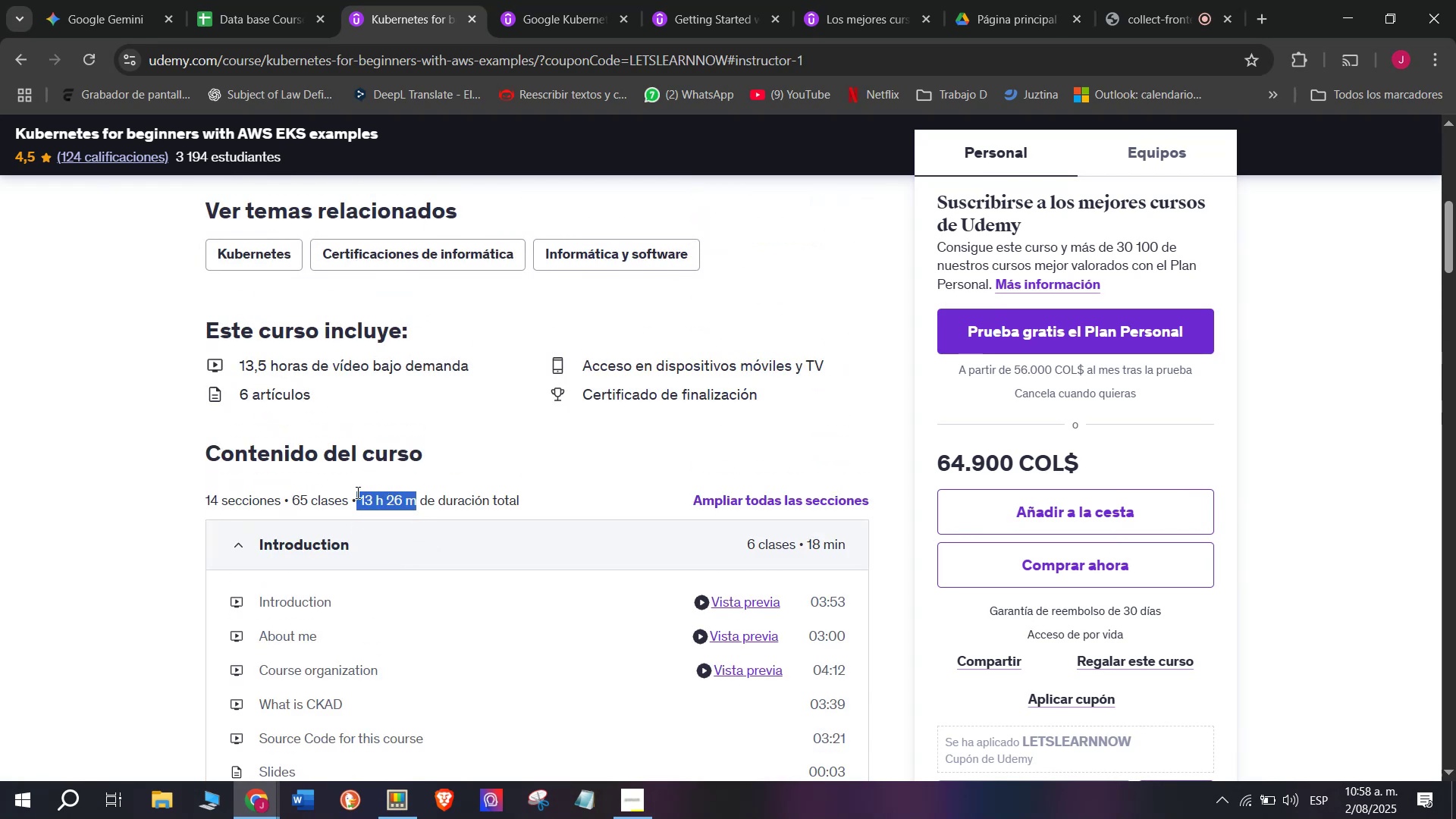 
key(Control+ControlLeft)
 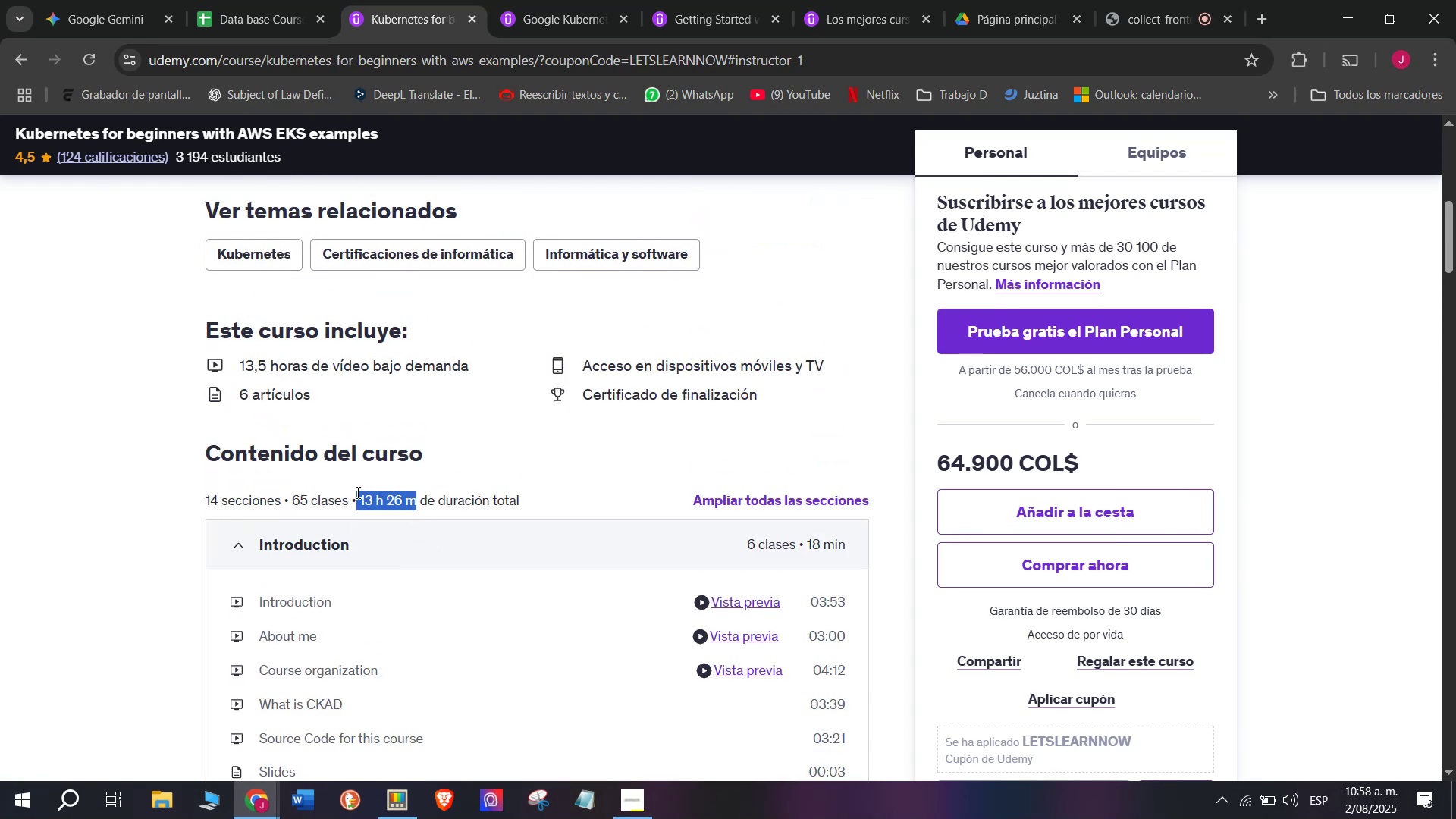 
key(Break)
 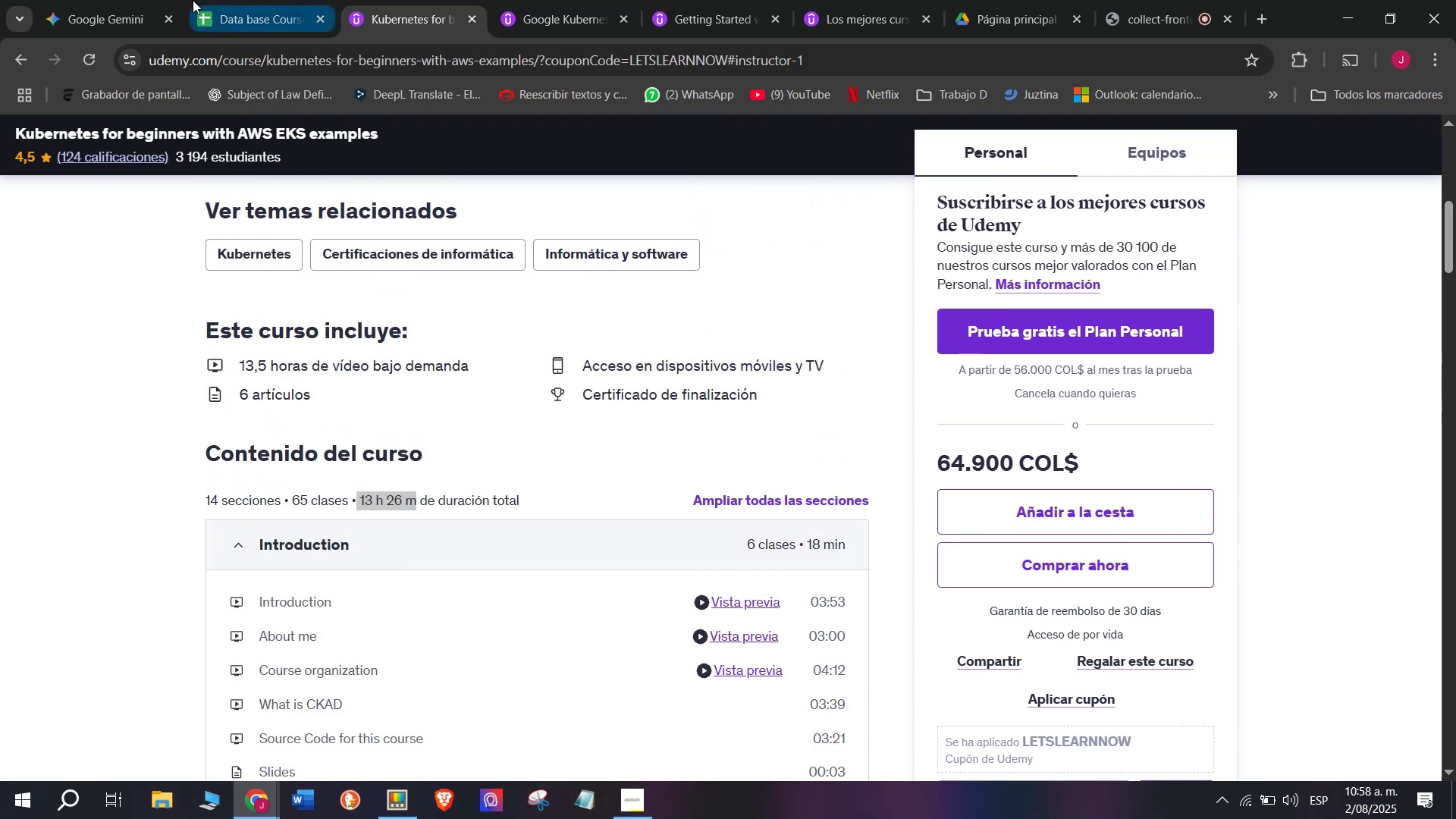 
key(Control+C)
 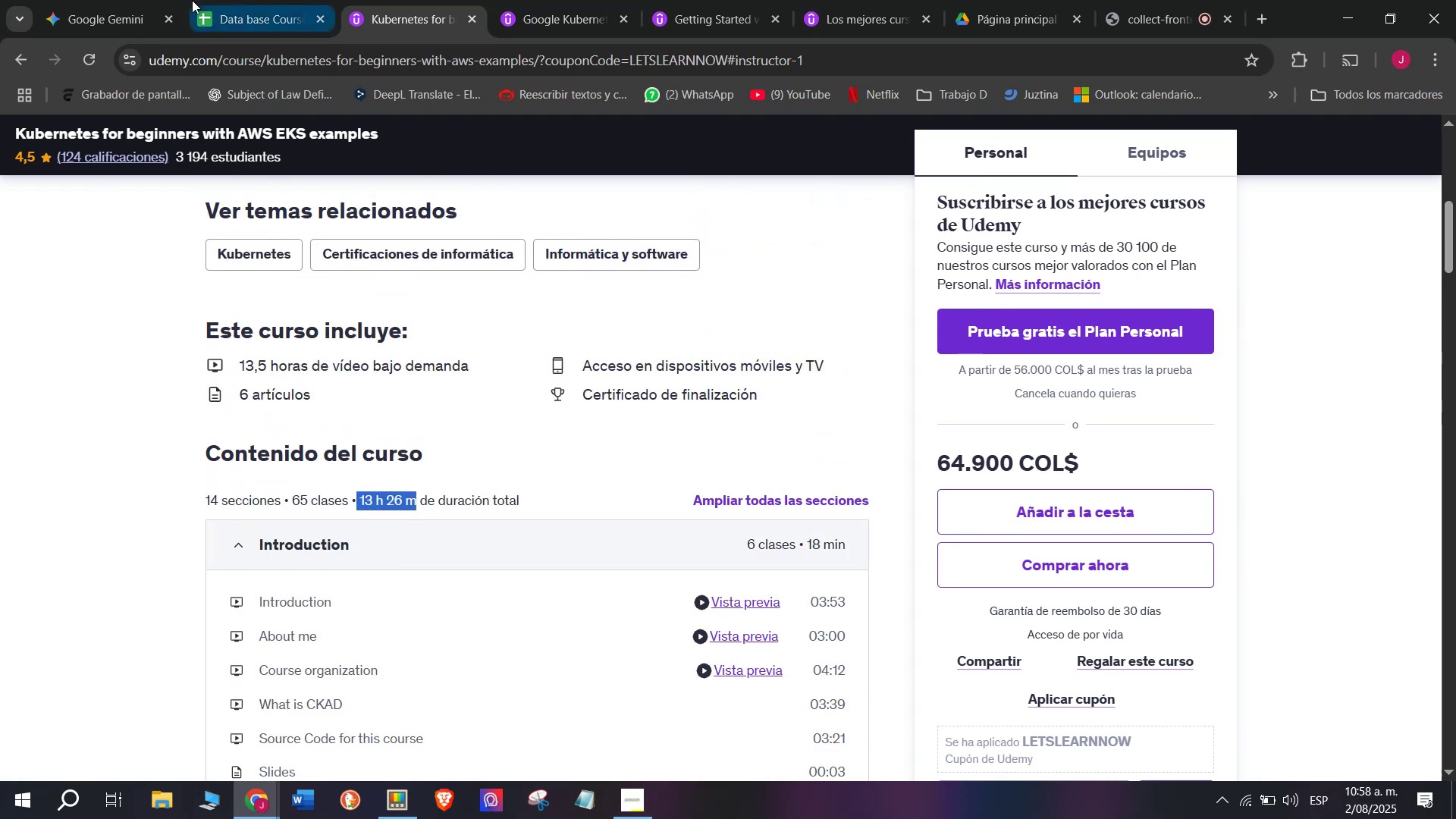 
left_click([193, 0])
 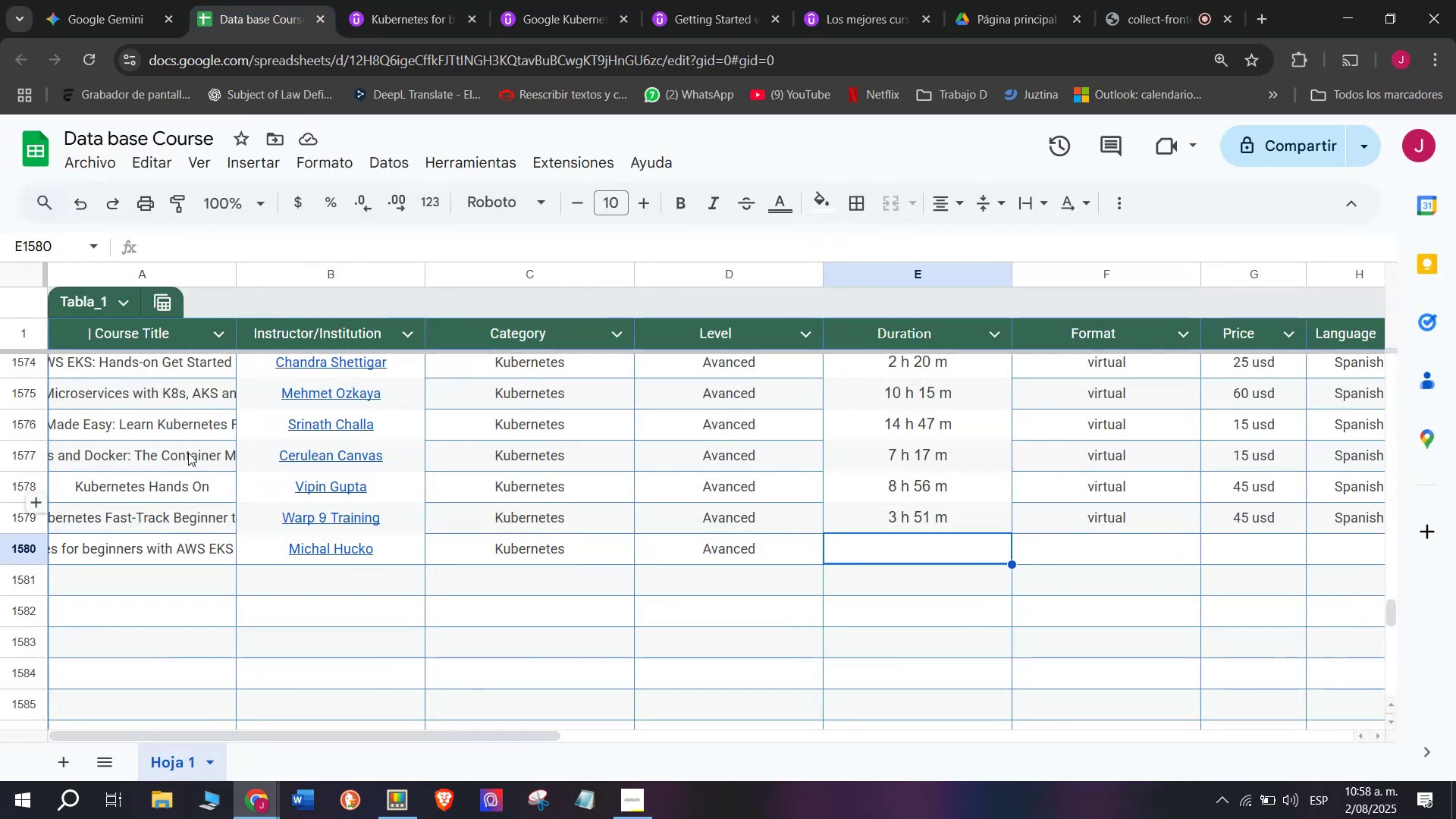 
key(Control+ControlLeft)
 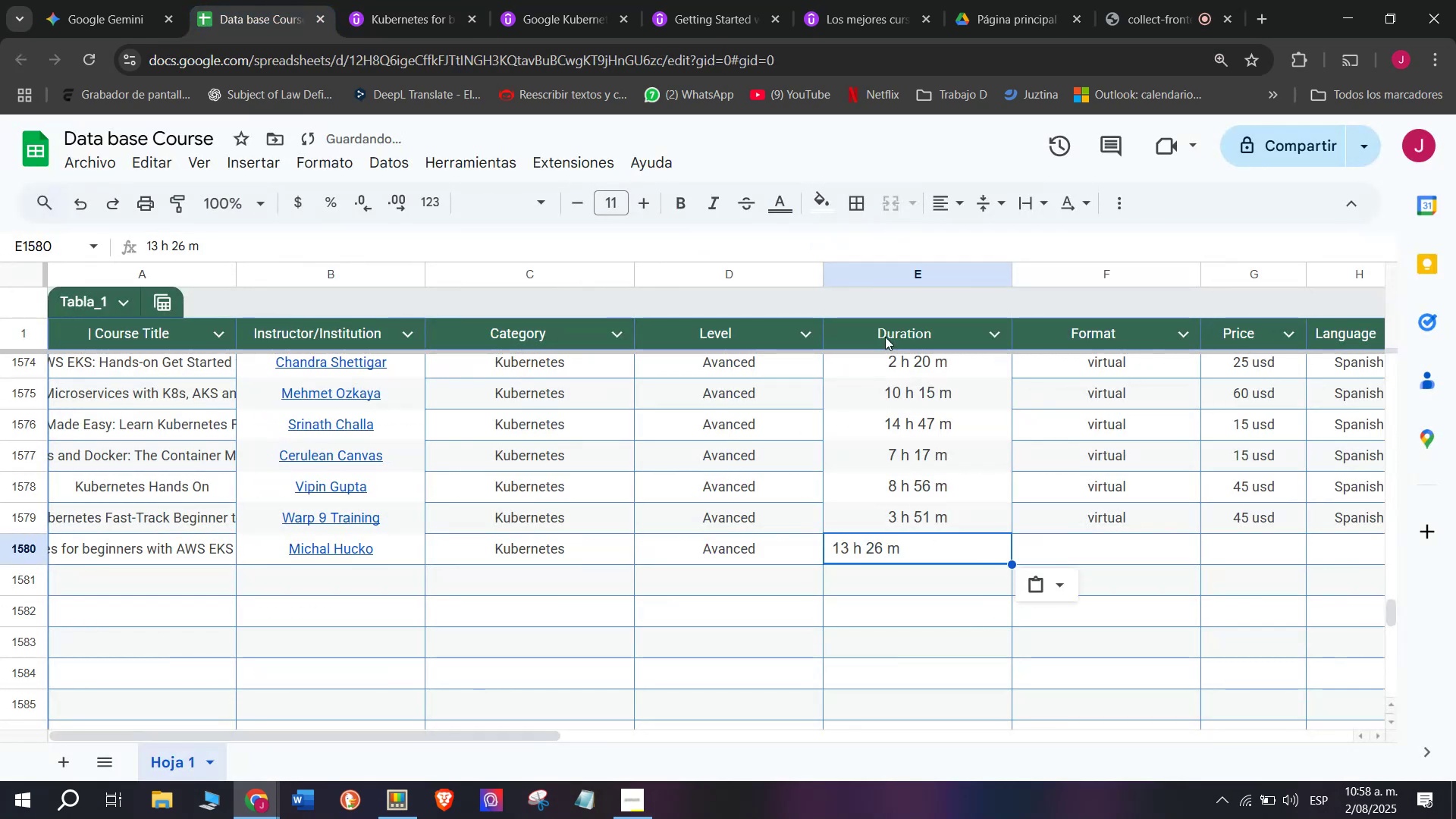 
key(Z)
 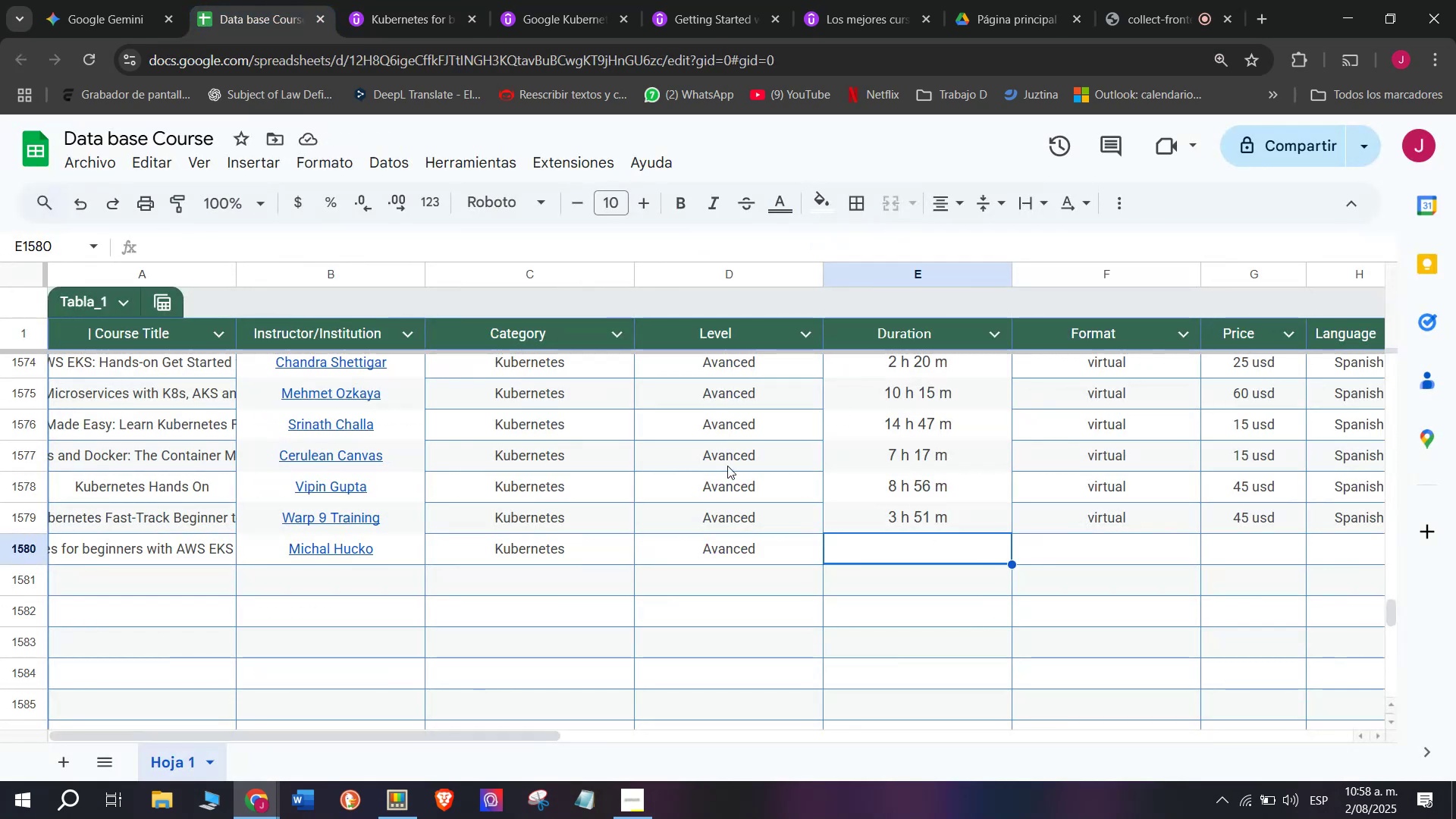 
key(Control+V)
 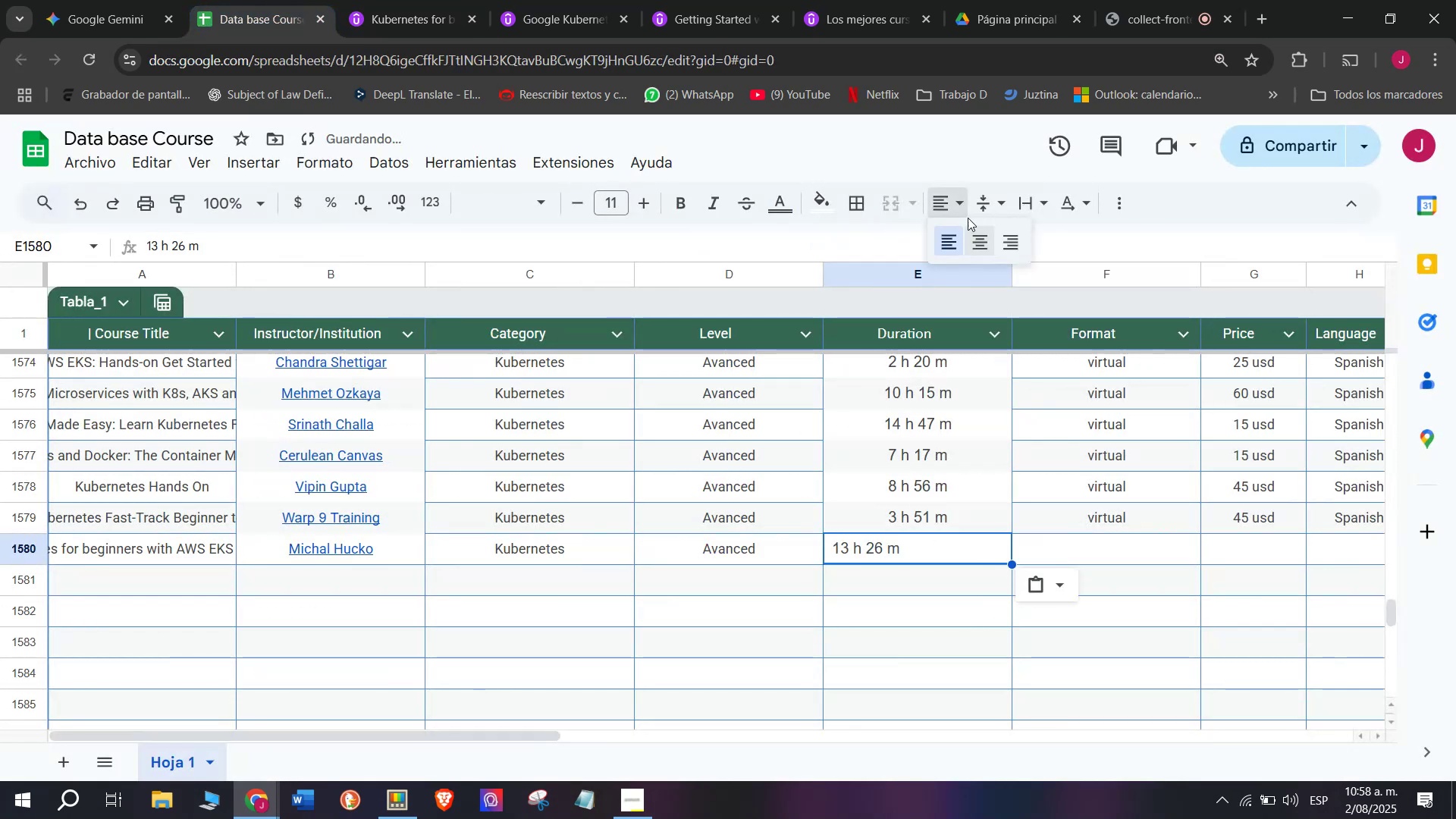 
double_click([982, 243])
 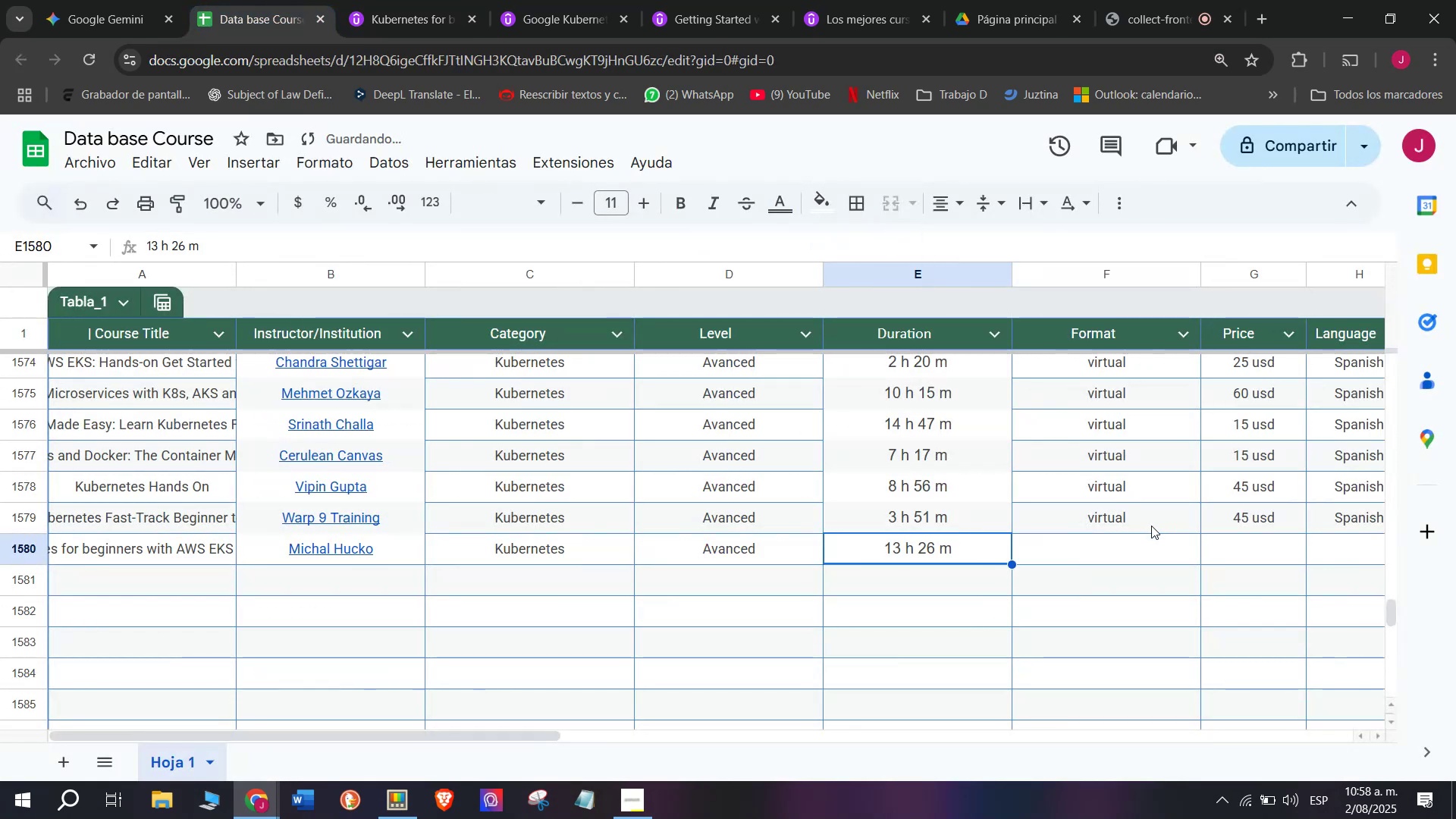 
key(Control+ControlLeft)
 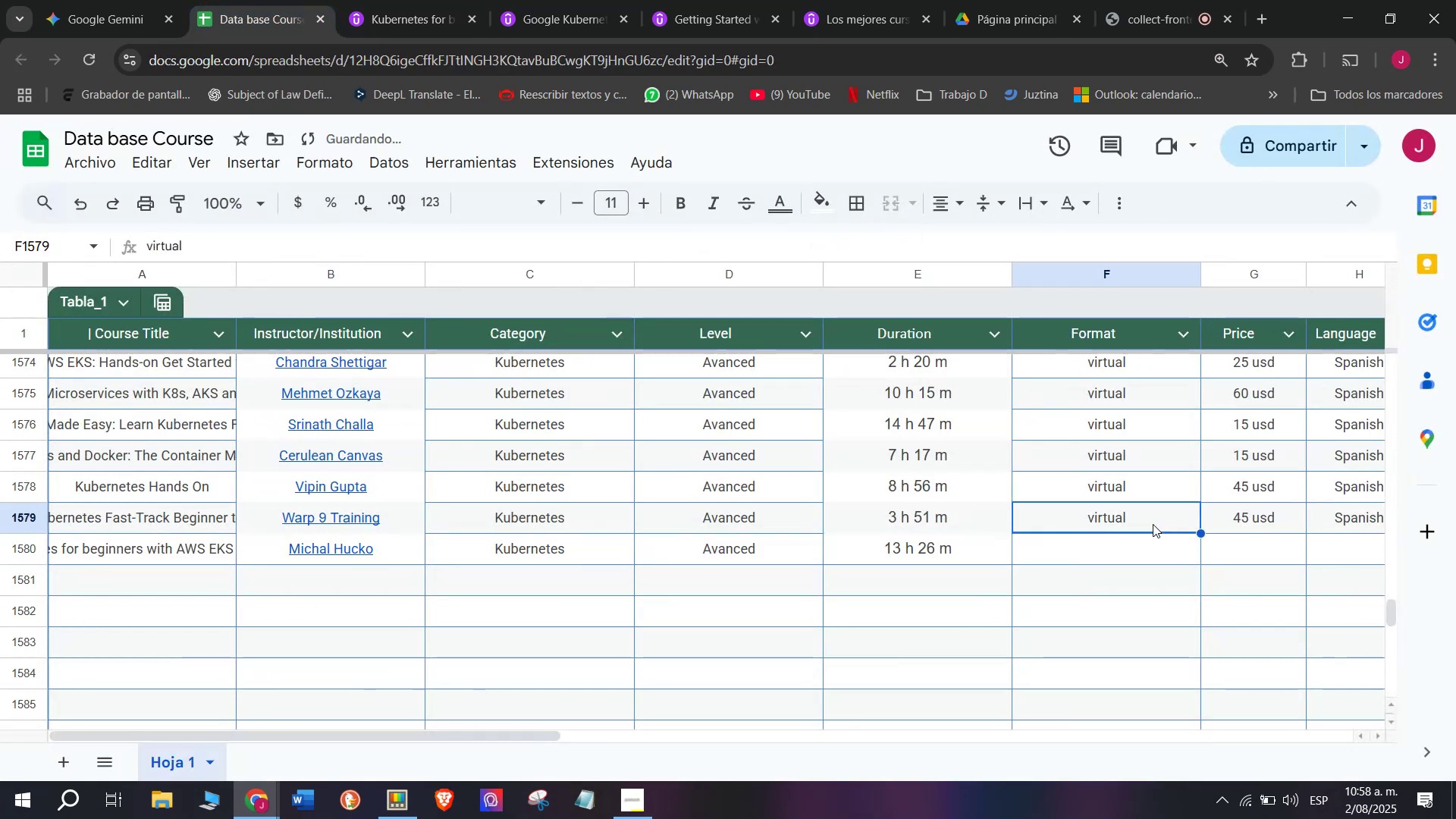 
key(Break)
 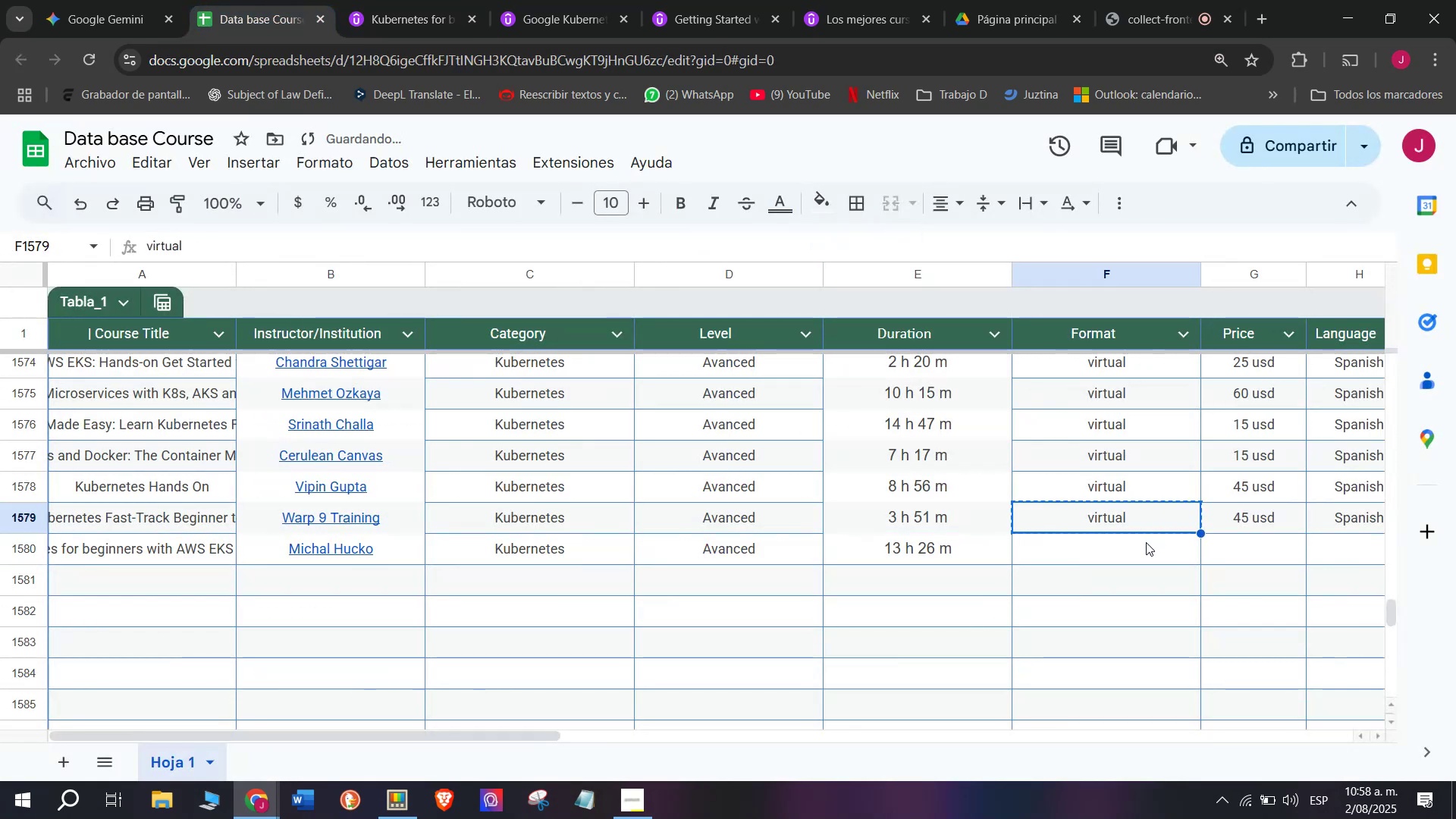 
key(Control+C)
 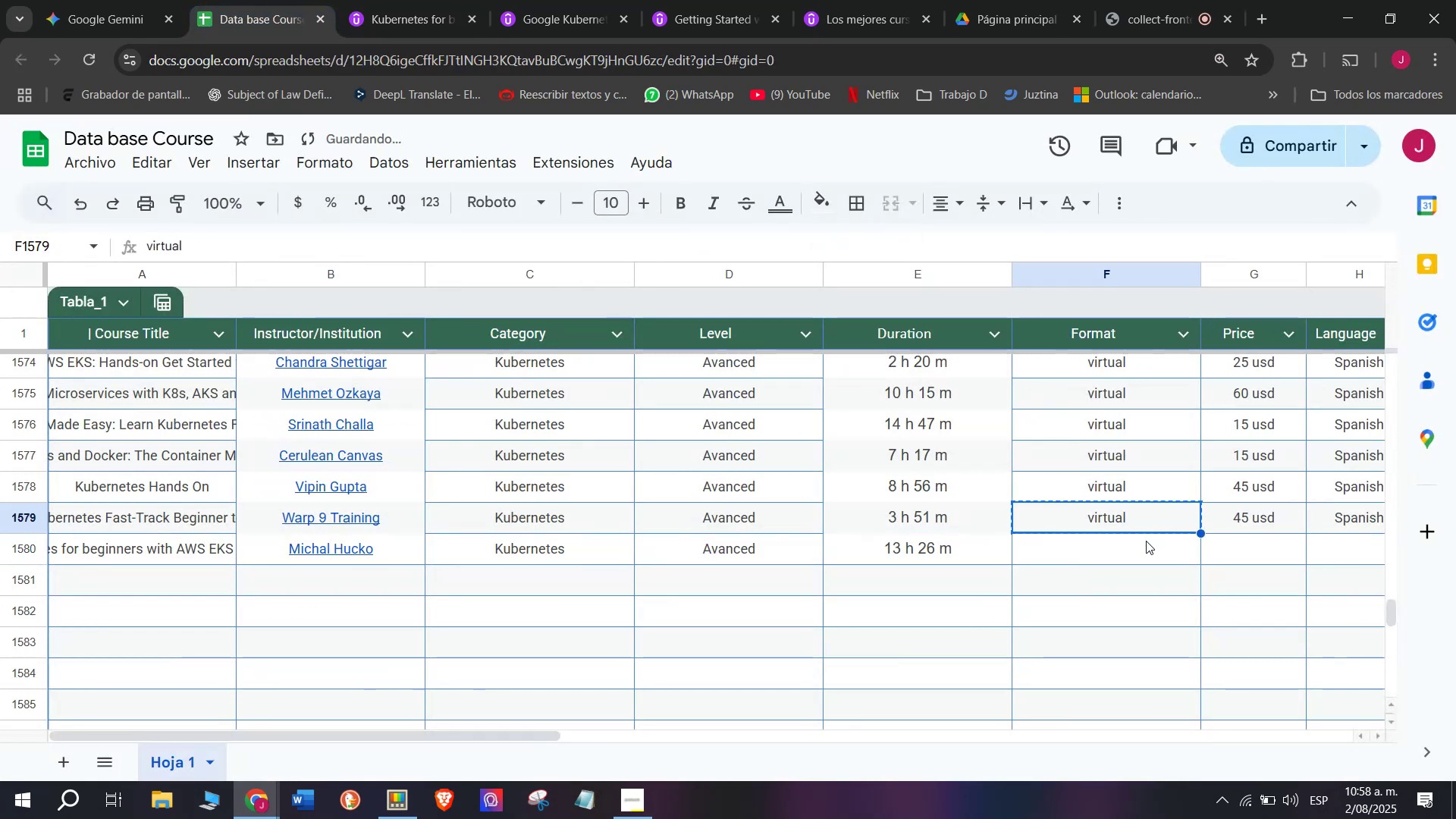 
left_click([1146, 542])
 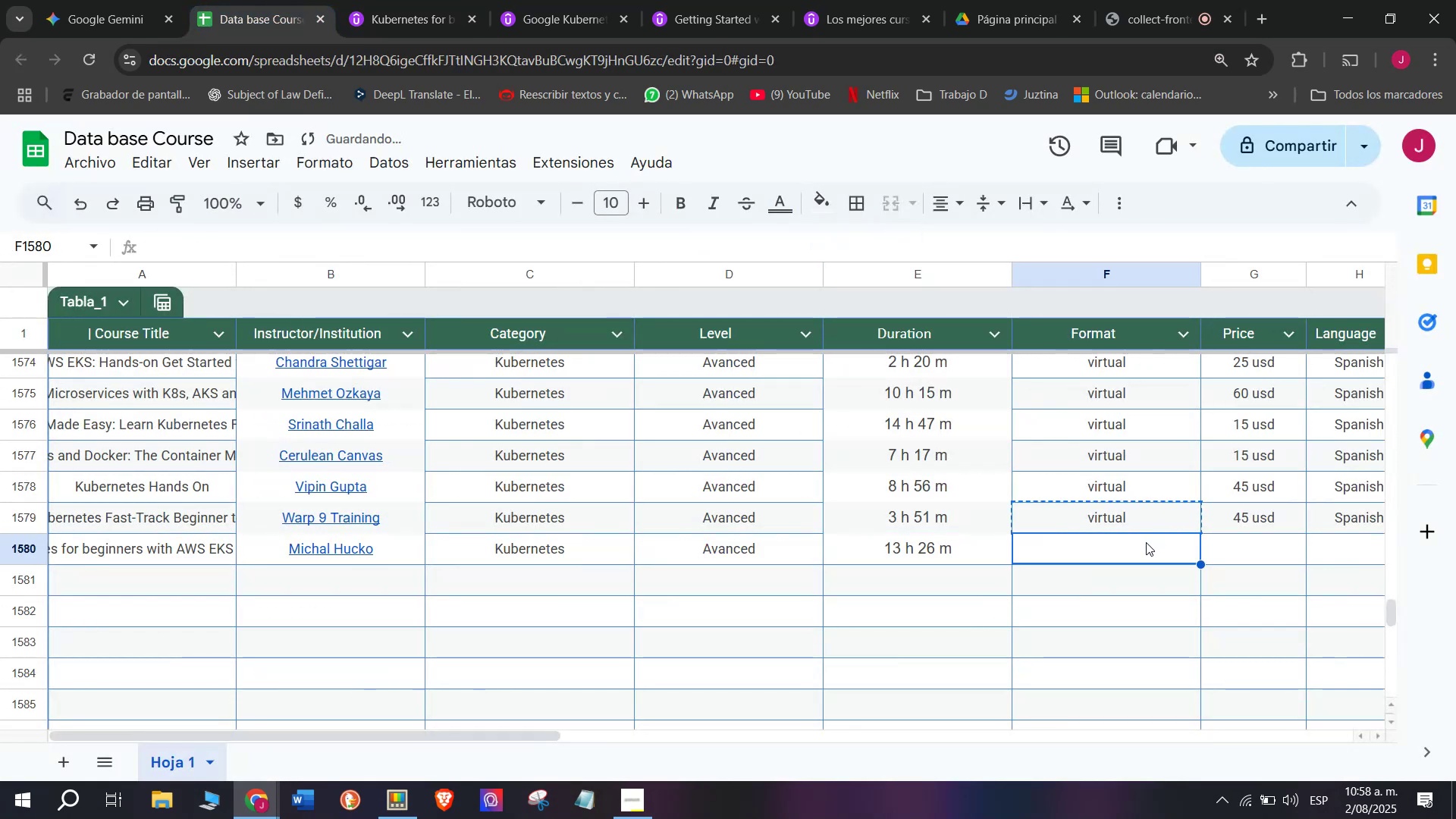 
key(Control+ControlLeft)
 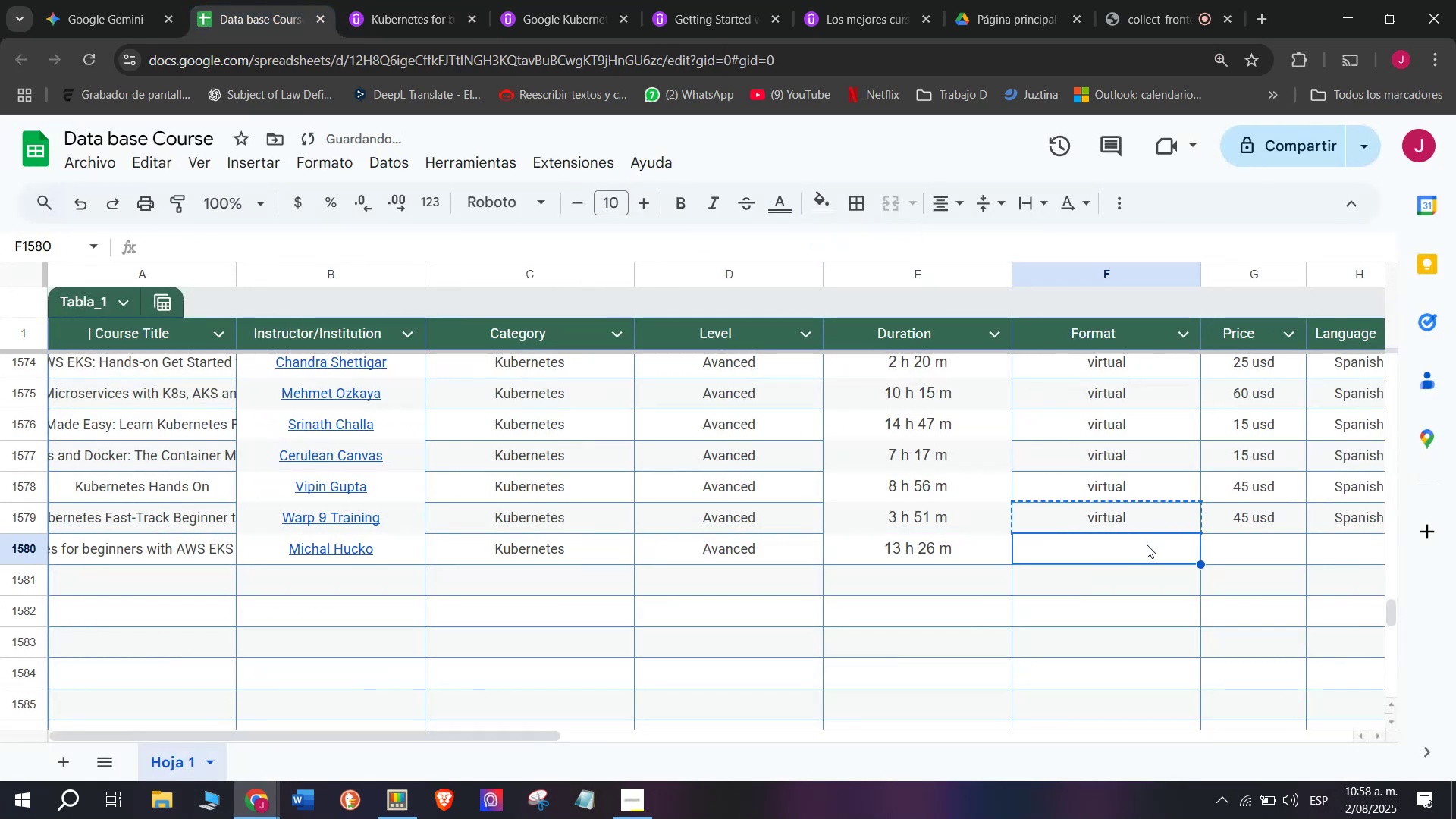 
key(Z)
 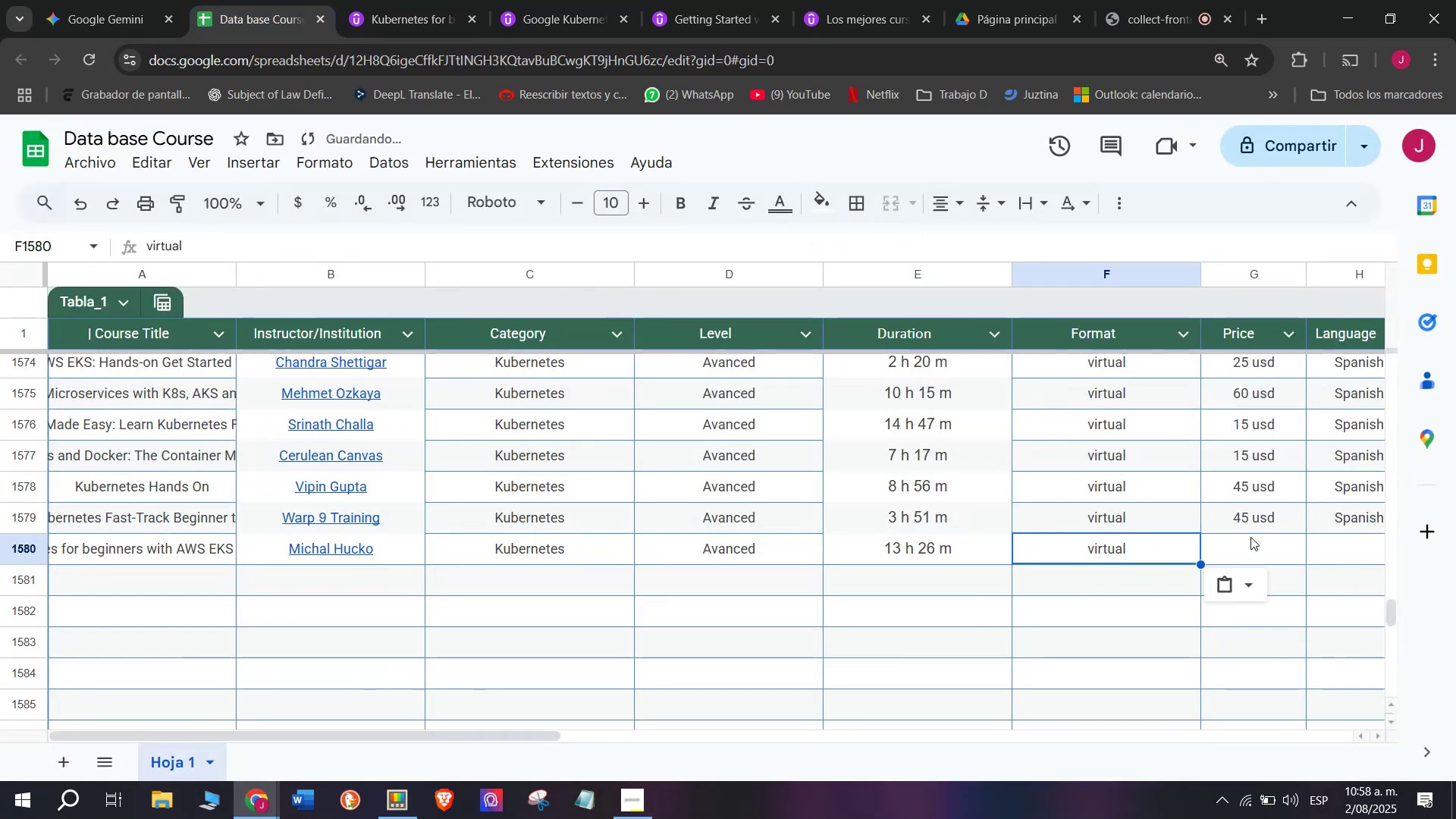 
key(Control+V)
 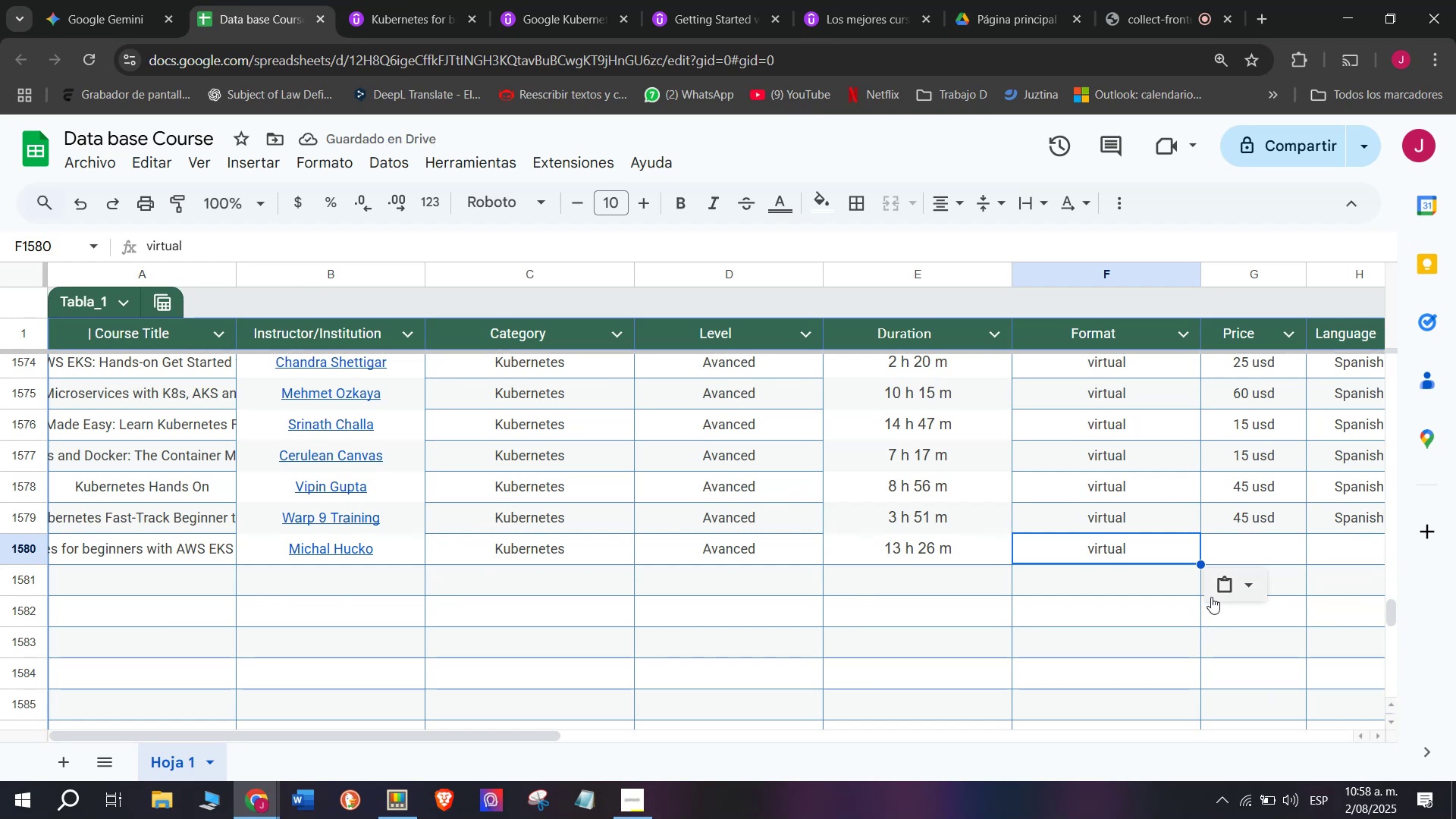 
wait(6.04)
 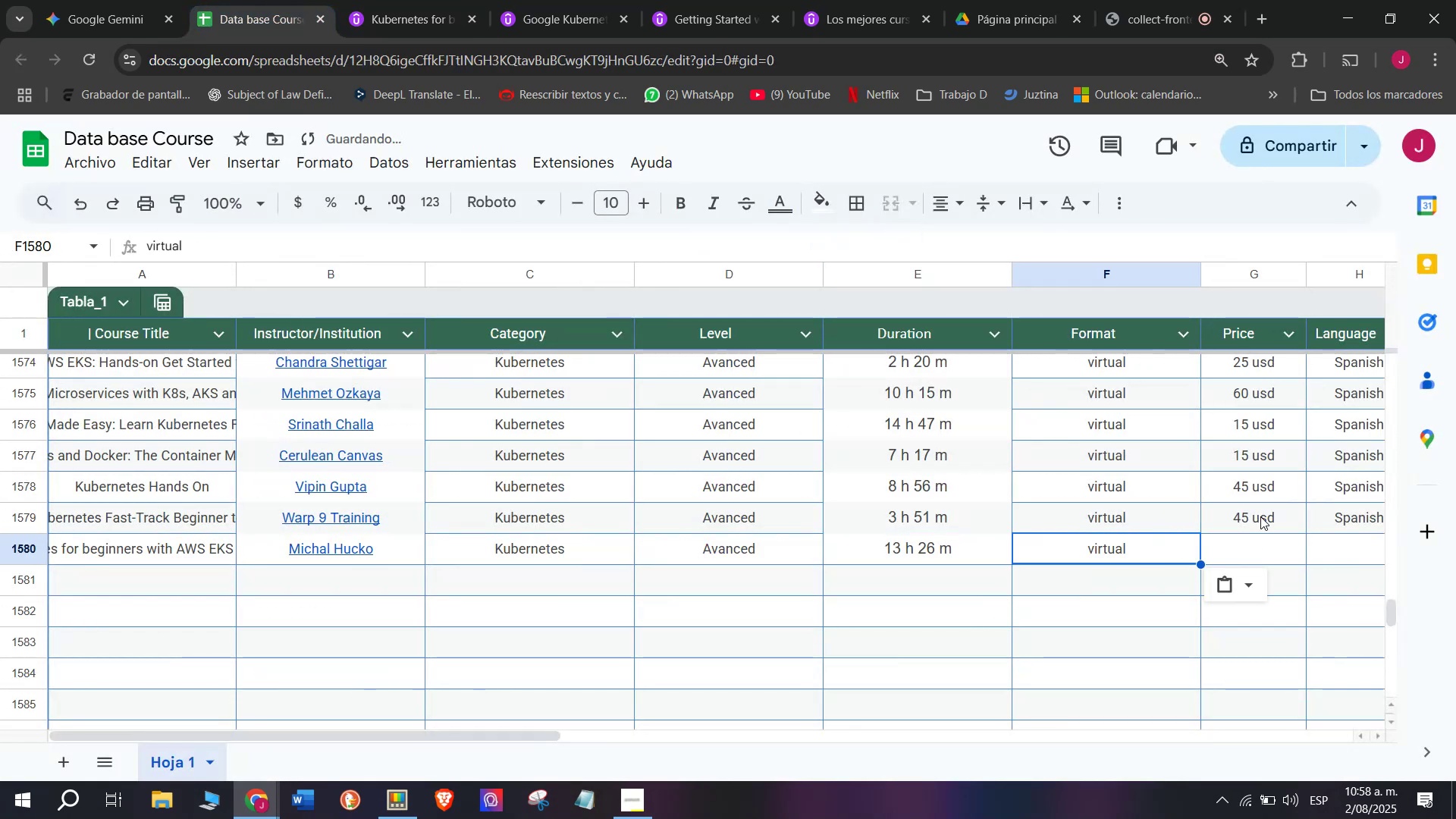 
key(Break)
 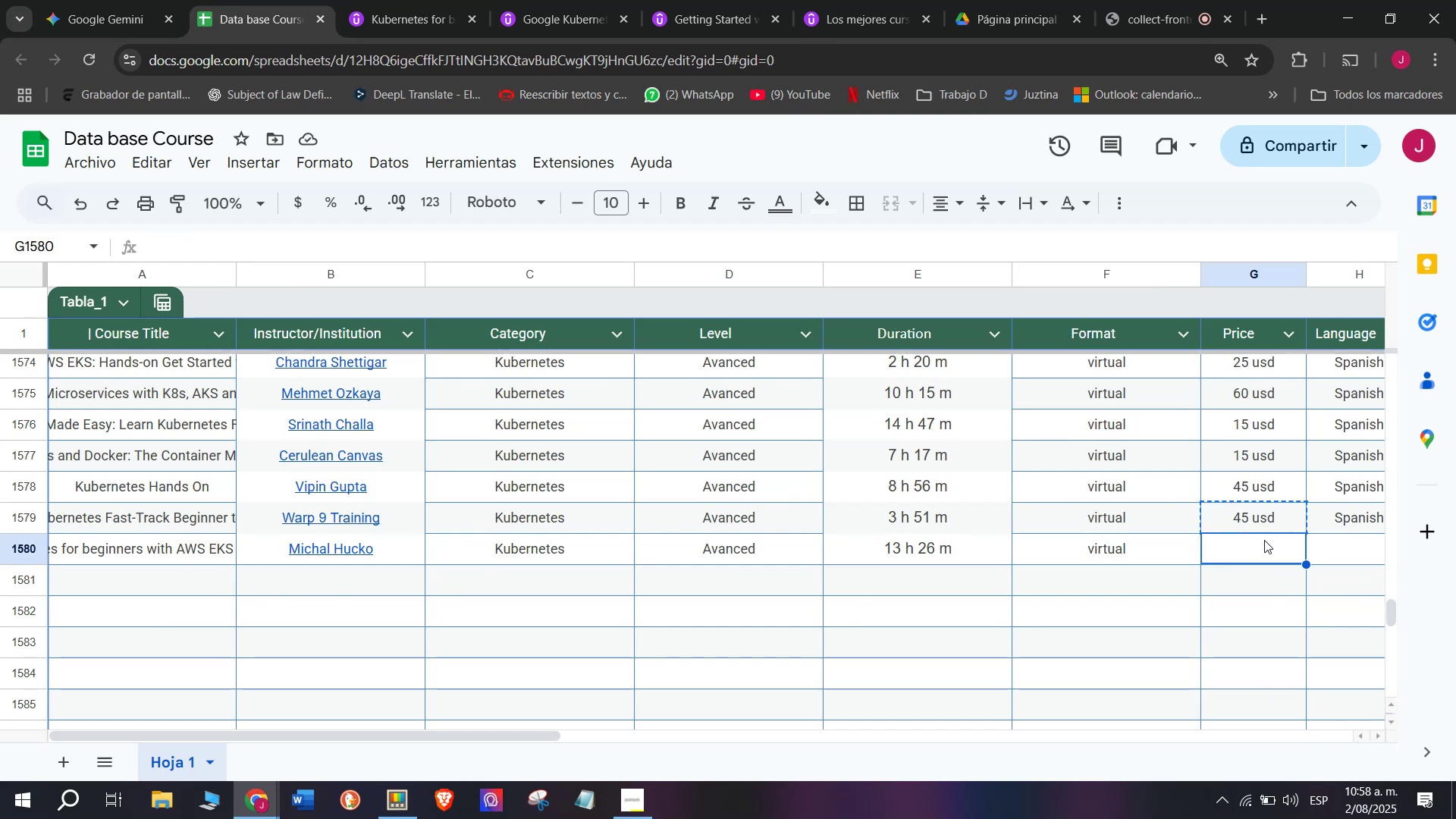 
key(Control+ControlLeft)
 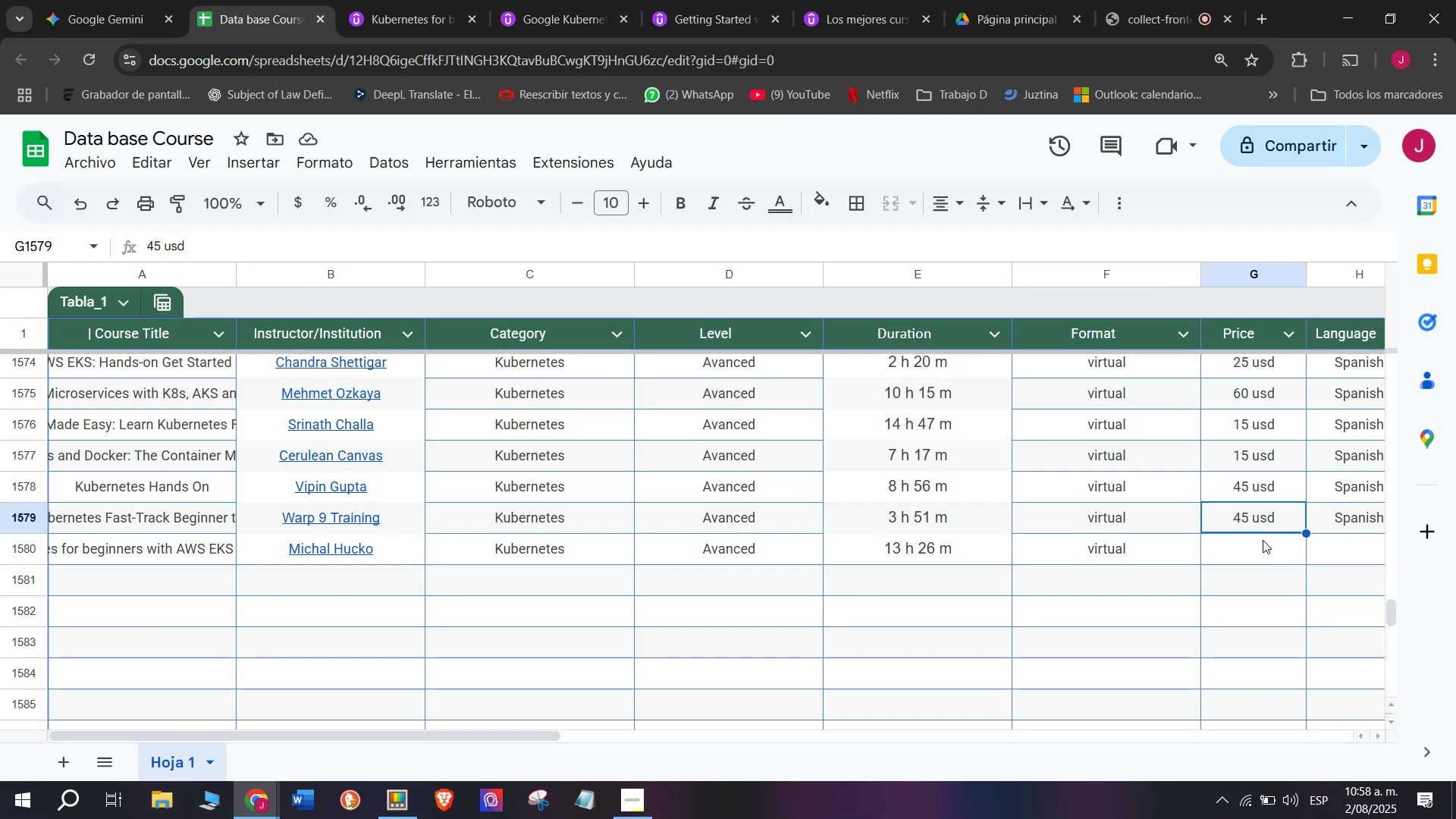 
key(Control+C)
 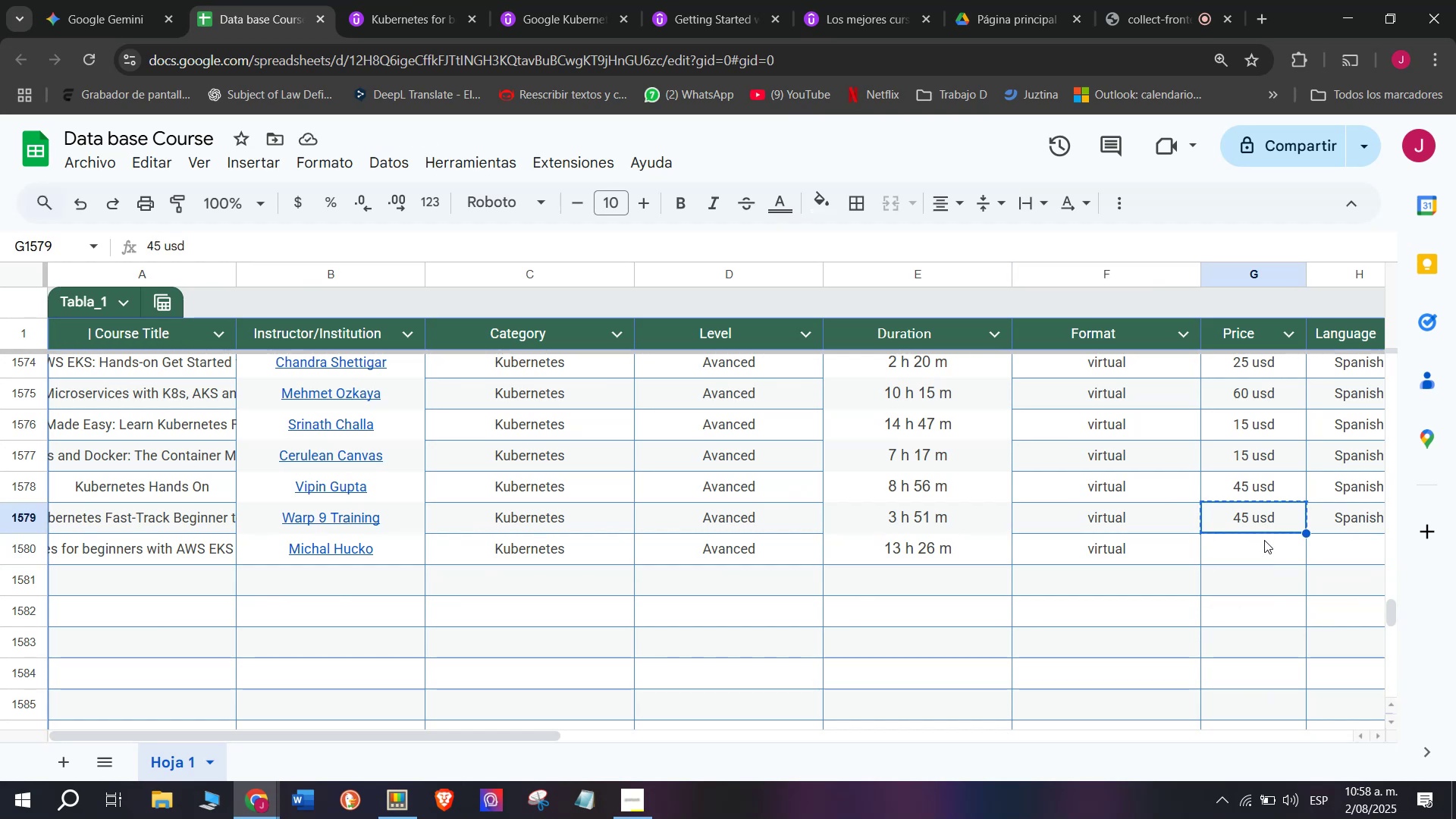 
left_click([1264, 540])
 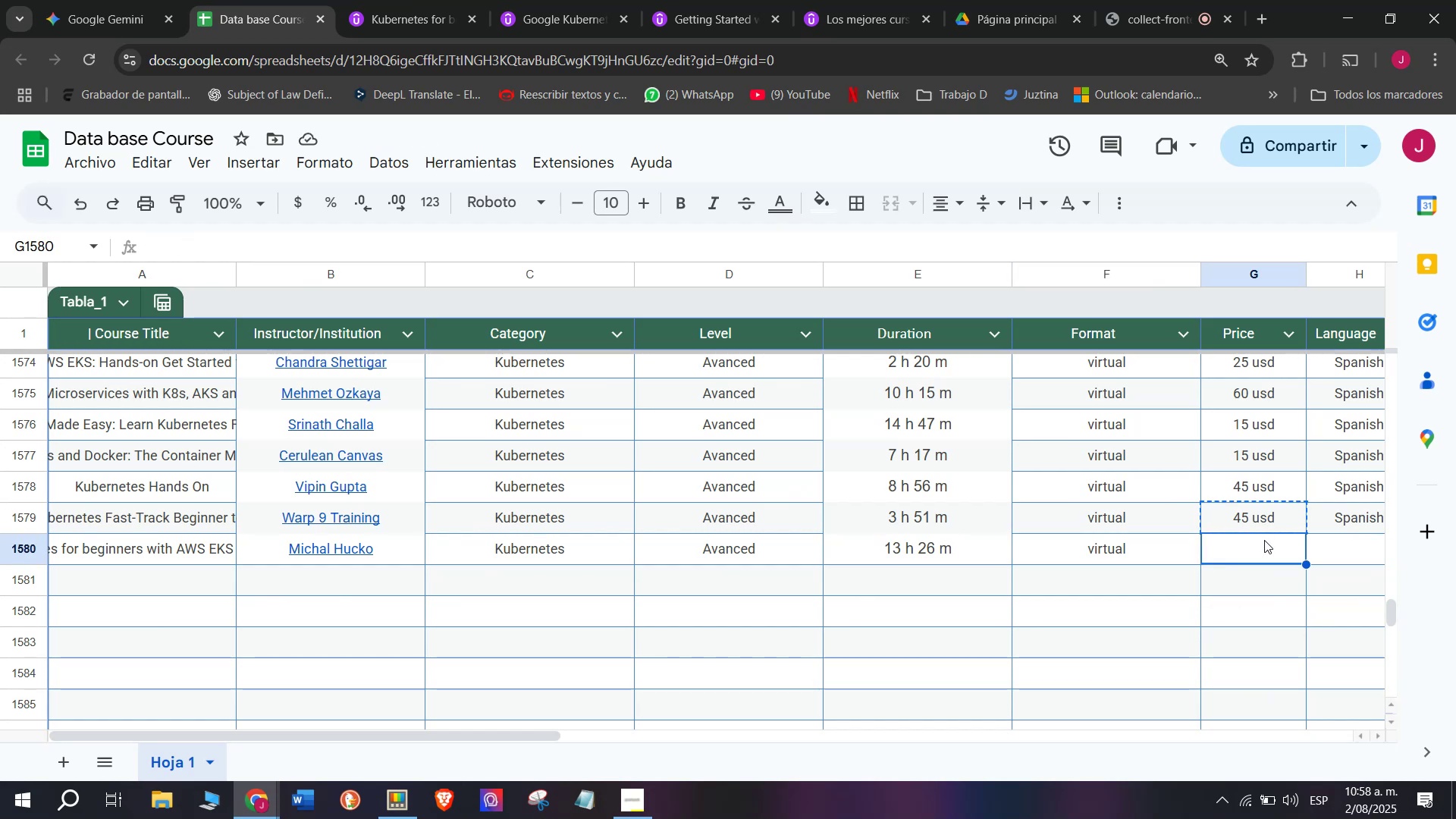 
key(Z)
 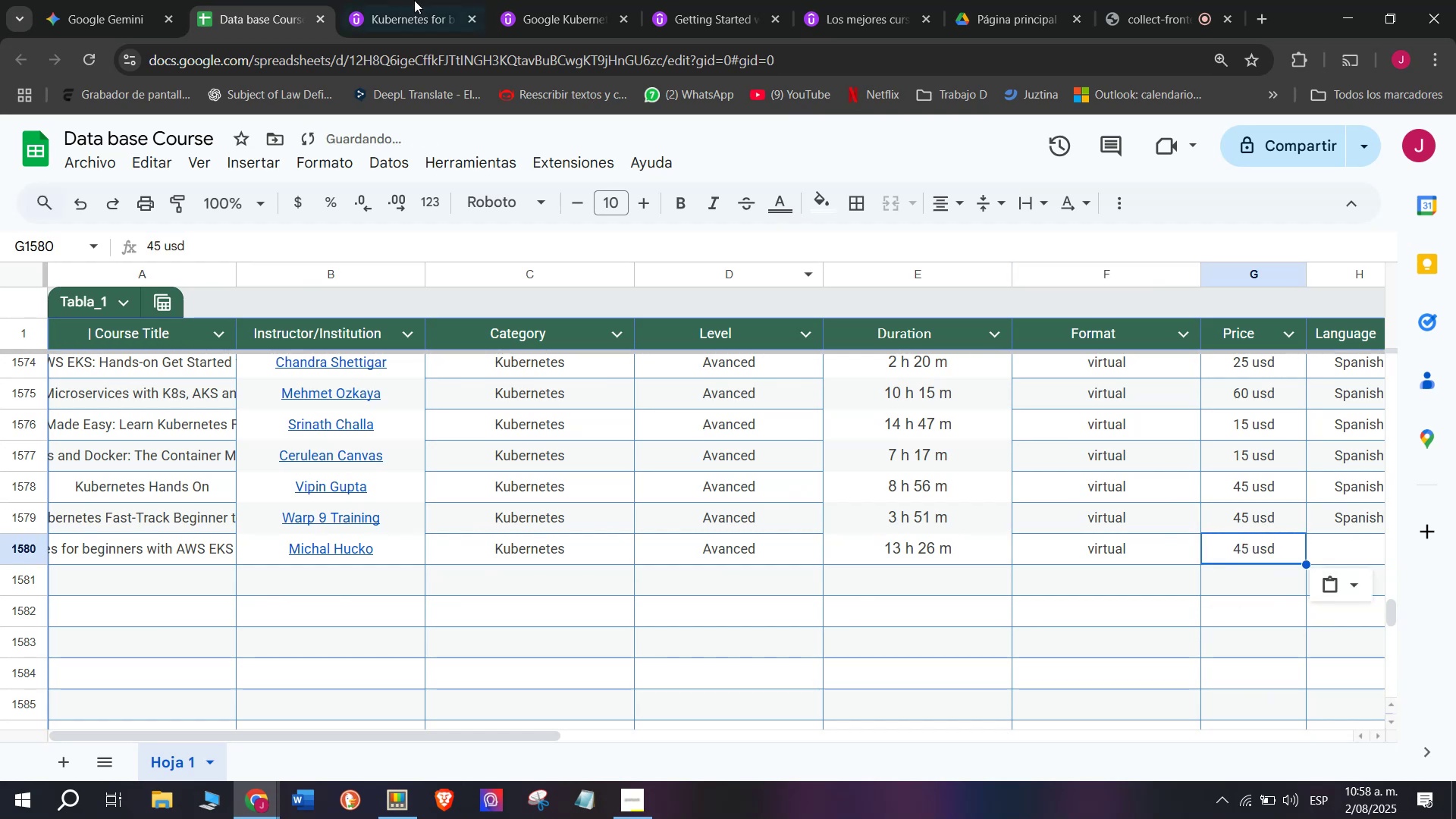 
key(Control+ControlLeft)
 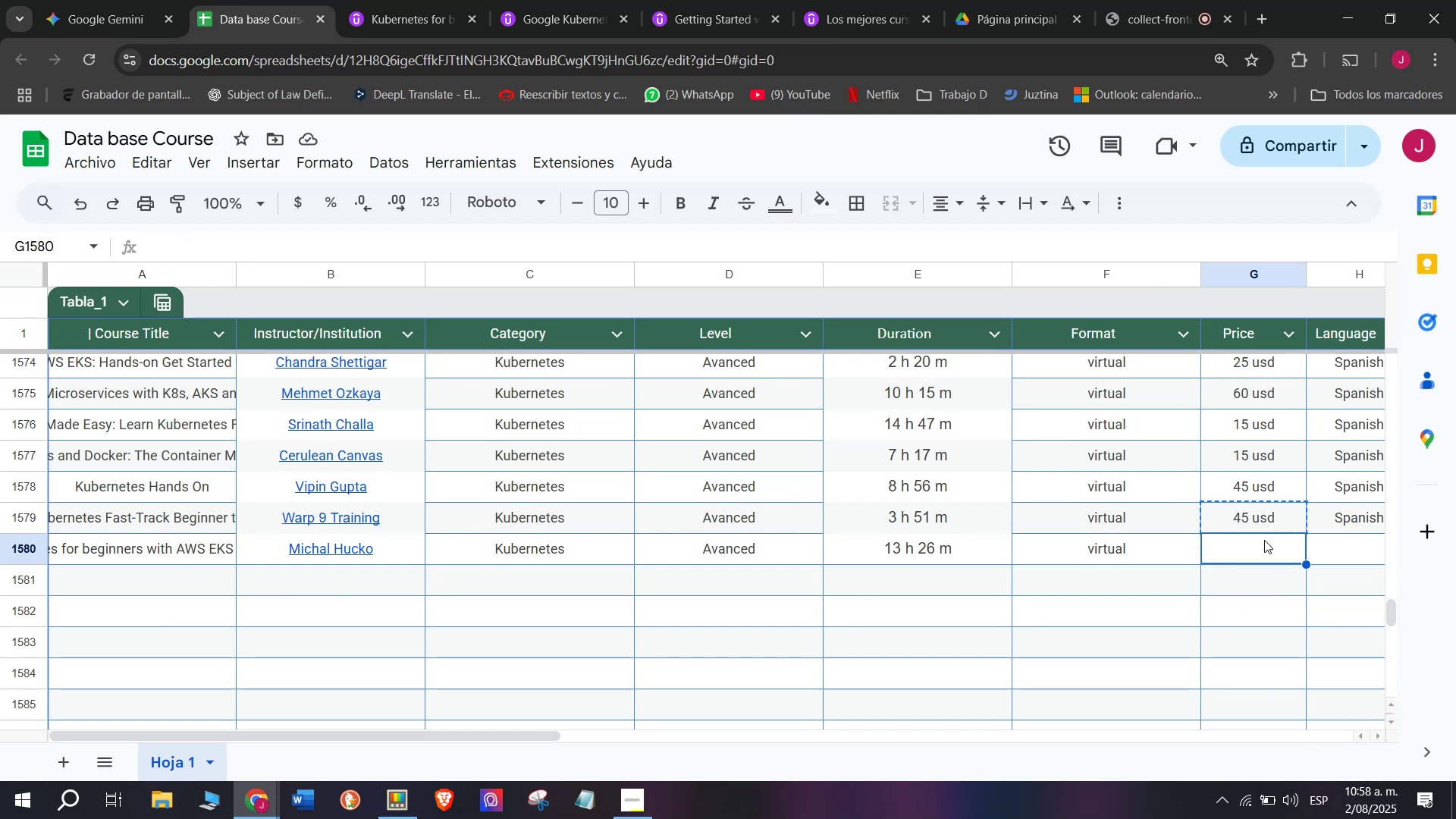 
key(Control+V)
 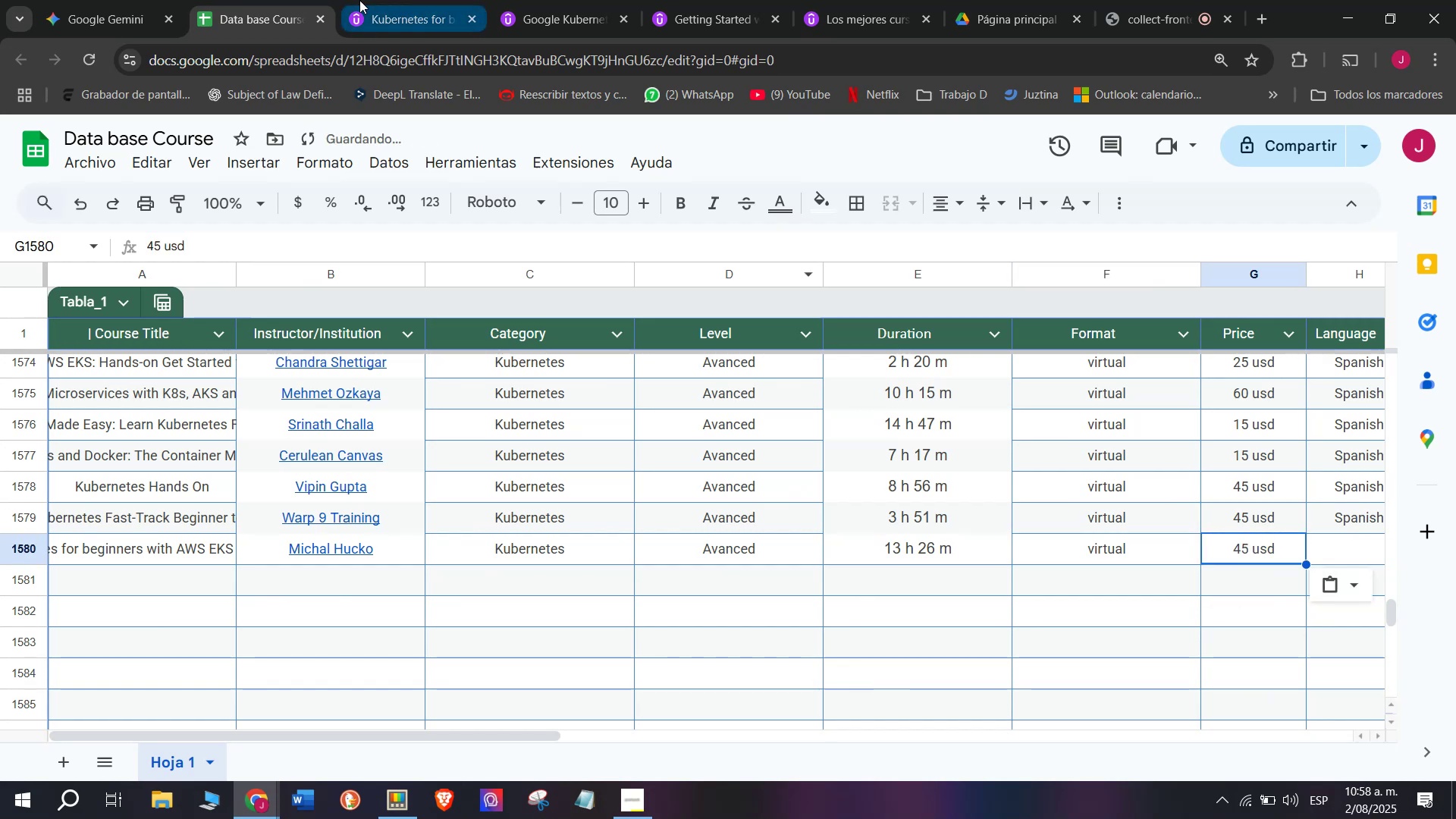 
left_click([359, 0])
 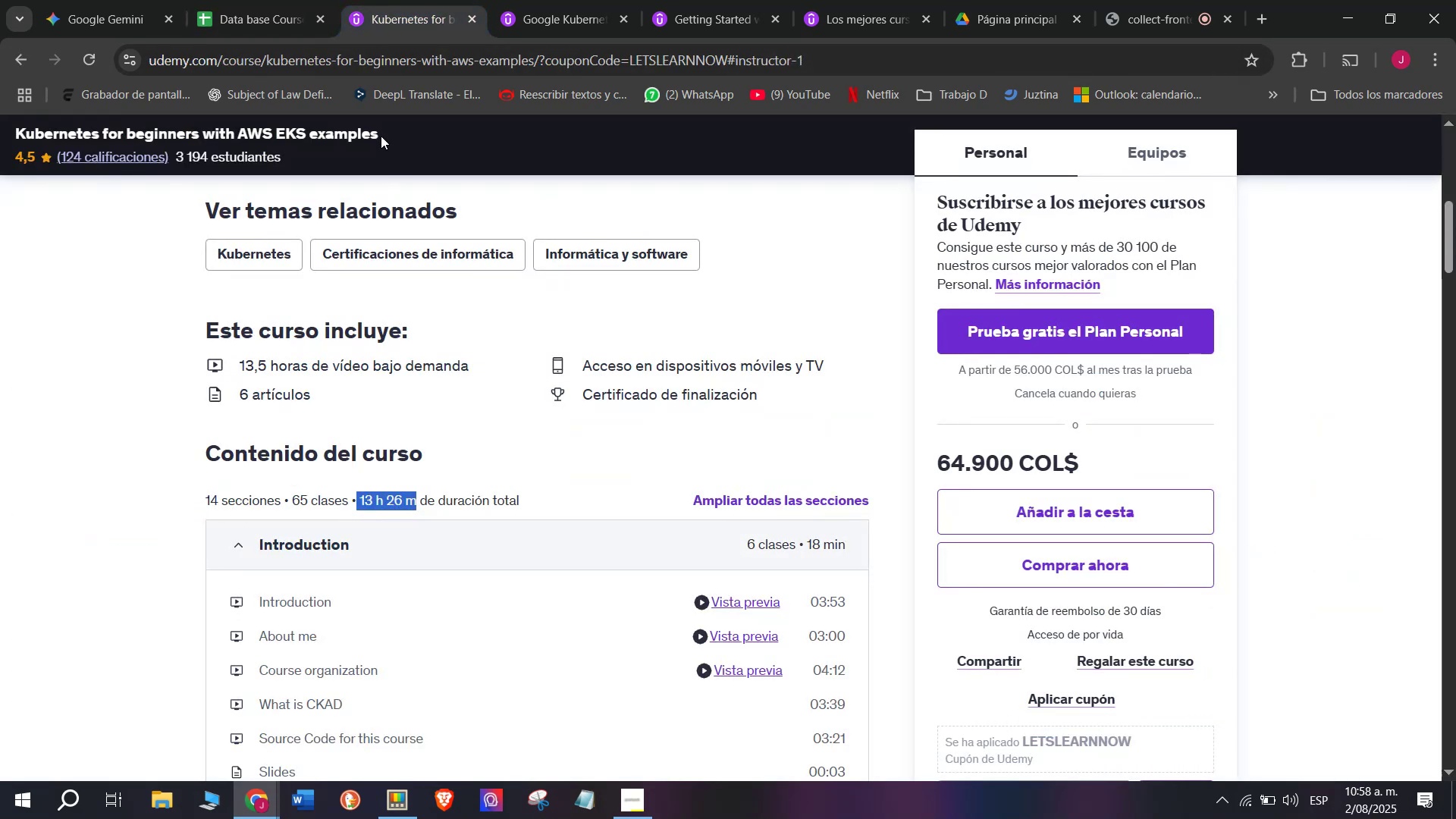 
left_click([246, 0])
 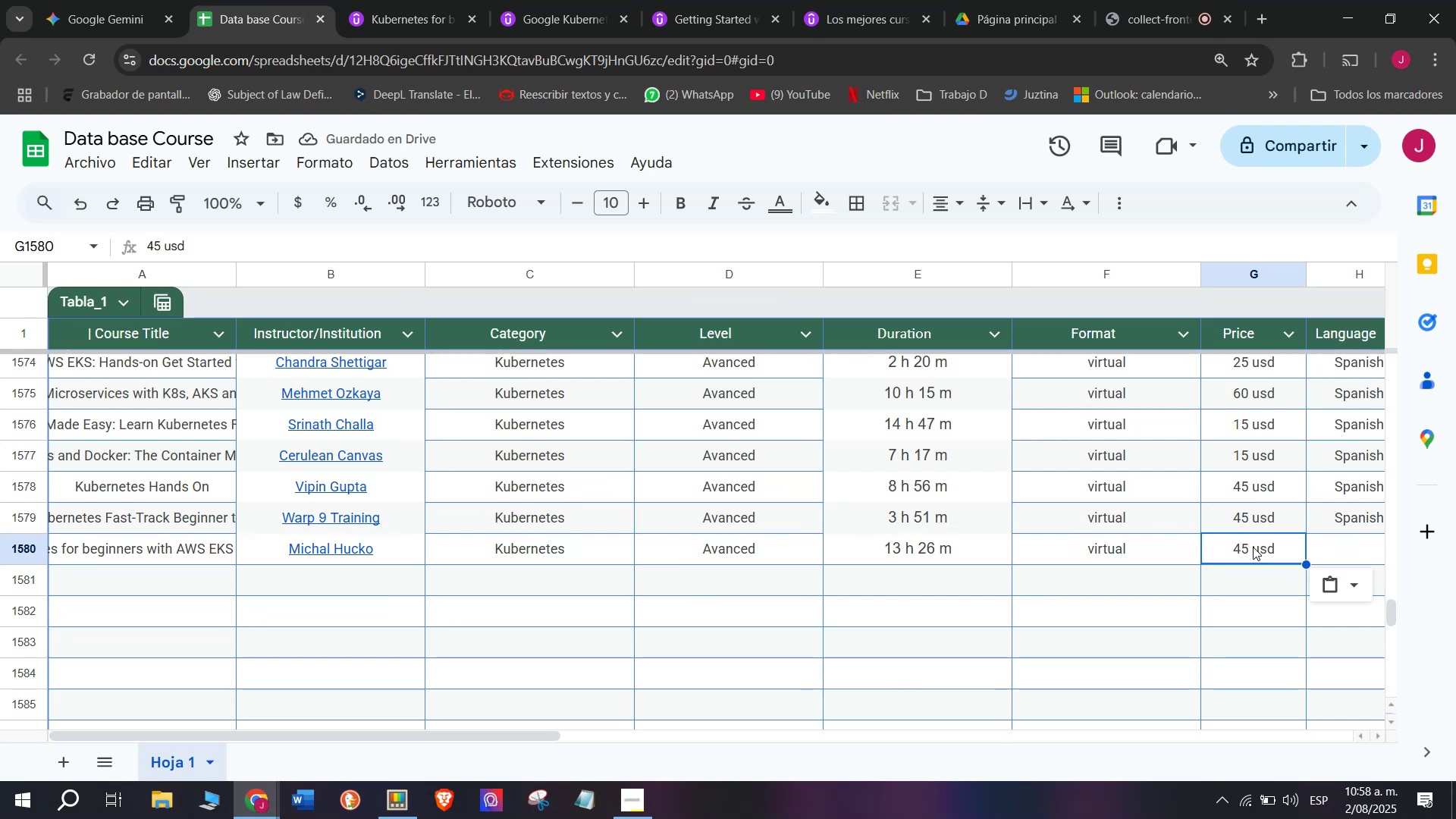 
left_click([1253, 454])
 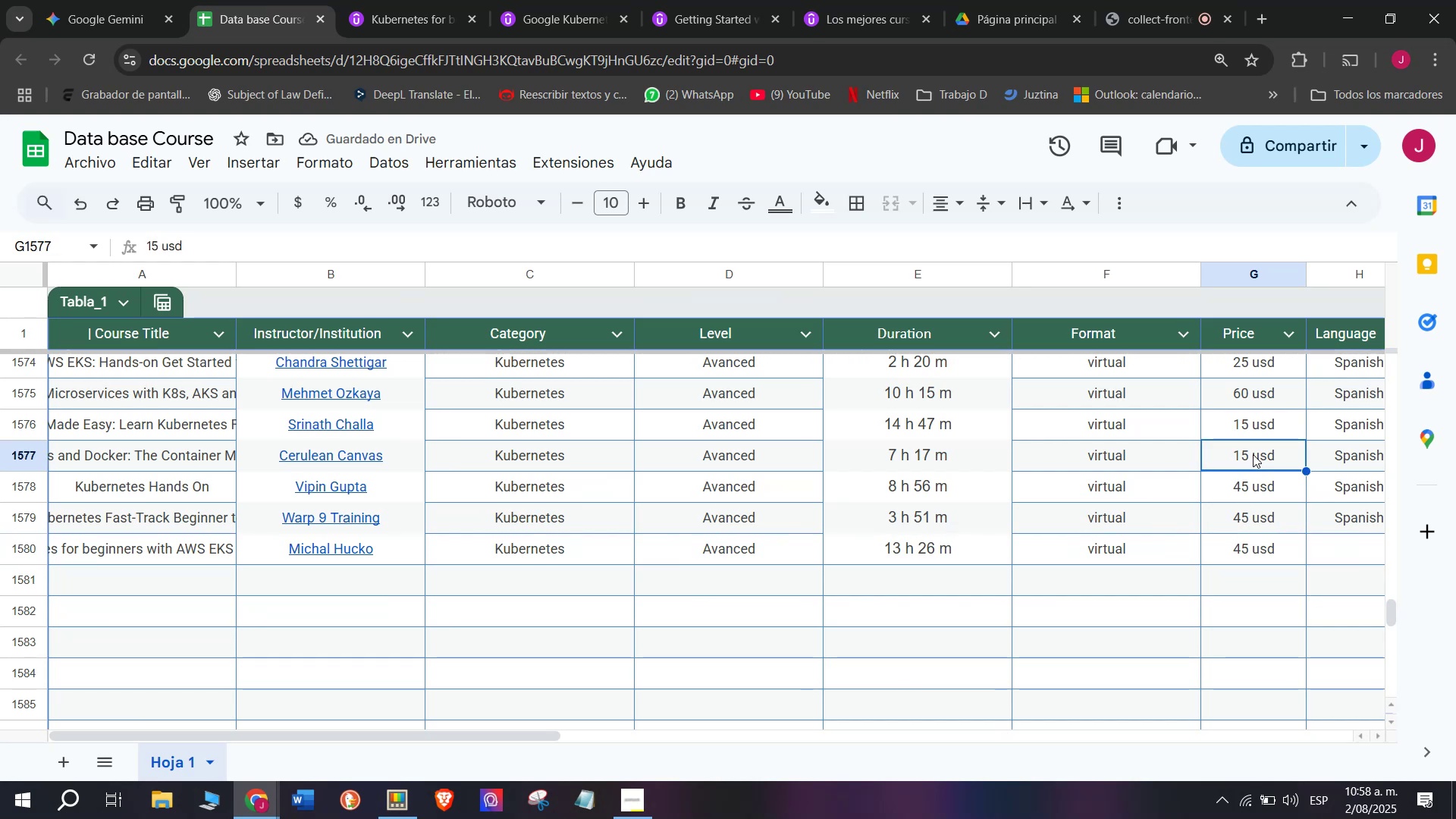 
key(Control+ControlLeft)
 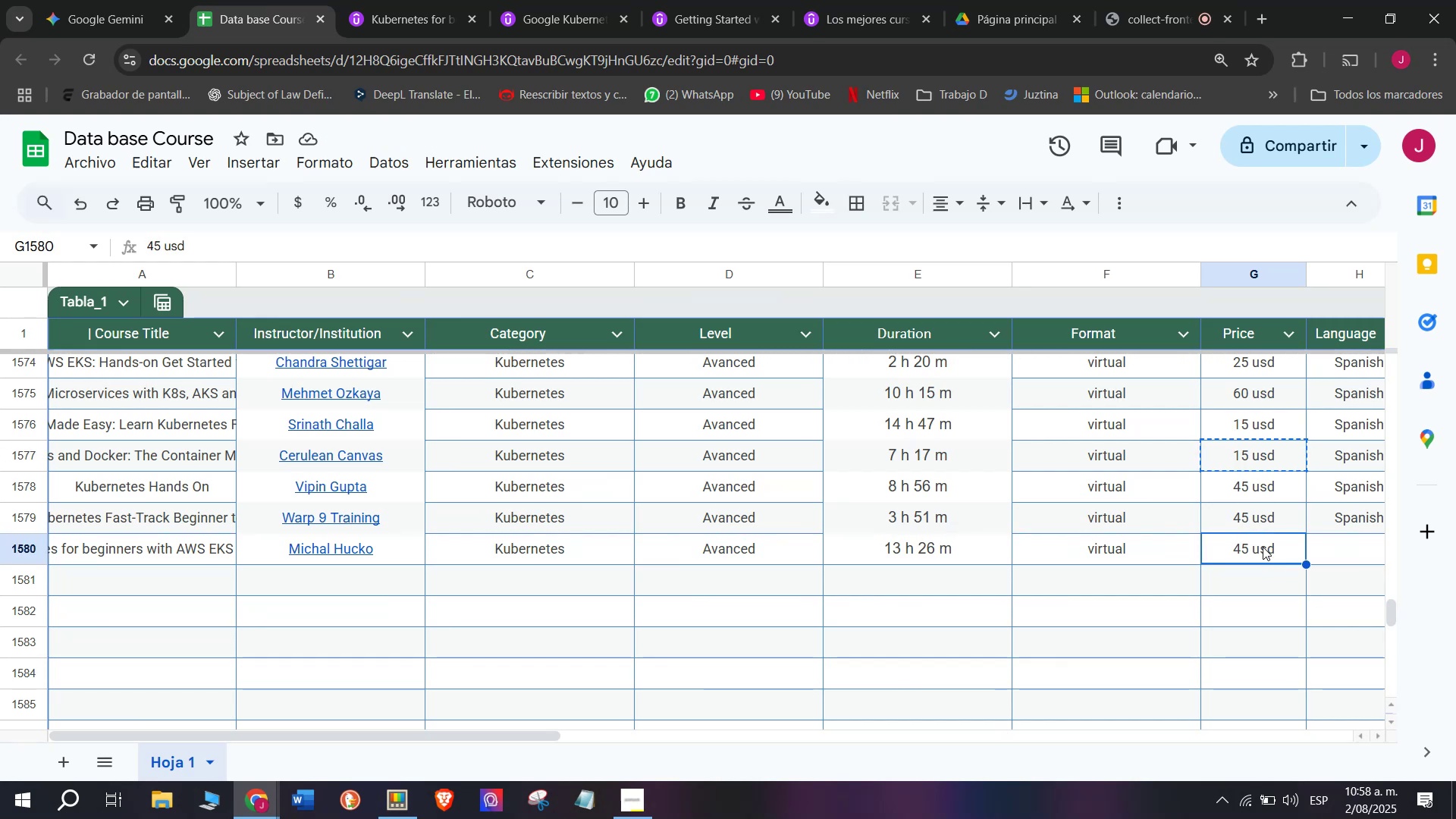 
key(Break)
 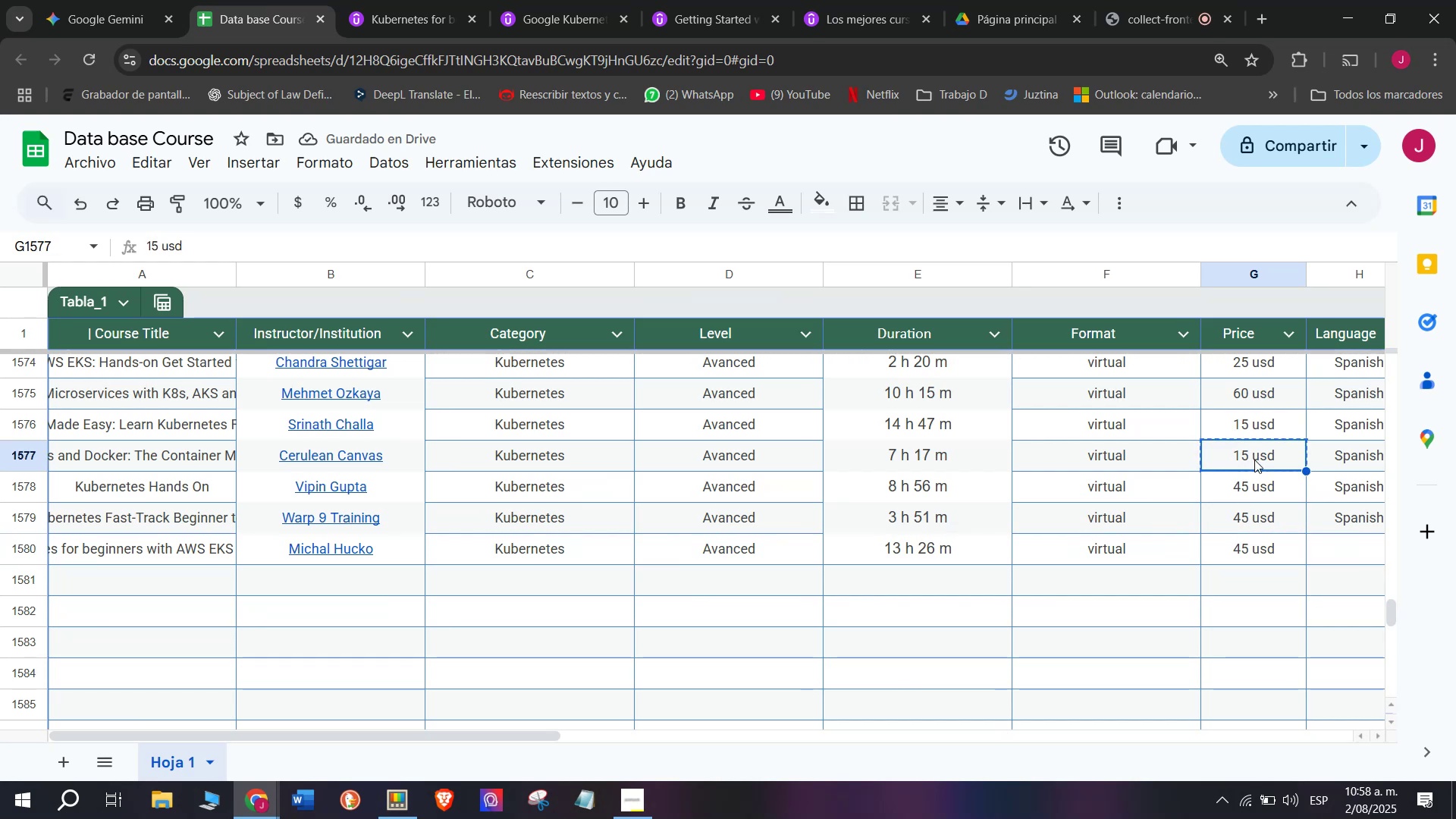 
key(Control+C)
 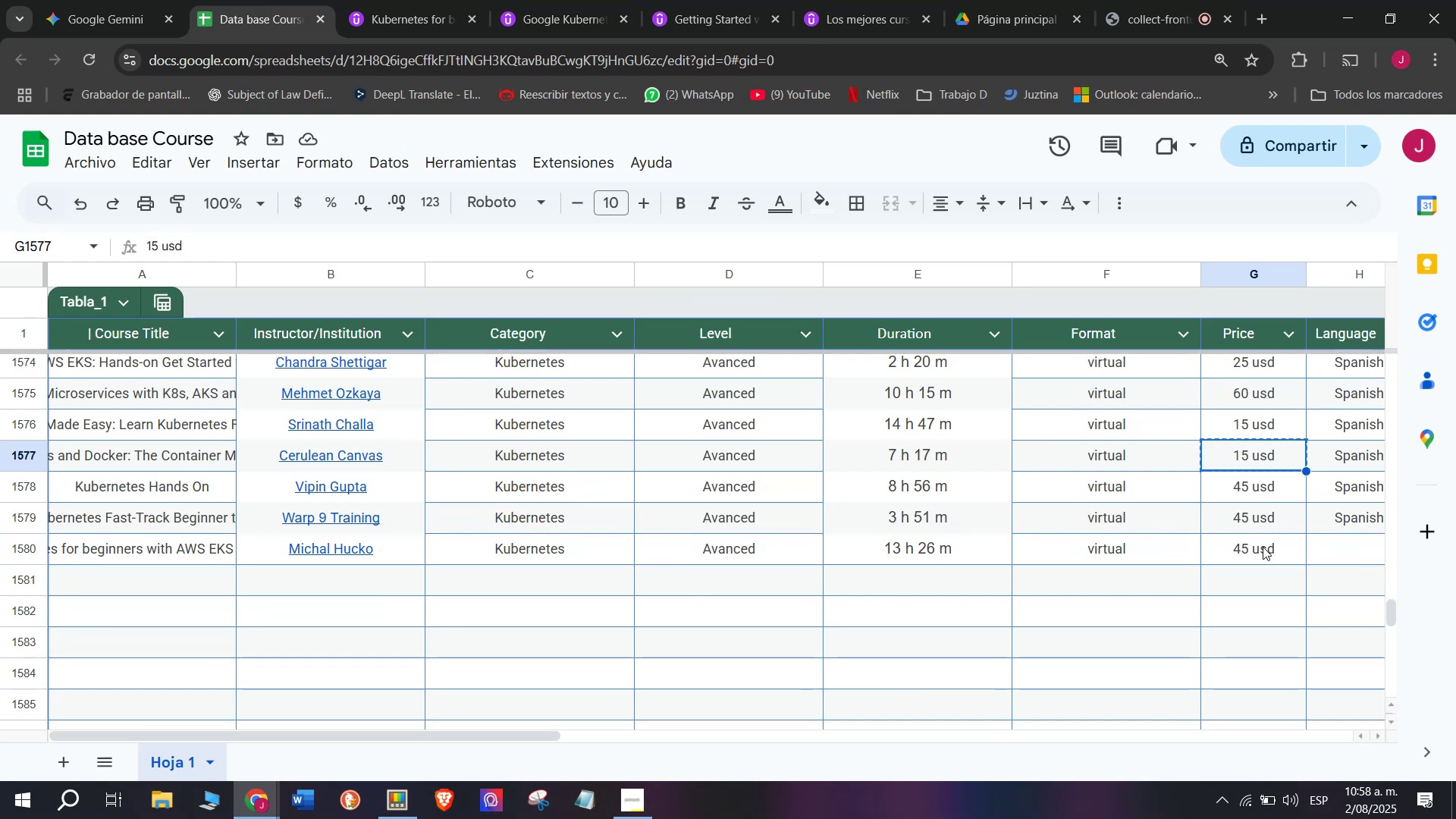 
key(Z)
 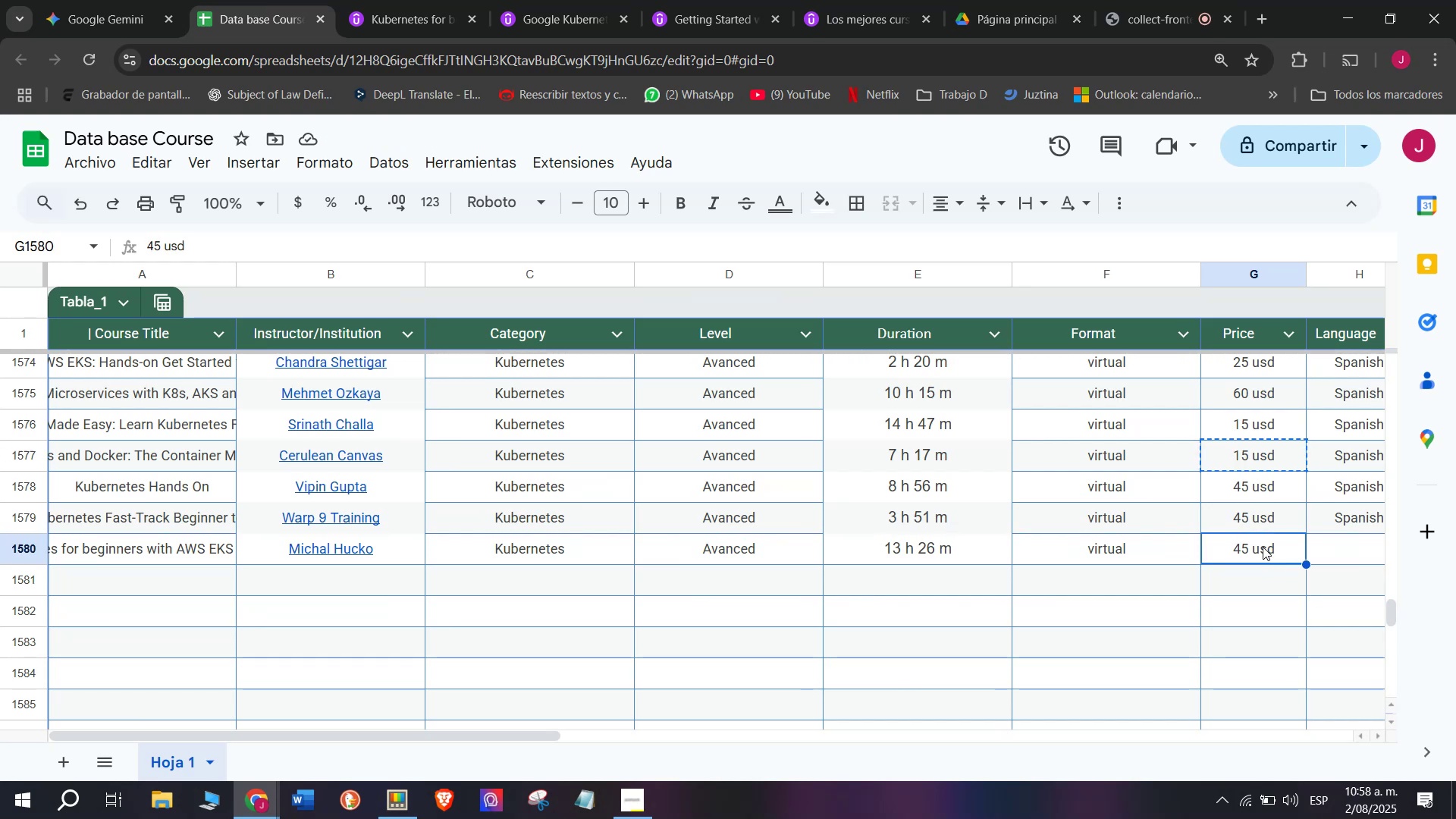 
key(Control+ControlLeft)
 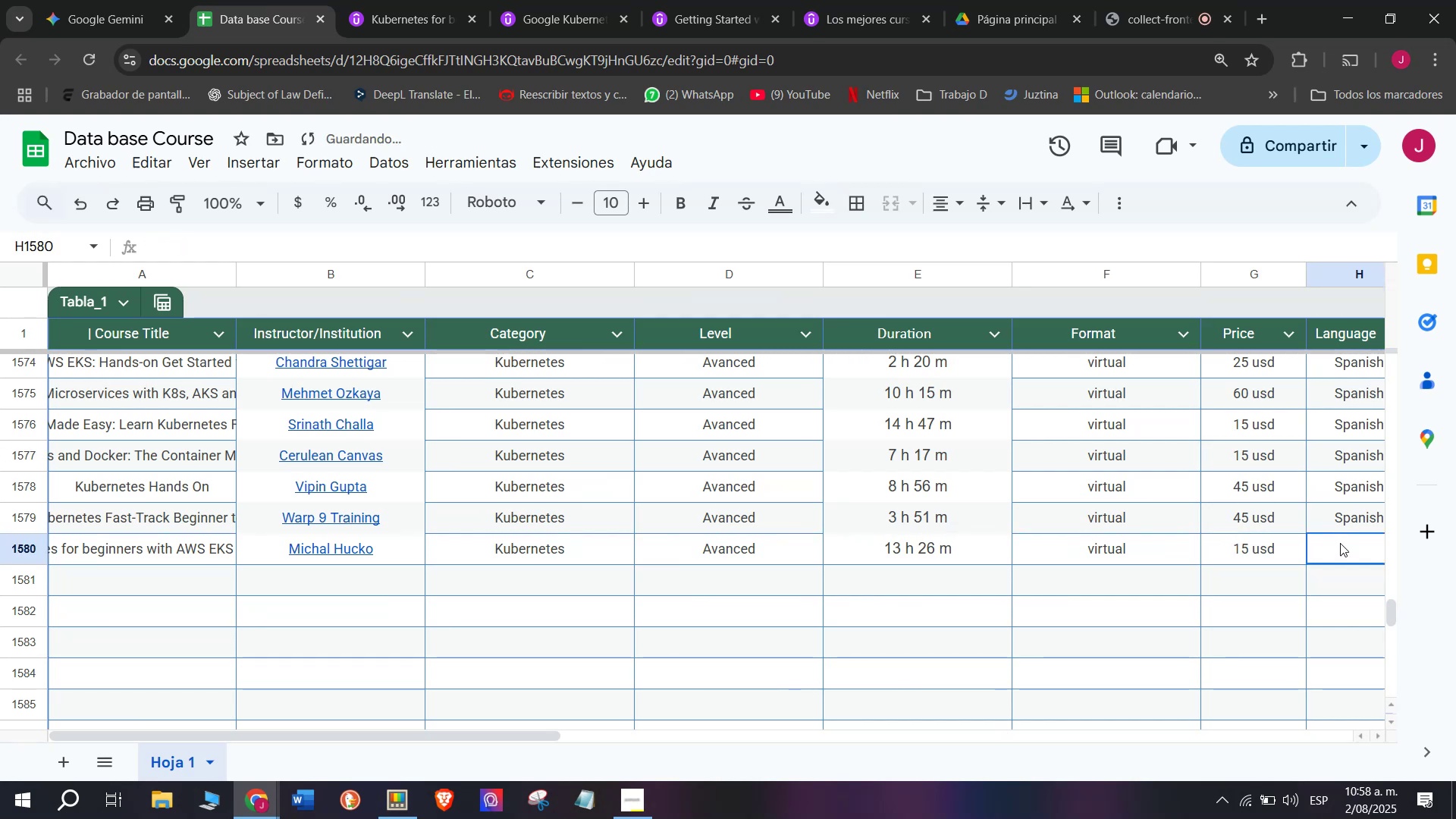 
key(Control+V)
 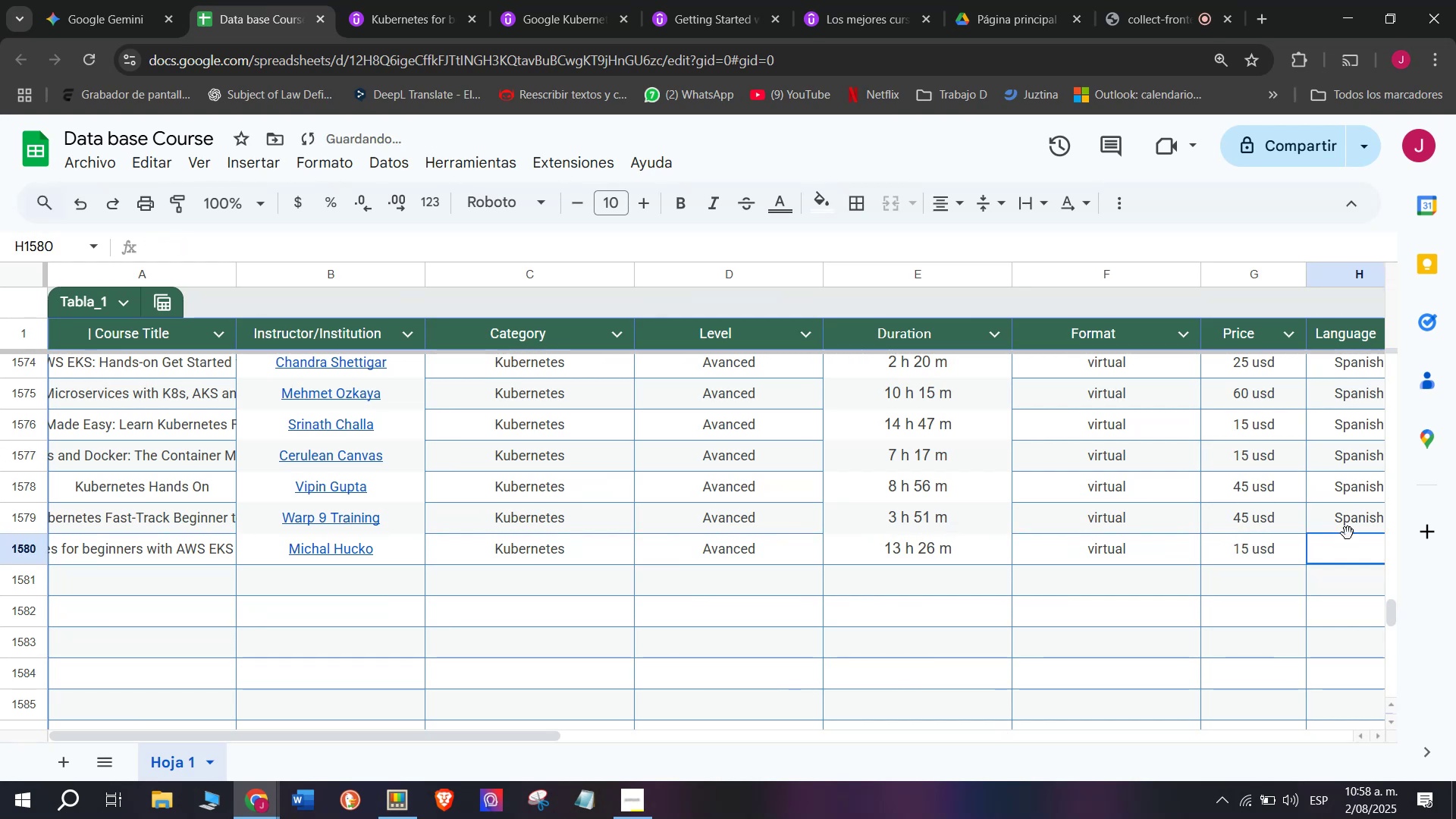 
double_click([1348, 530])
 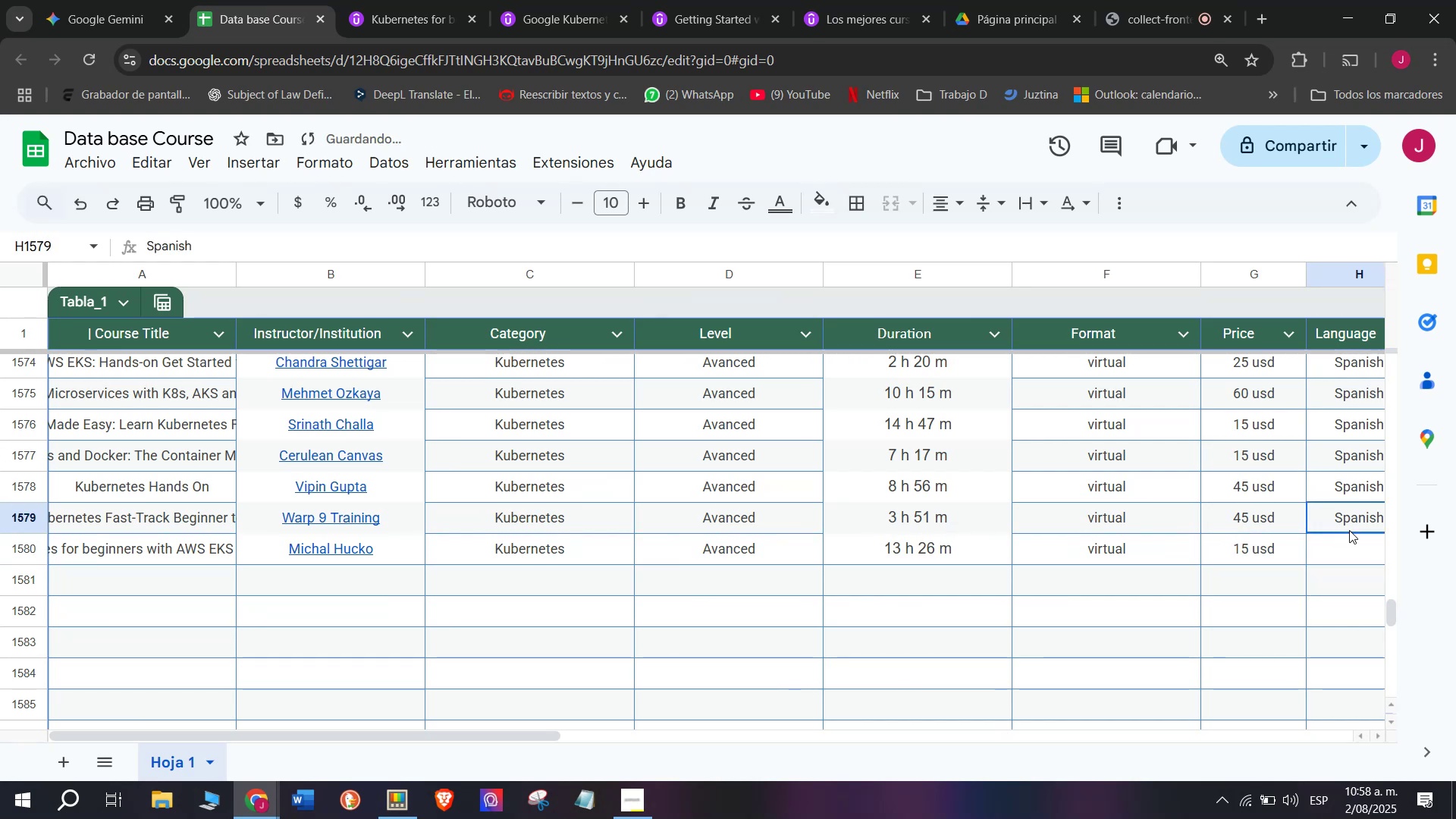 
key(Break)
 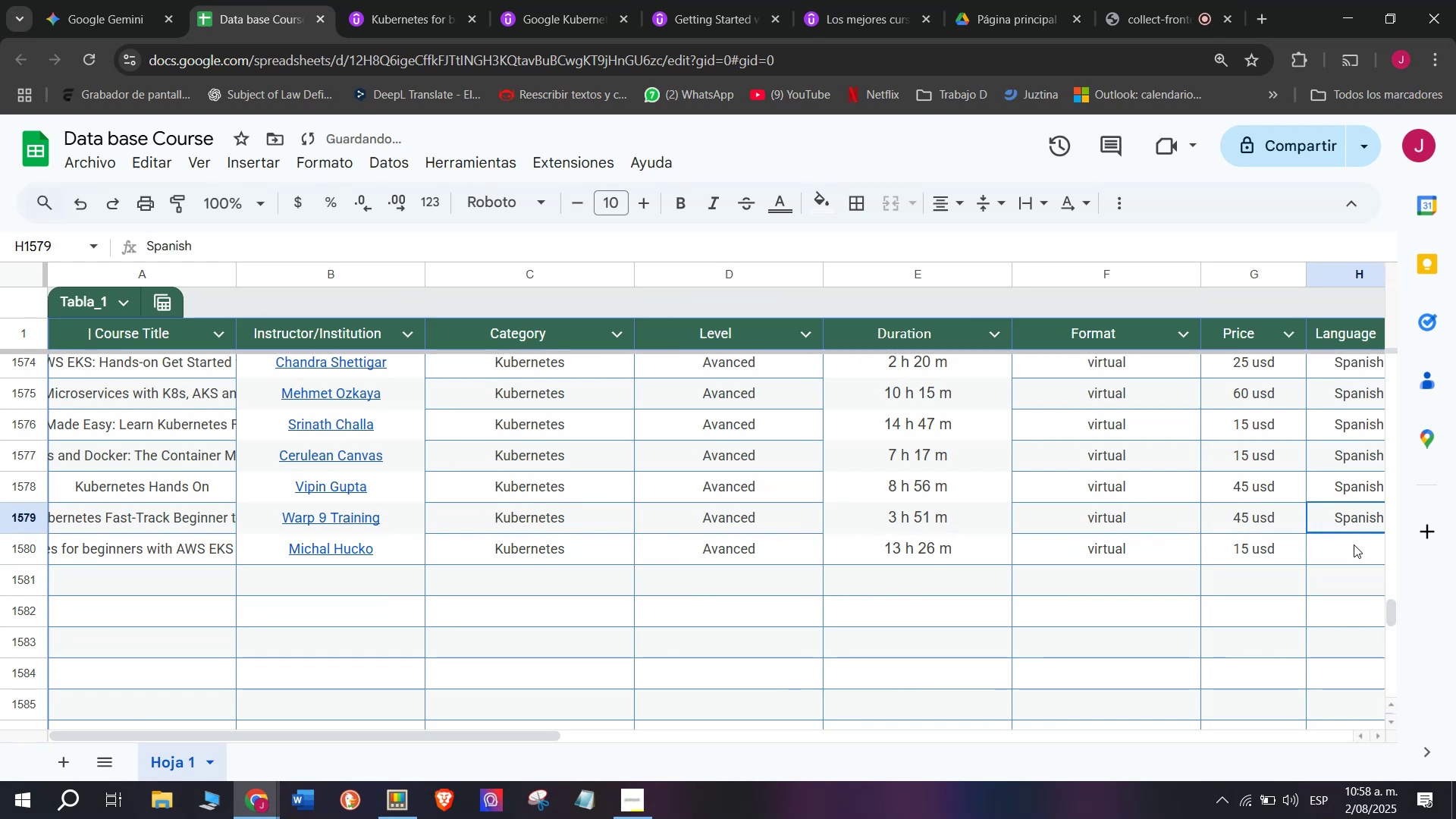 
key(Control+ControlLeft)
 